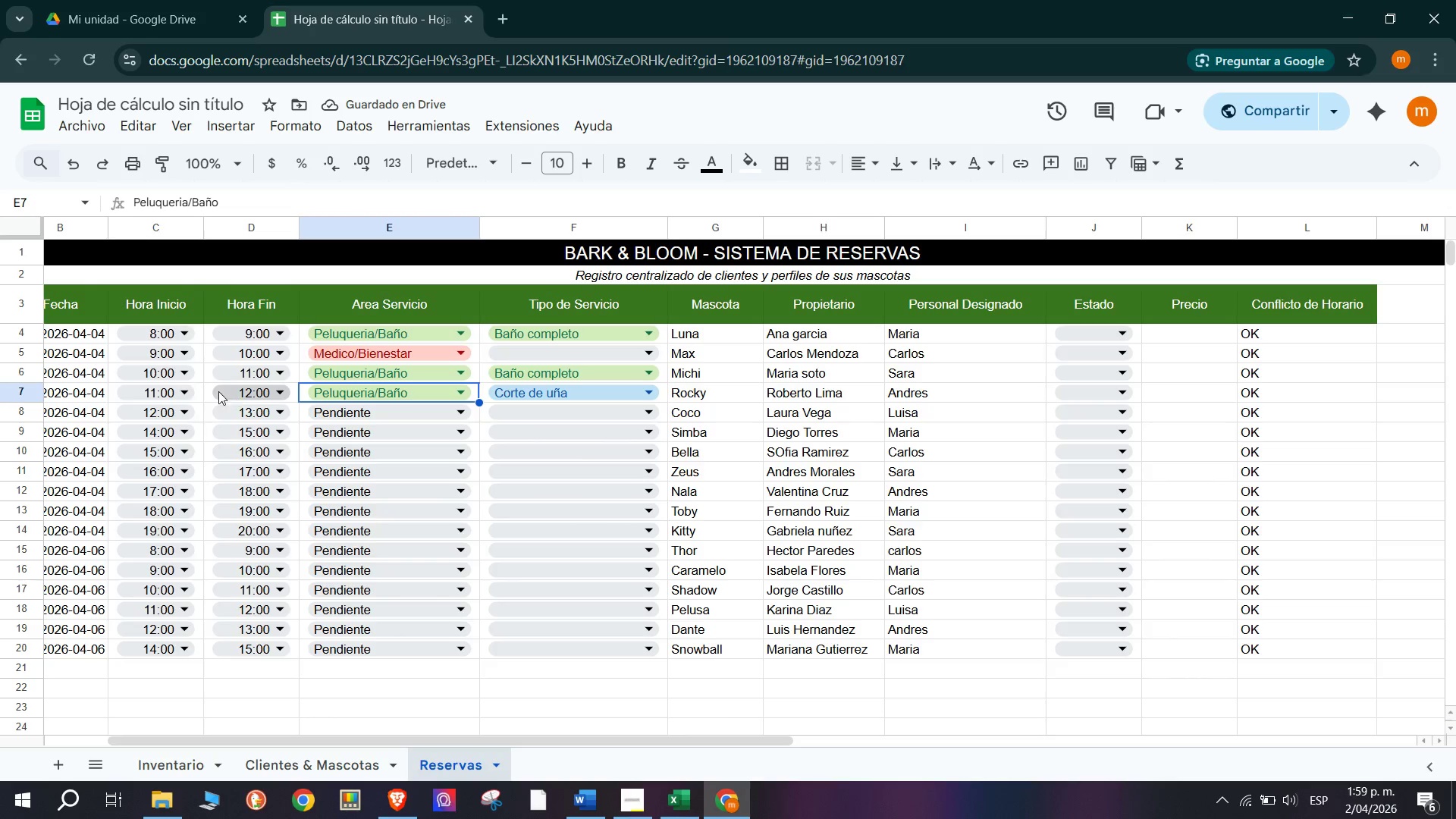 
left_click([187, 391])
 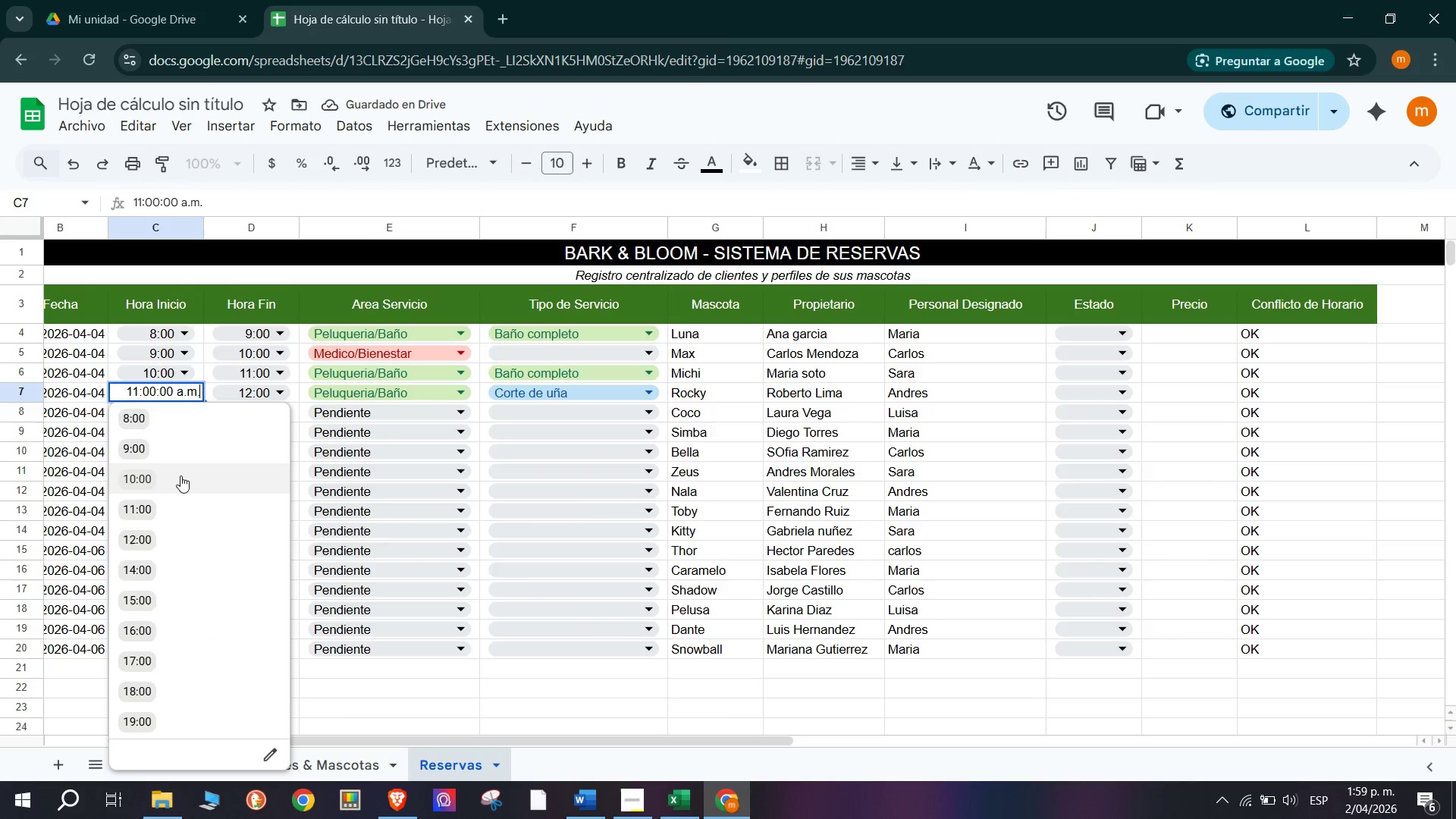 
left_click([234, 391])
 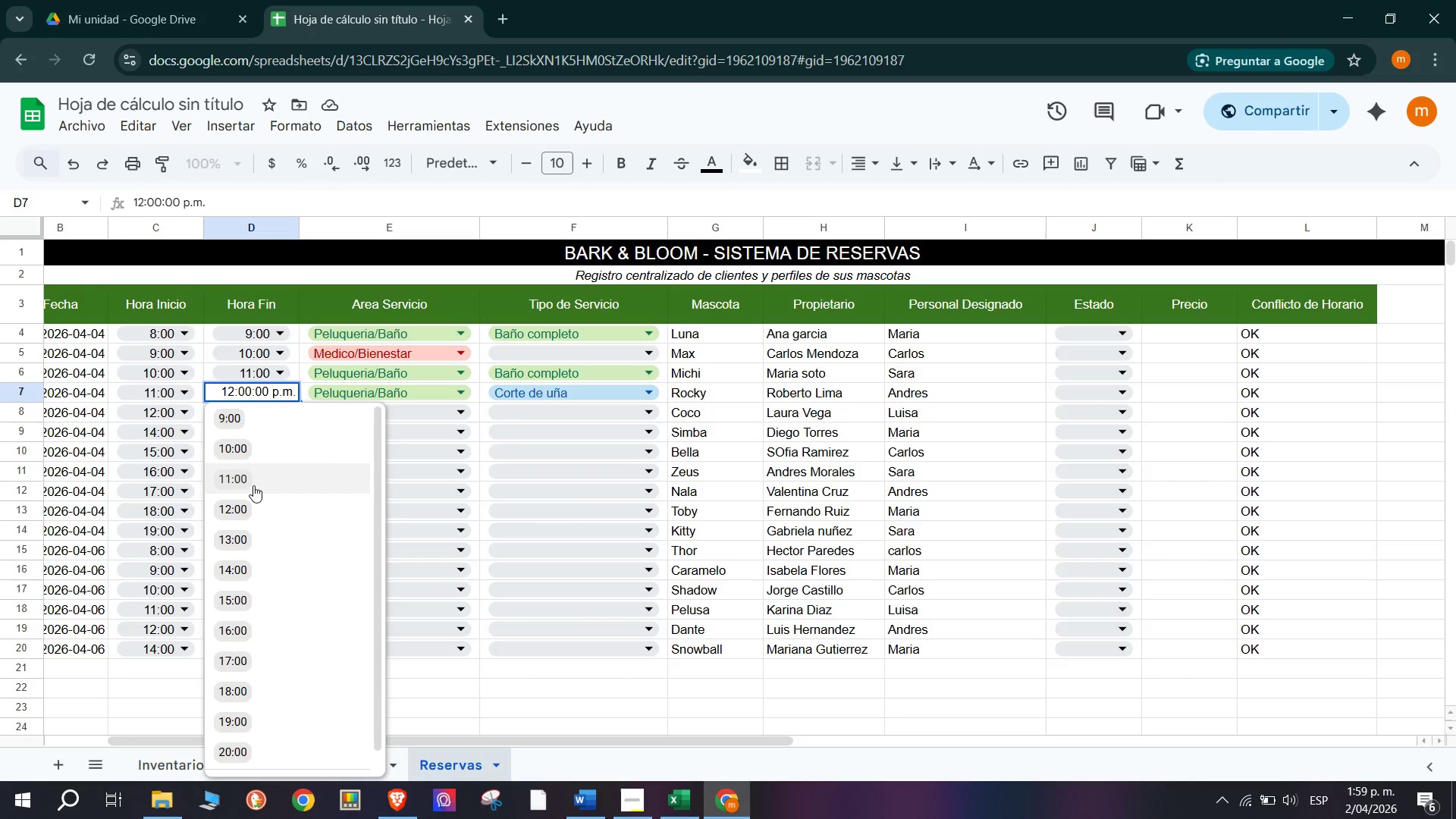 
left_click([257, 477])
 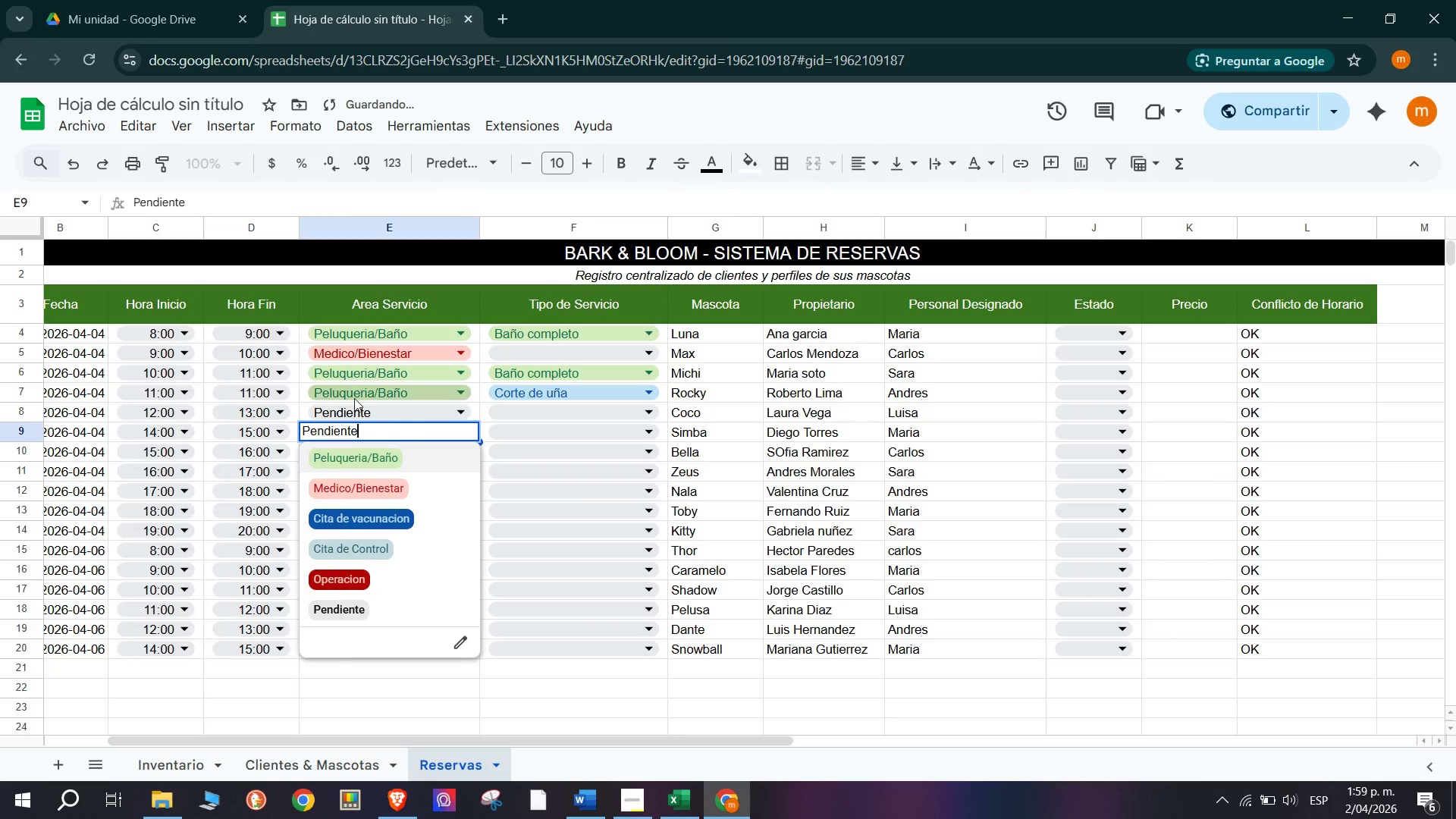 
left_click([273, 406])
 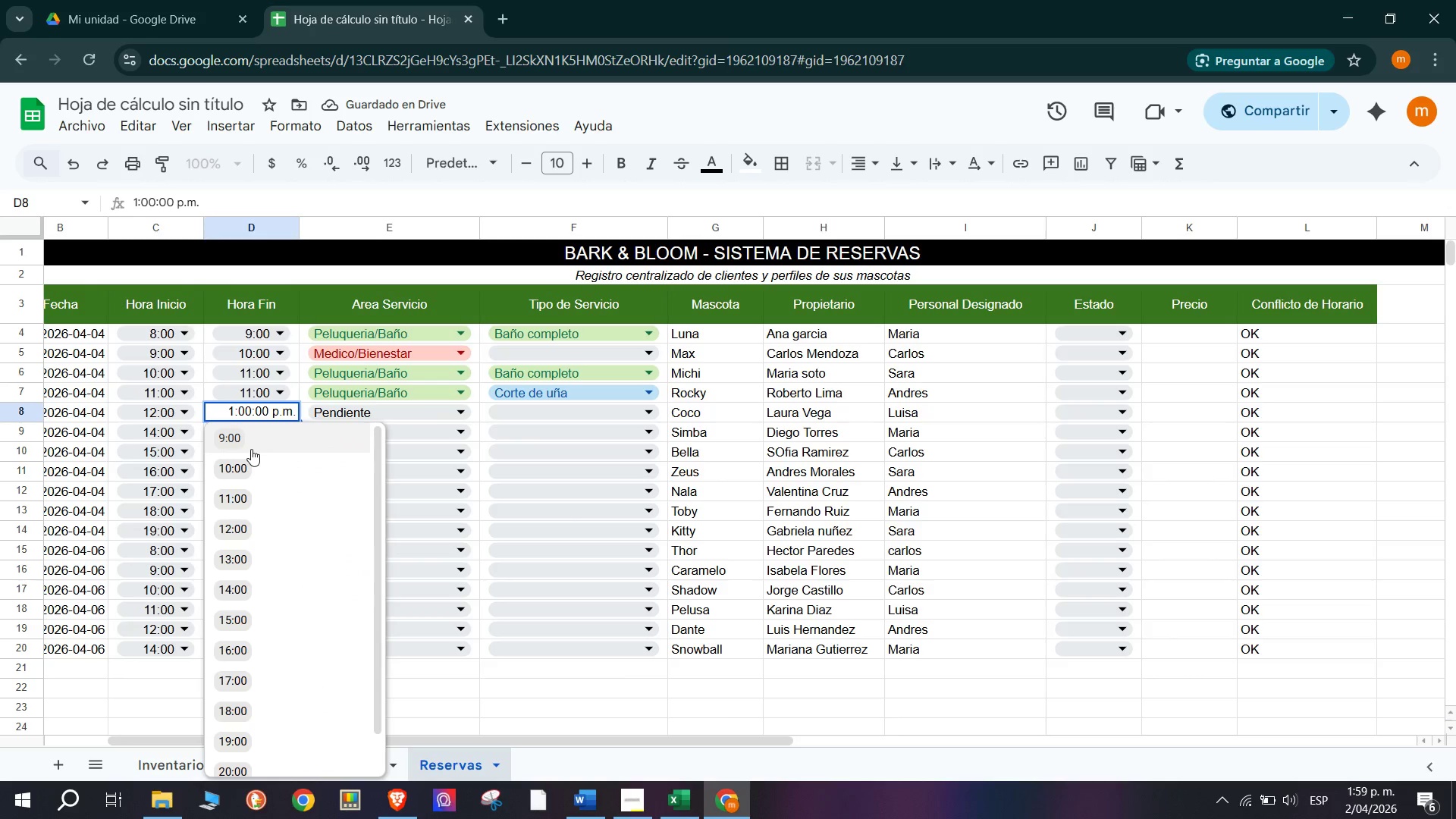 
left_click([253, 444])
 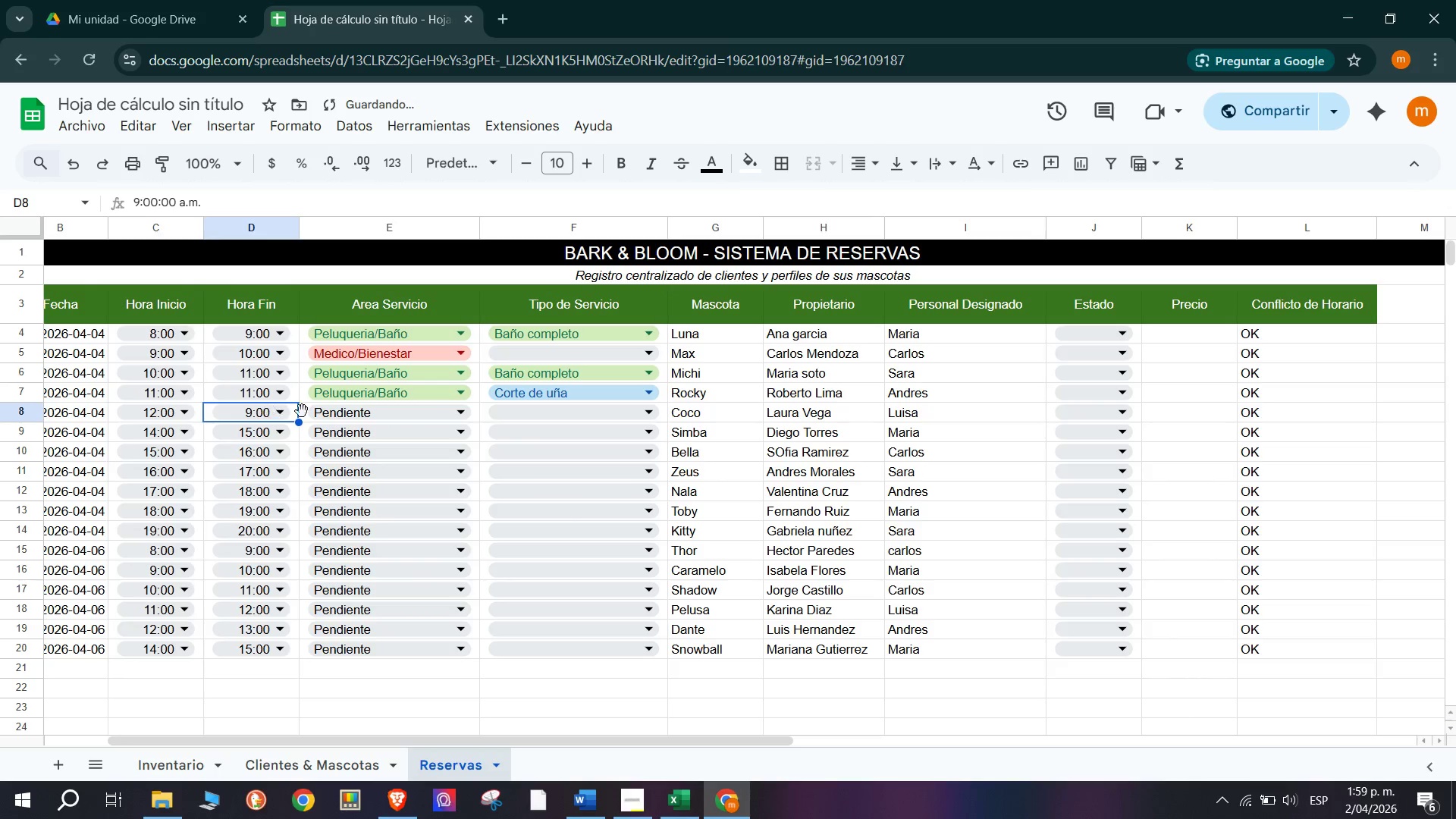 
left_click([352, 413])
 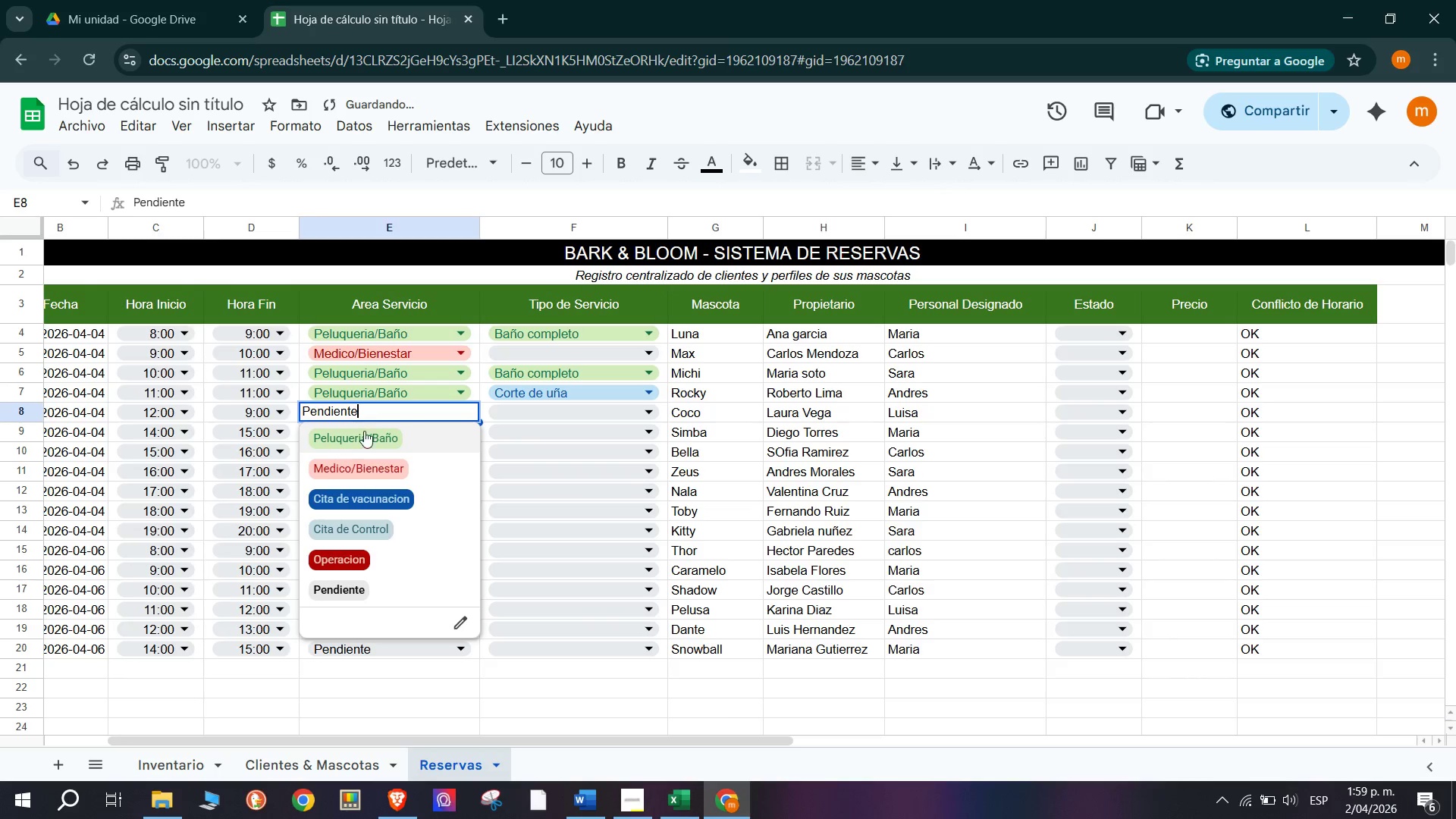 
left_click([366, 433])
 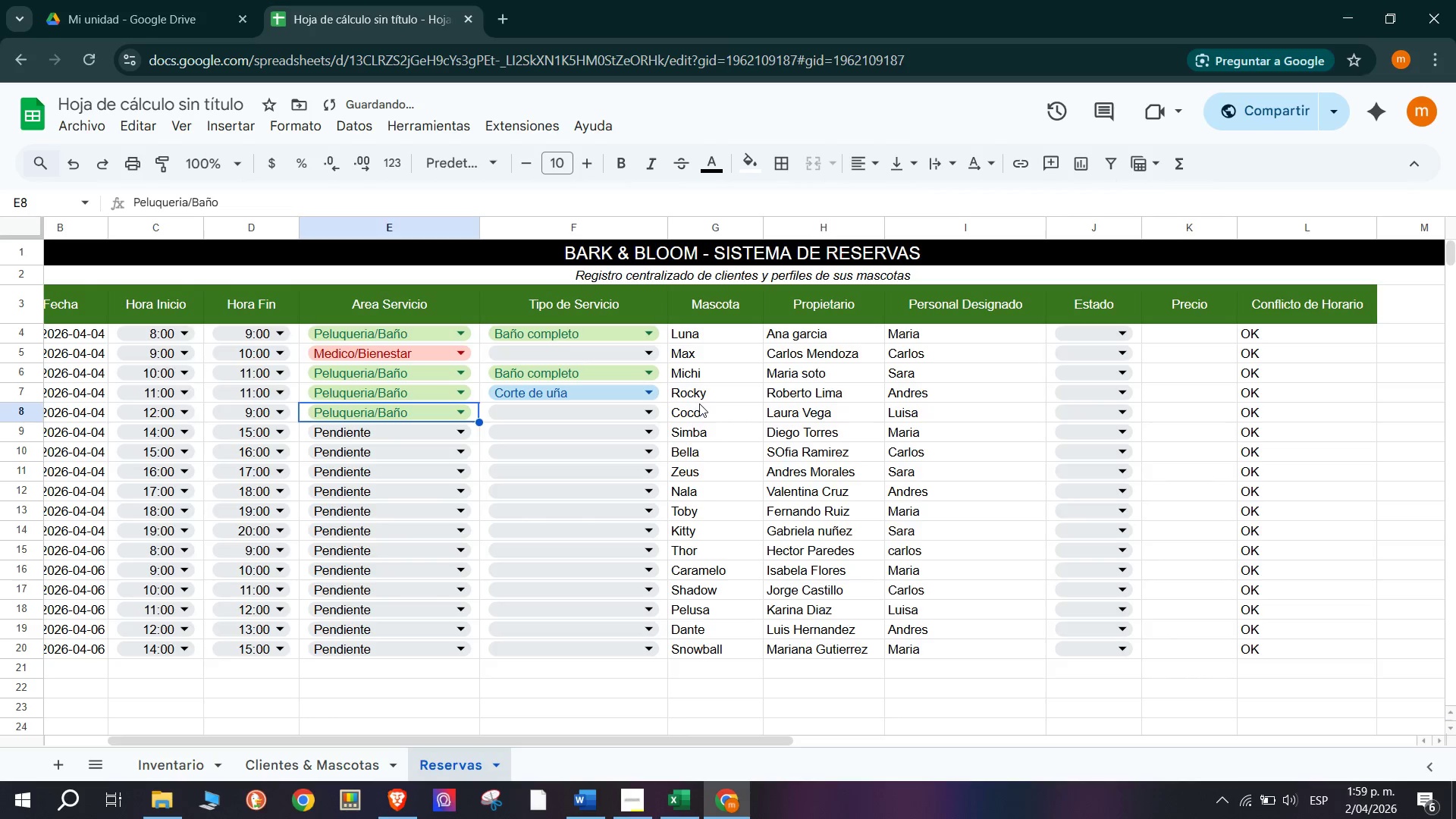 
left_click([705, 413])
 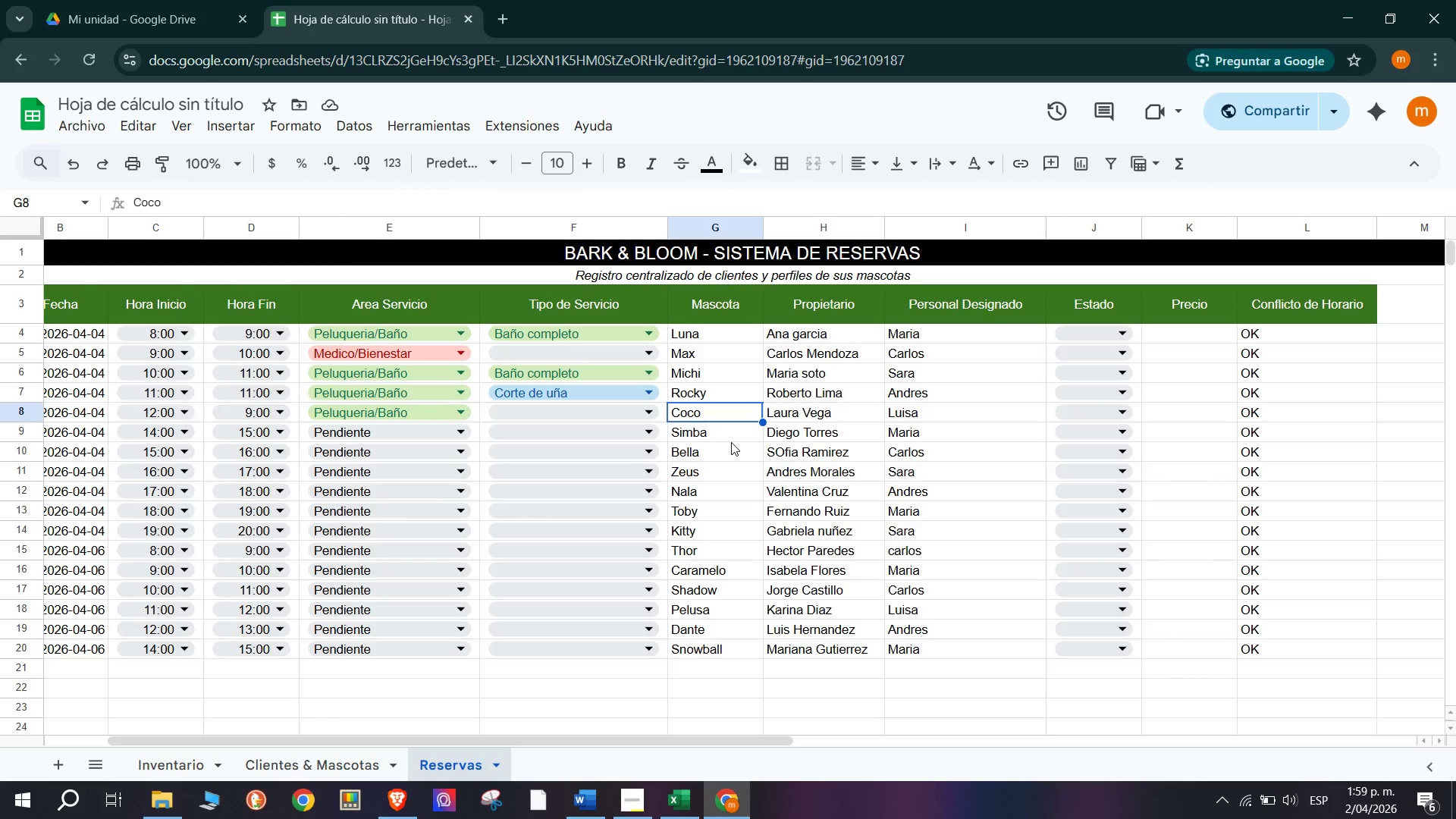 
wait(6.38)
 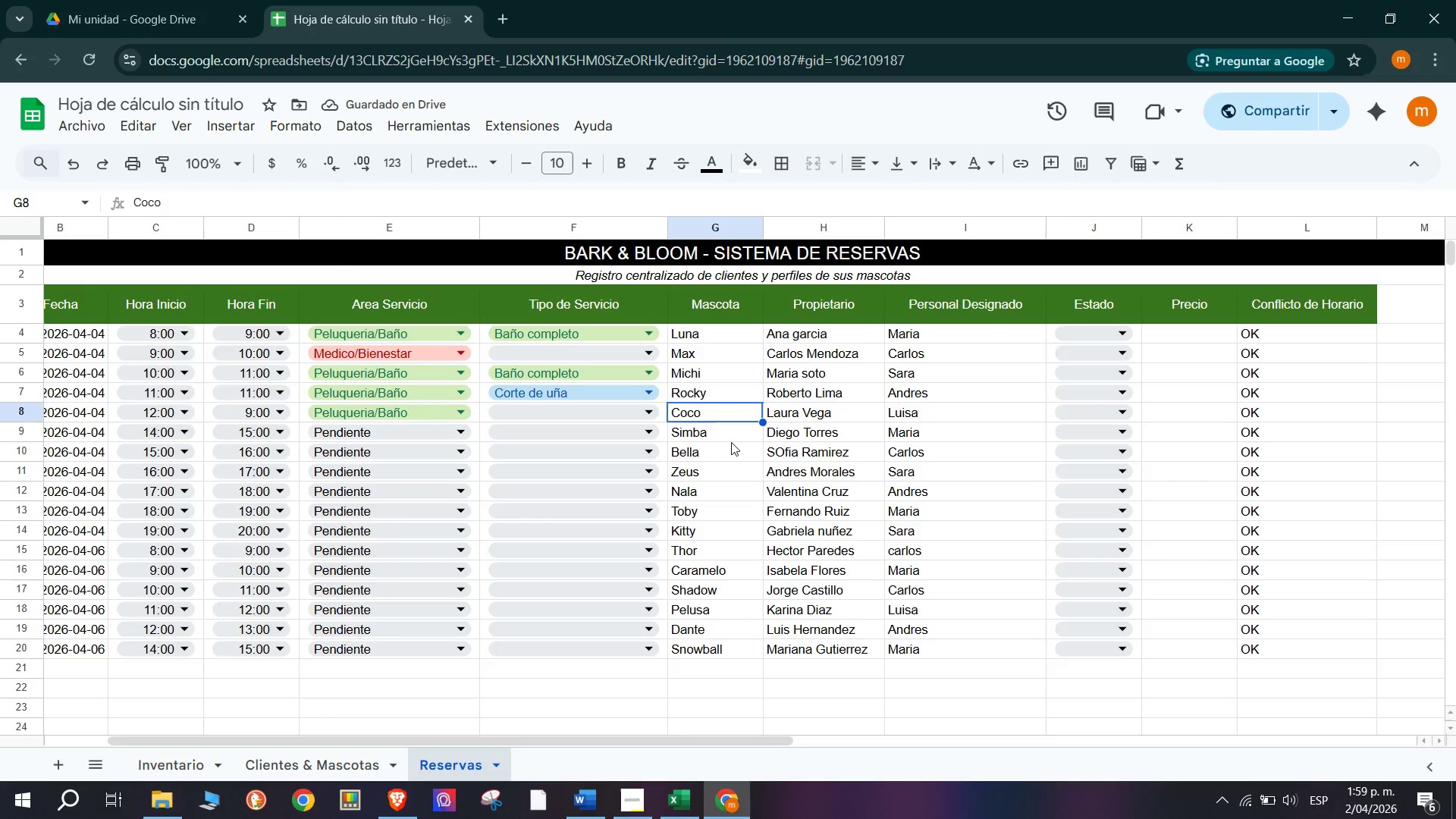 
scroll: coordinate [218, 353], scroll_direction: up, amount: 8.0
 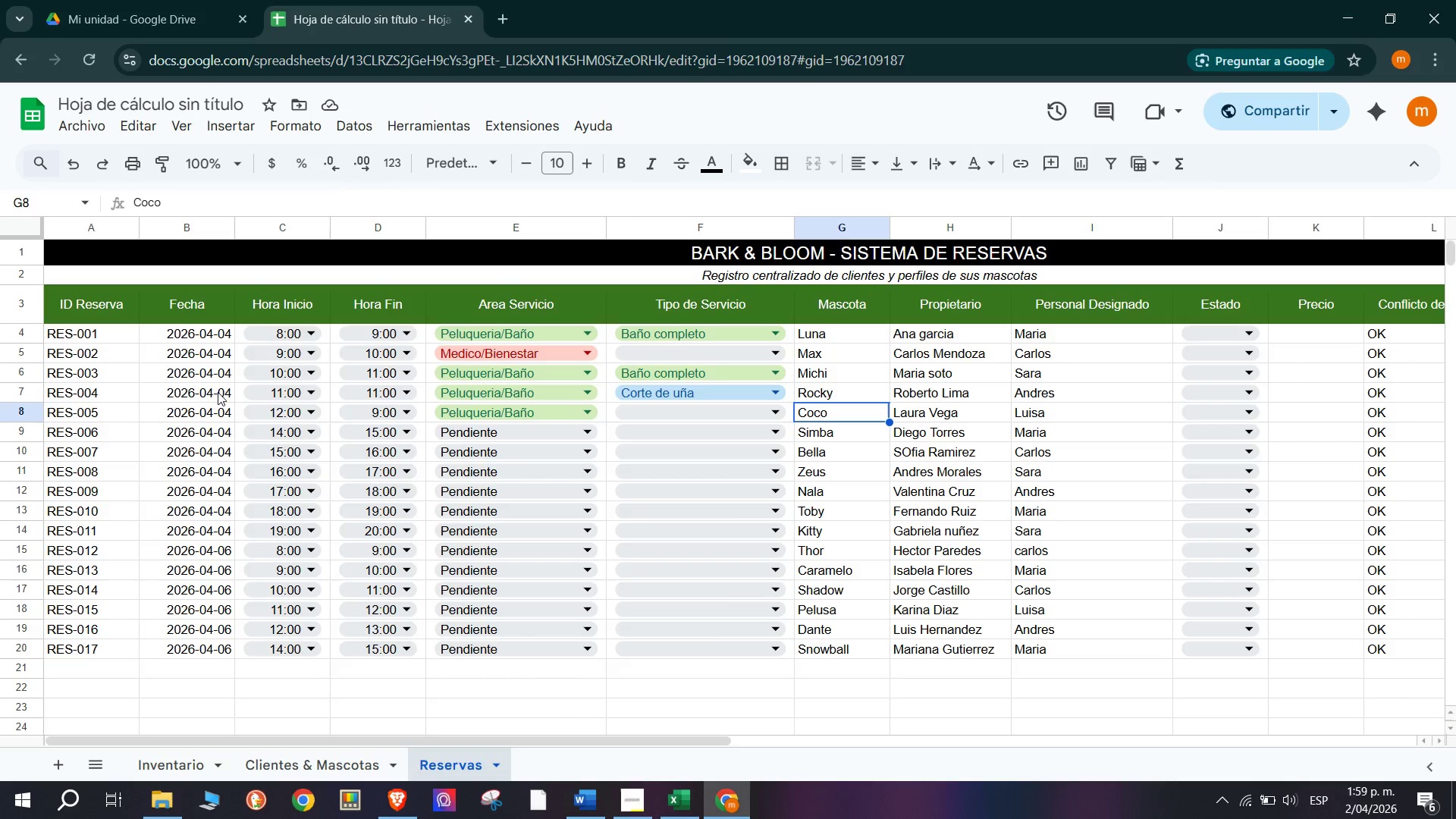 
left_click([206, 391])
 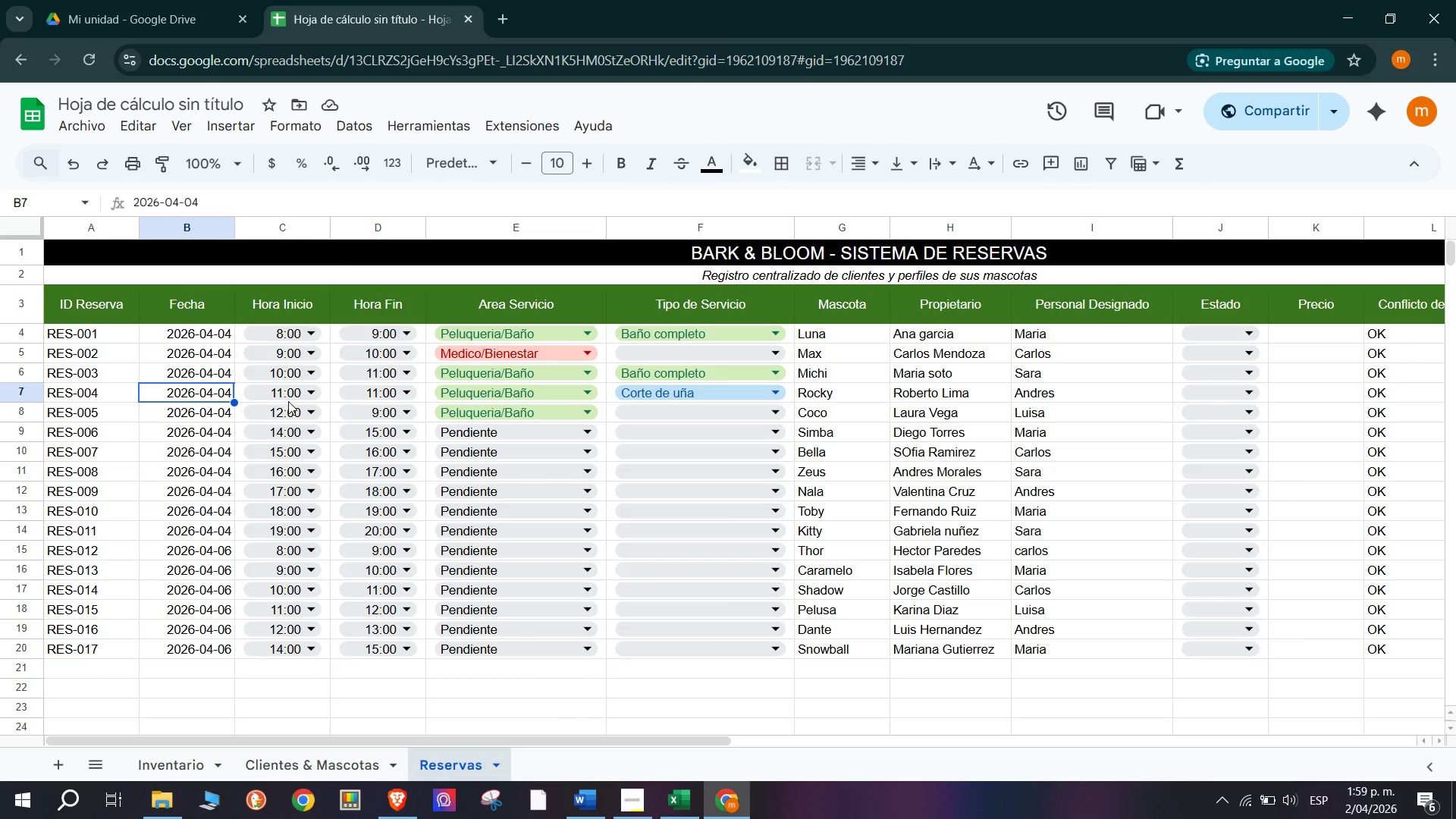 
left_click([289, 397])
 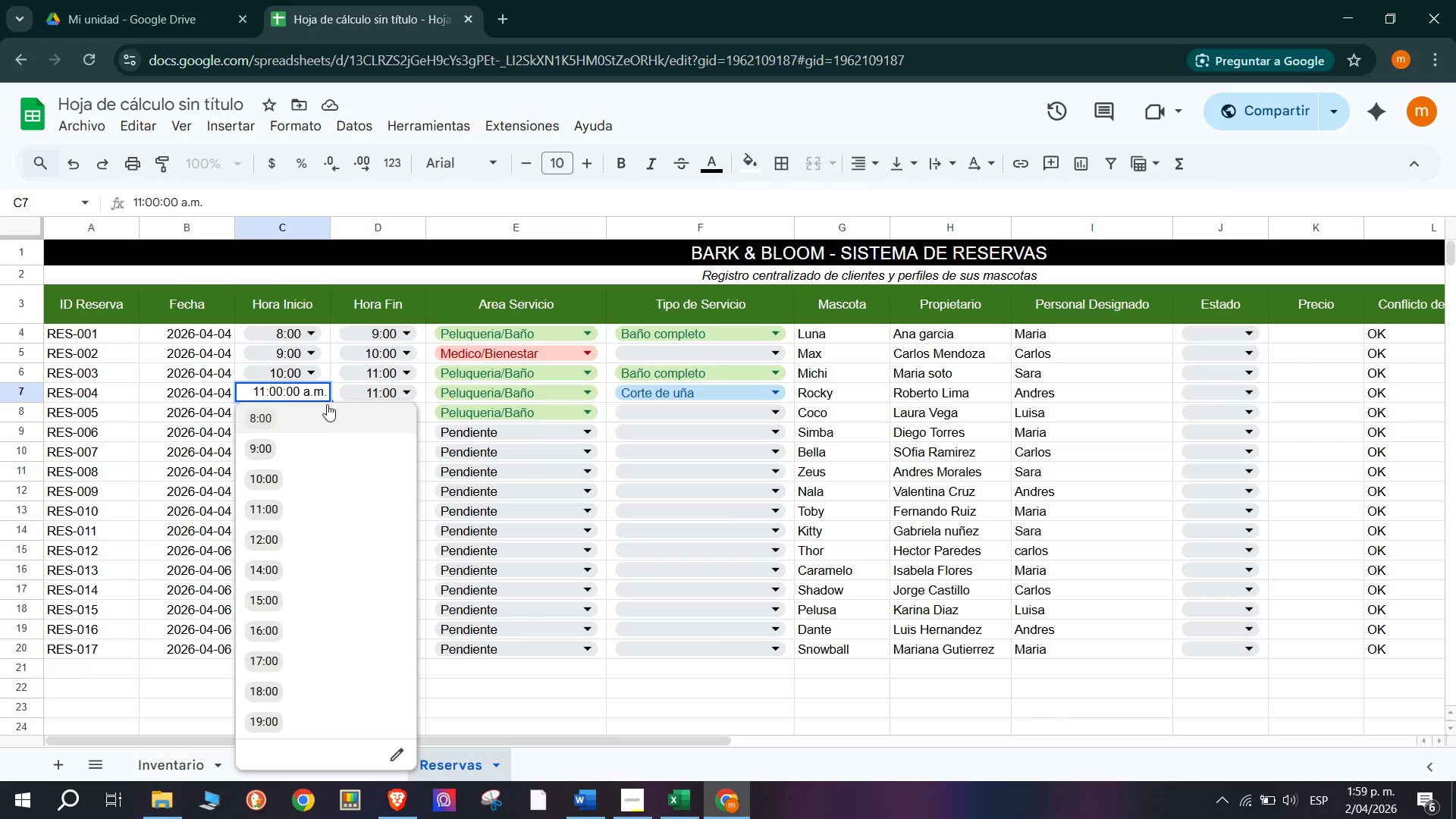 
left_click([370, 393])
 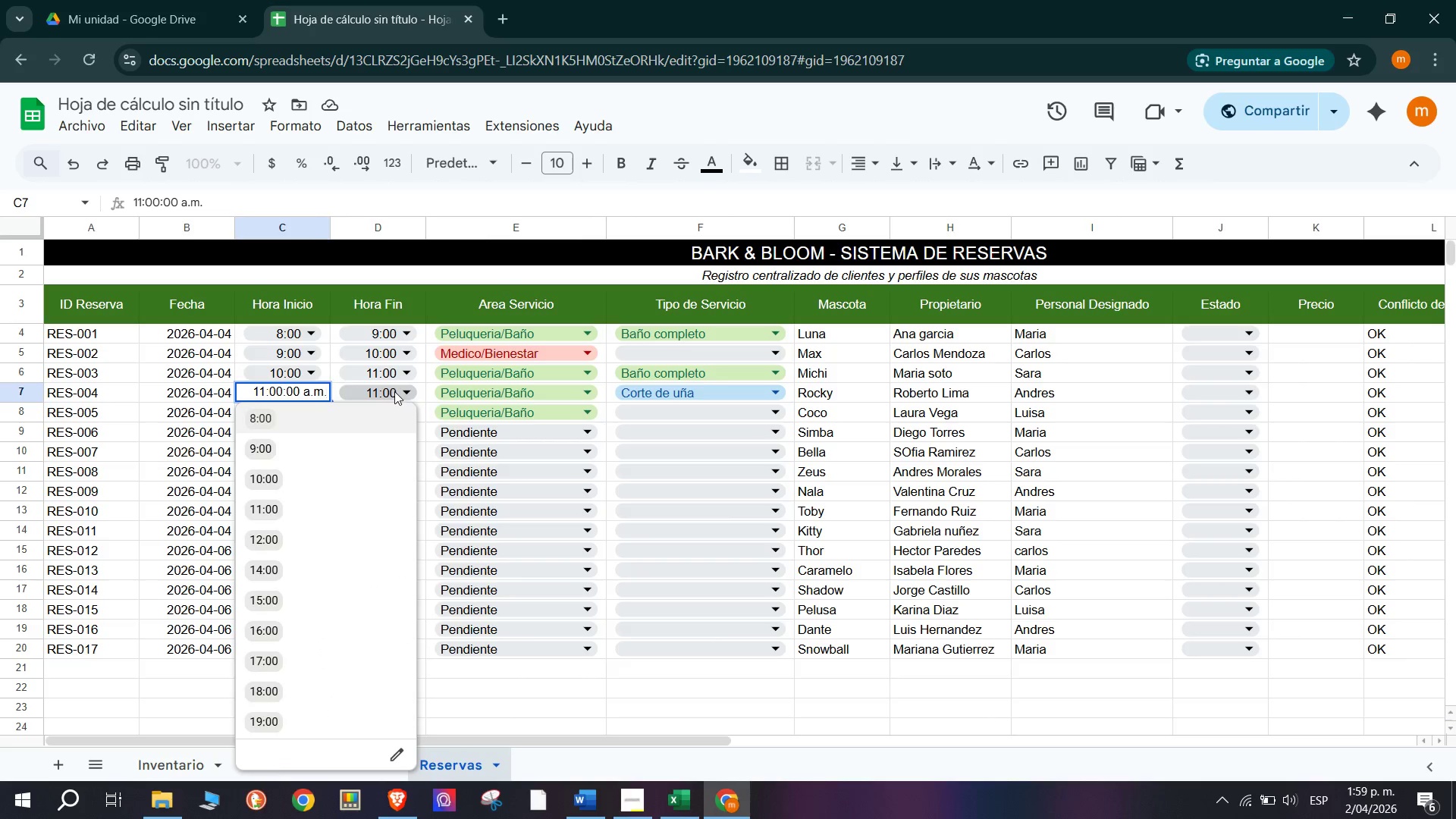 
double_click([302, 389])
 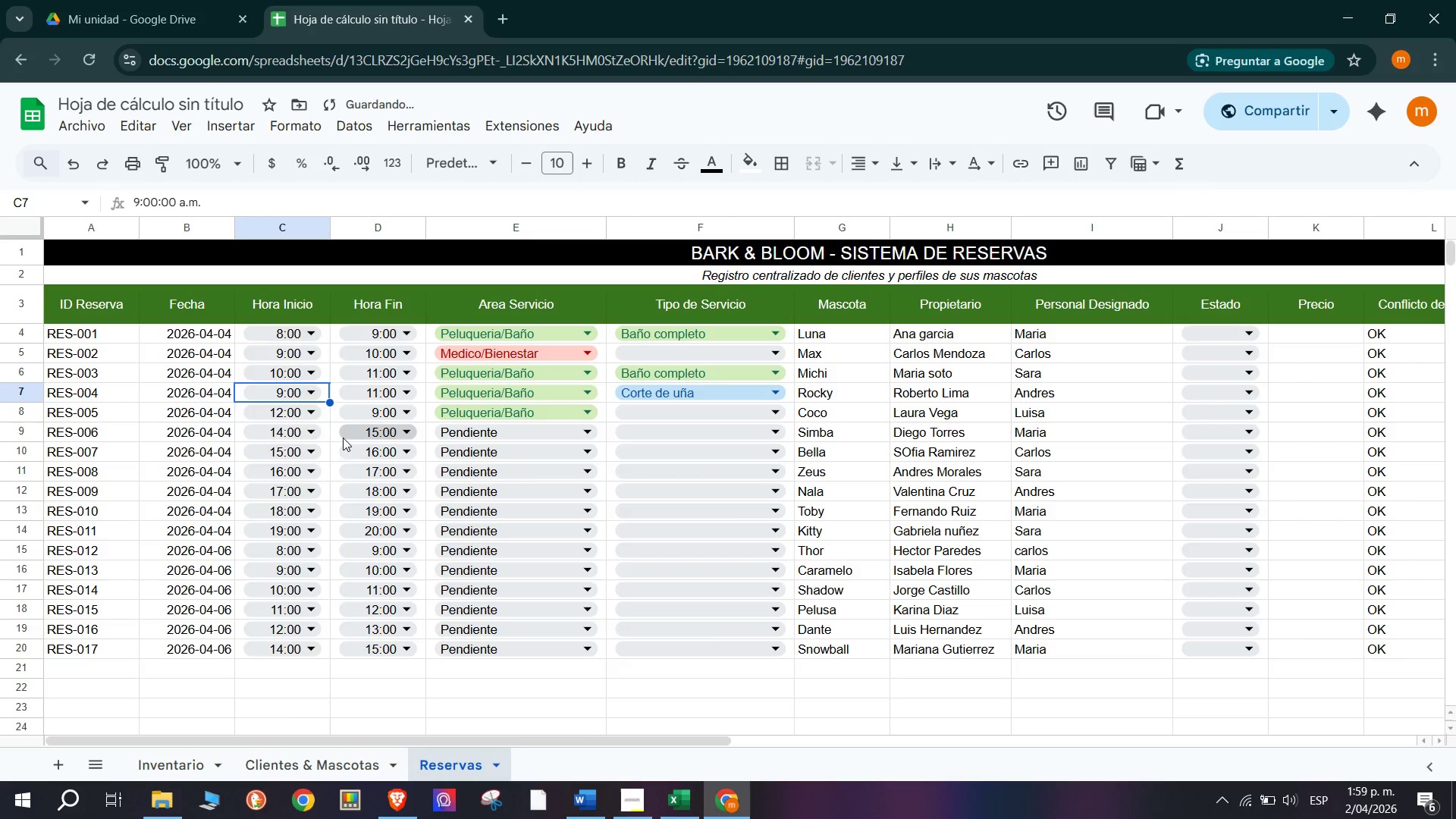 
left_click([297, 394])
 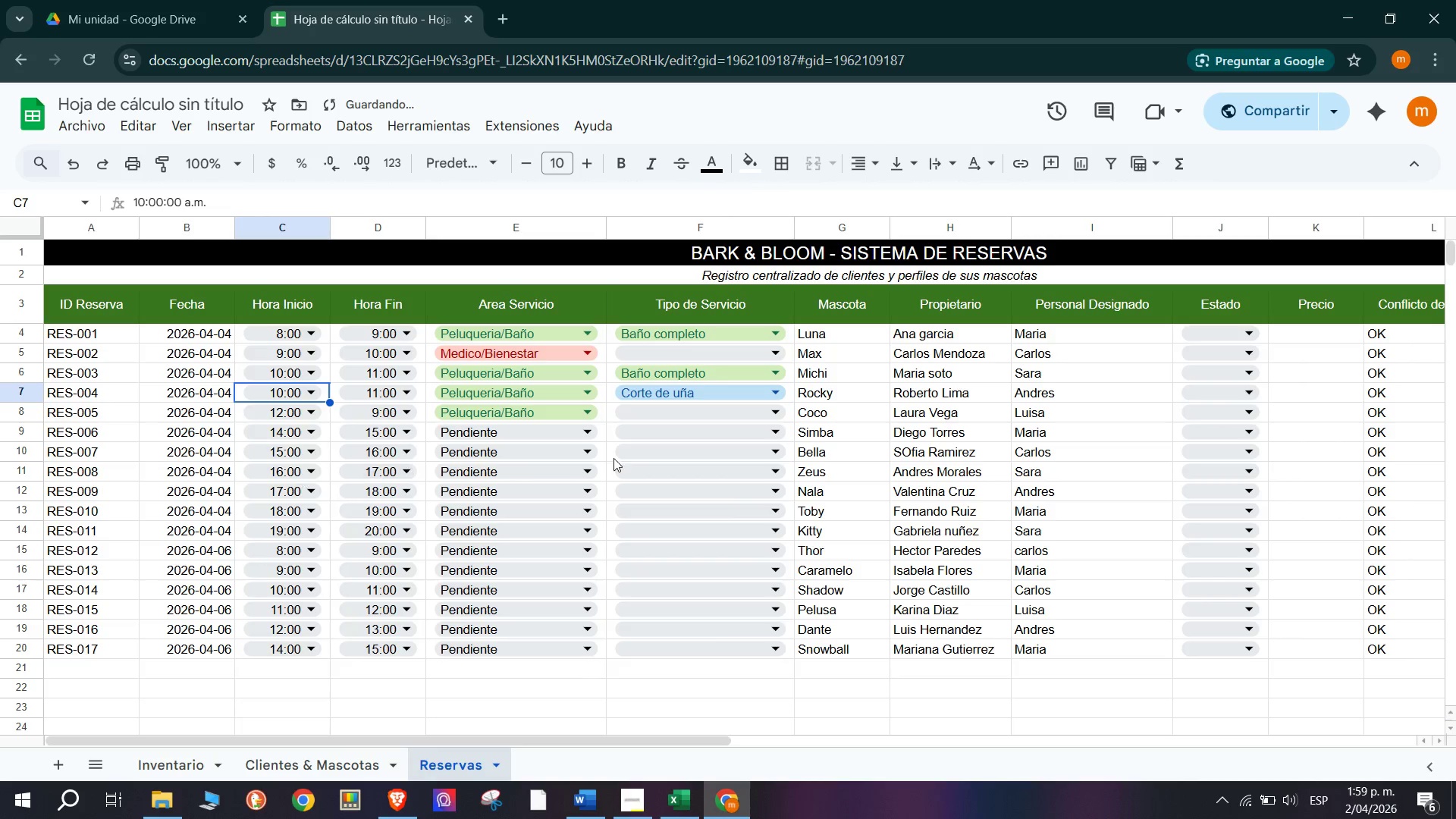 
scroll: coordinate [1334, 366], scroll_direction: none, amount: 0.0
 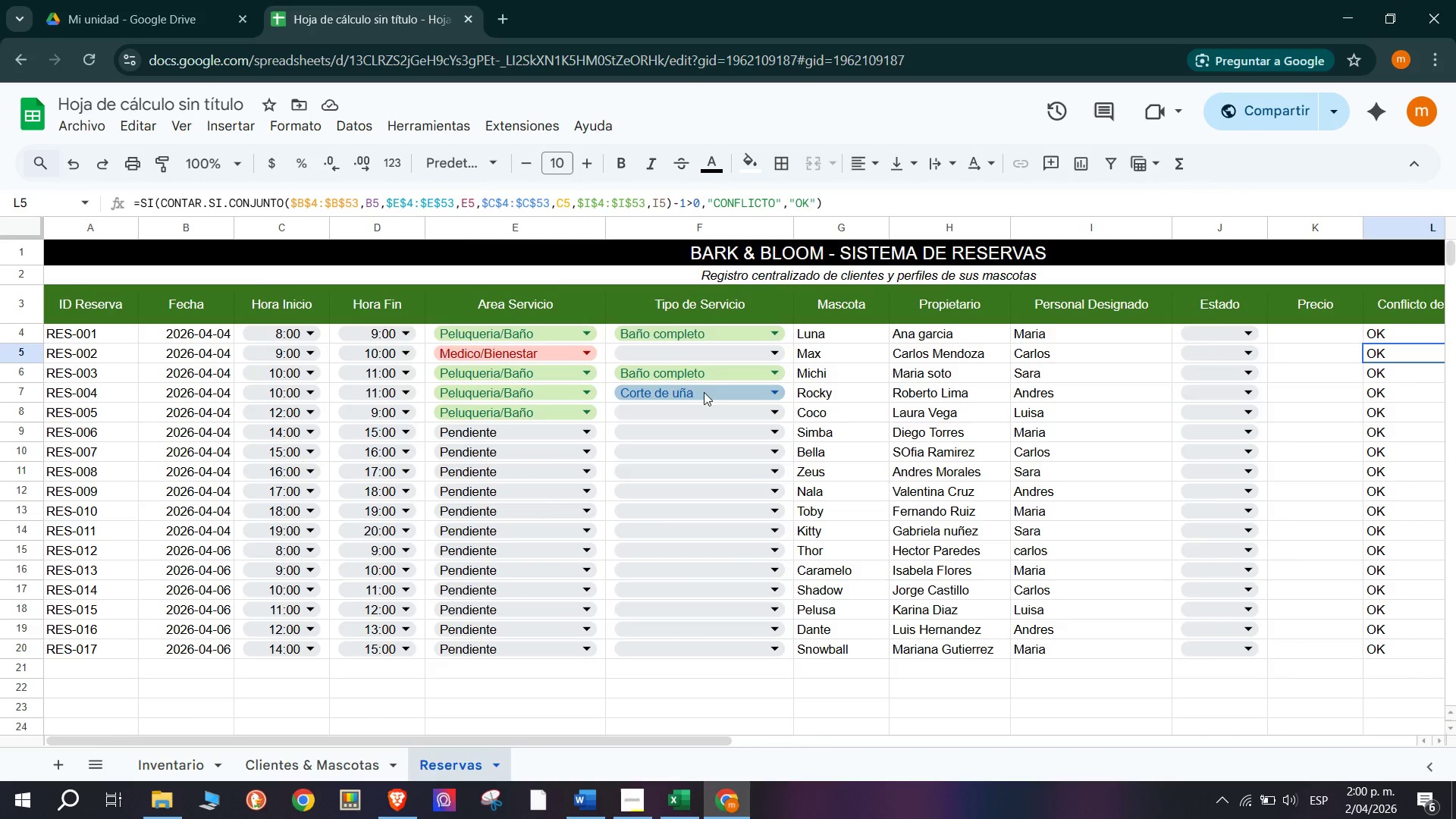 
wait(6.83)
 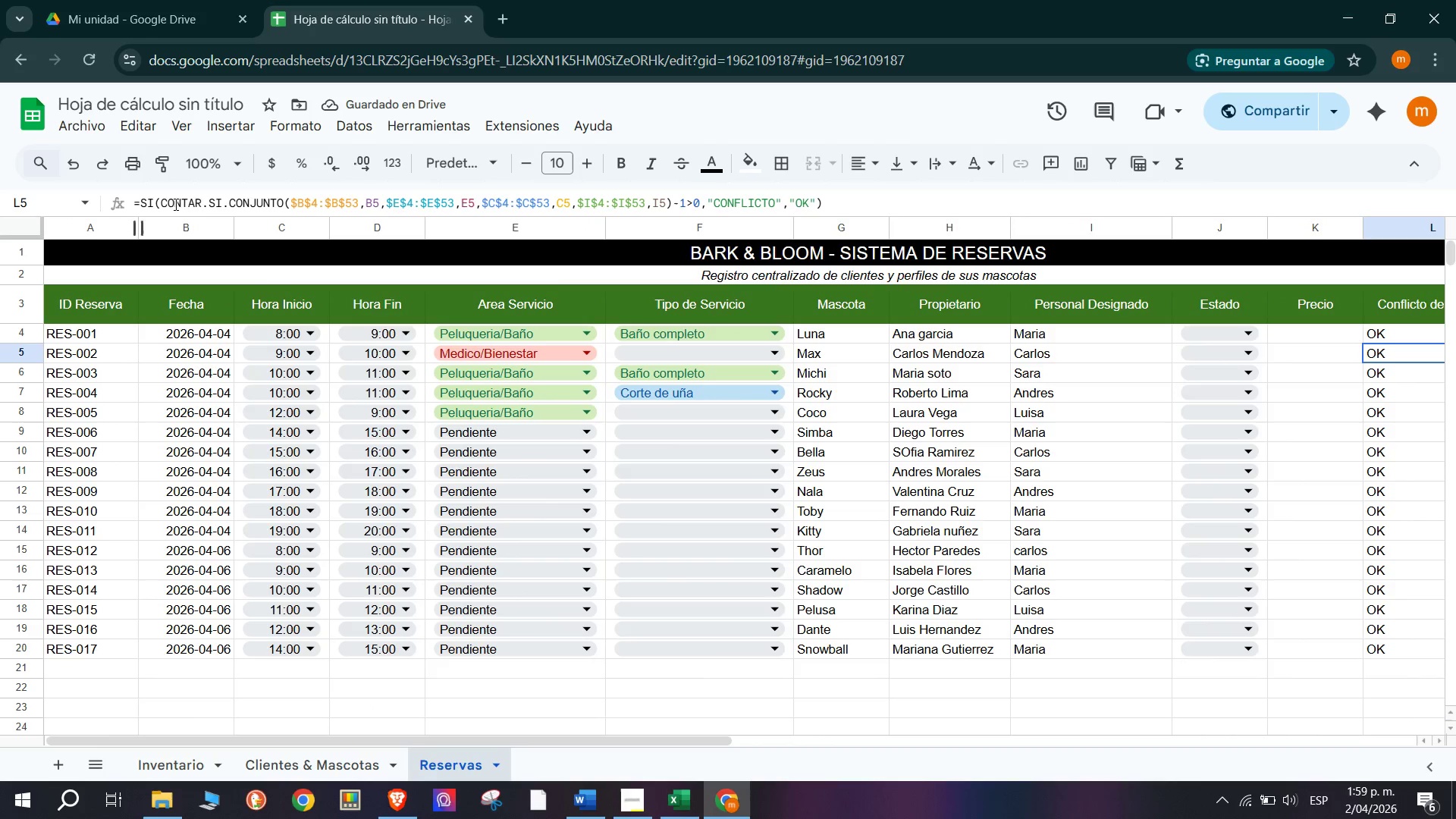 
left_click([674, 404])
 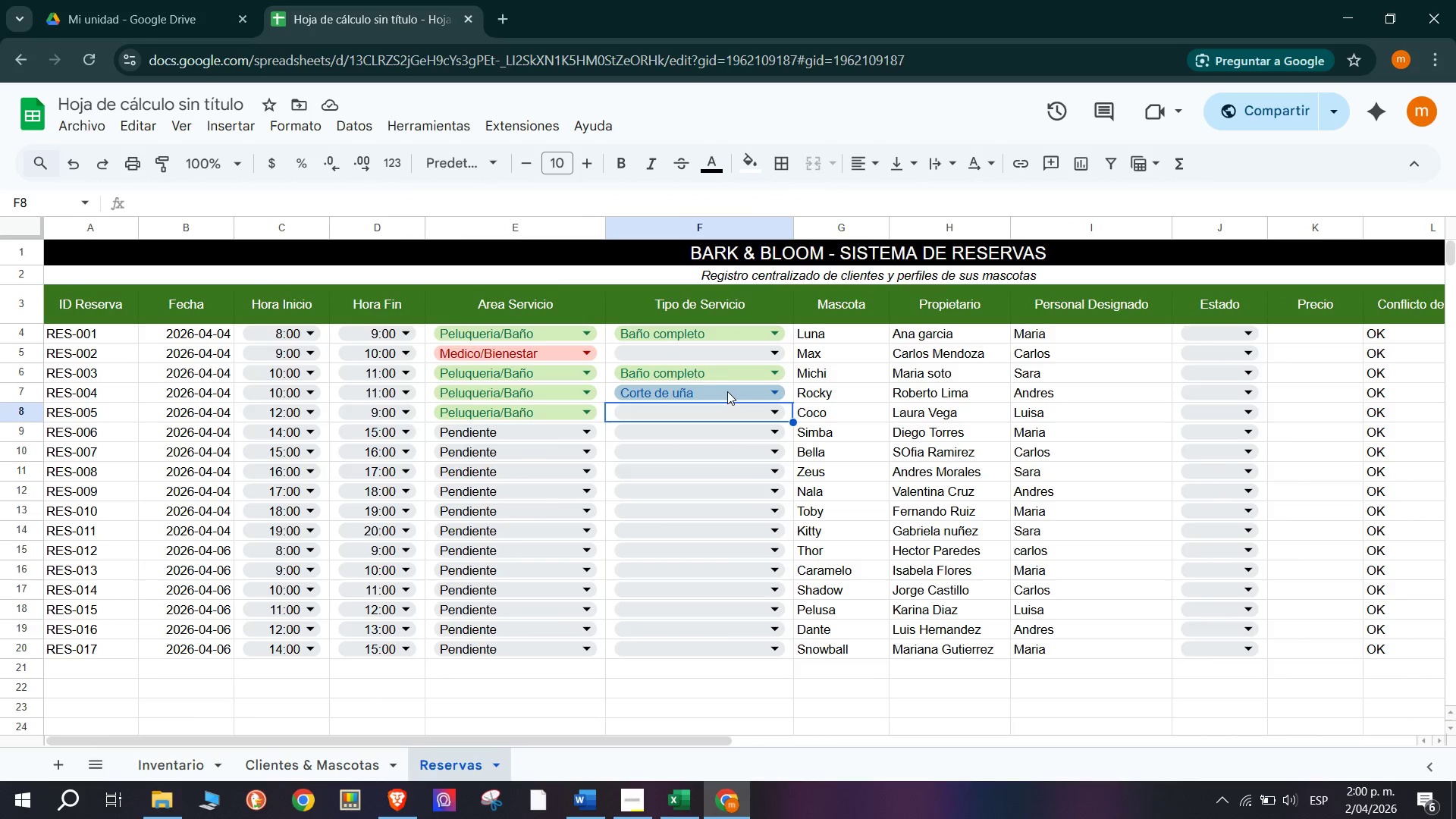 
left_click([741, 410])
 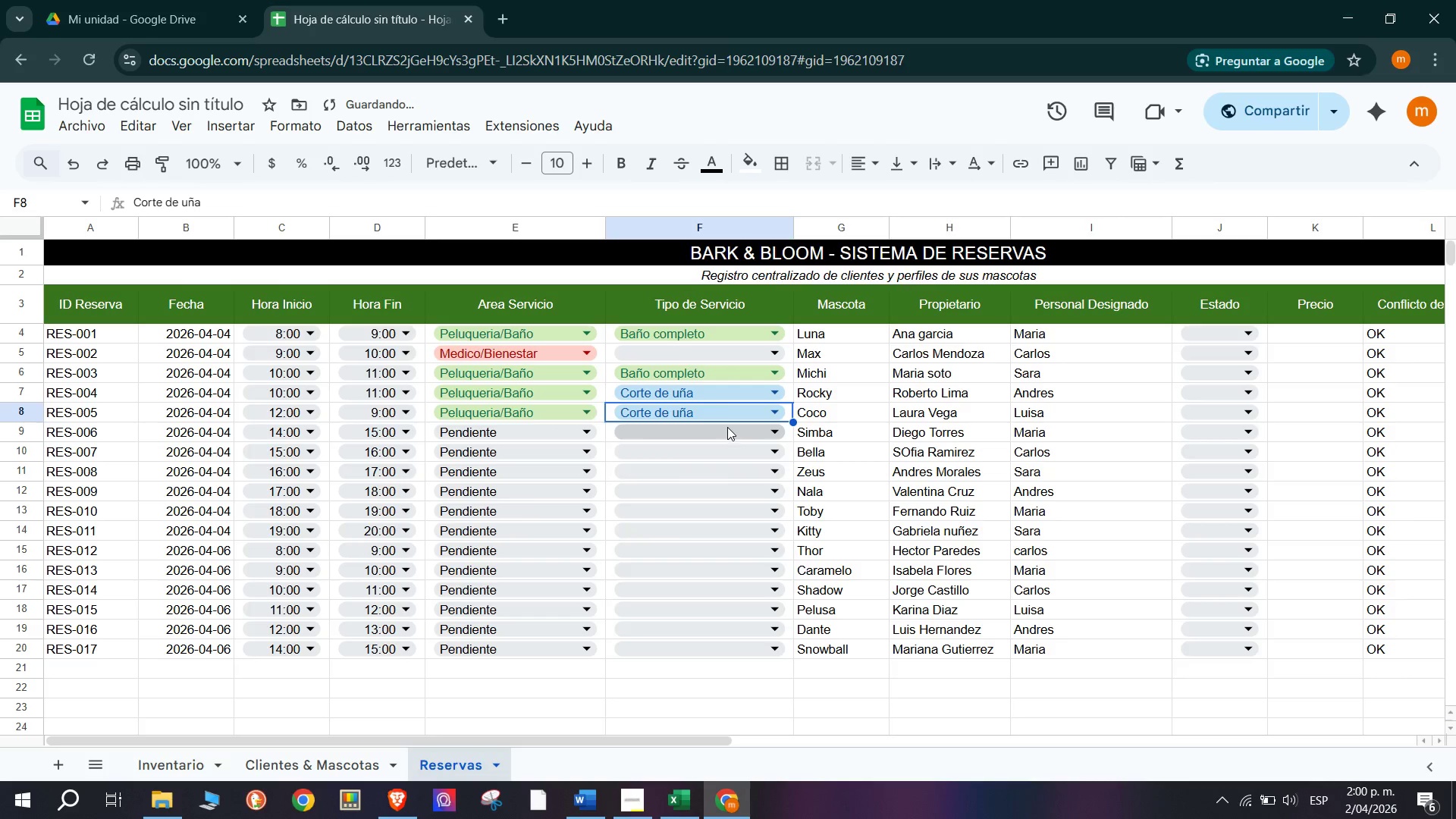 
left_click([736, 384])
 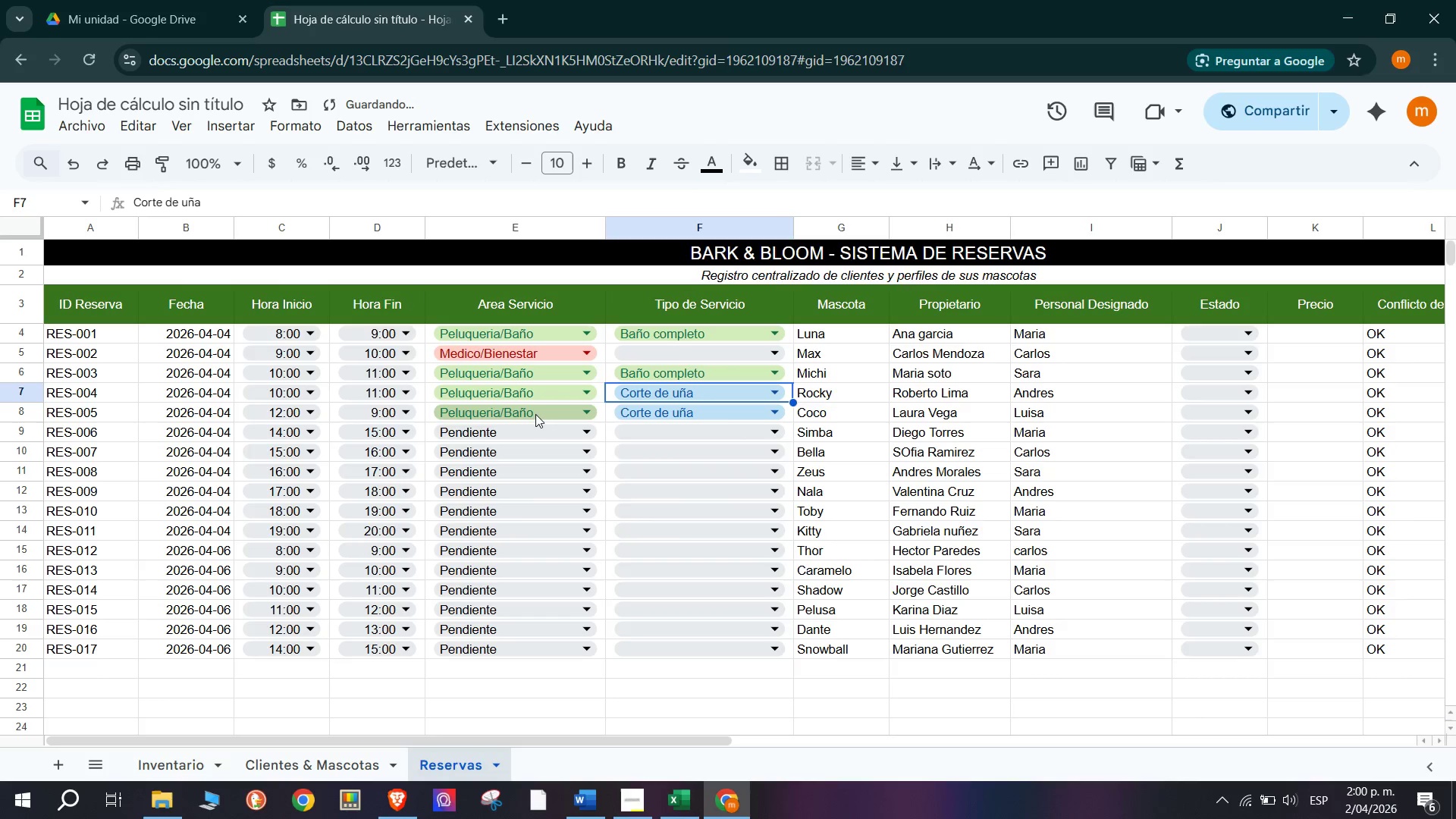 
left_click([534, 414])
 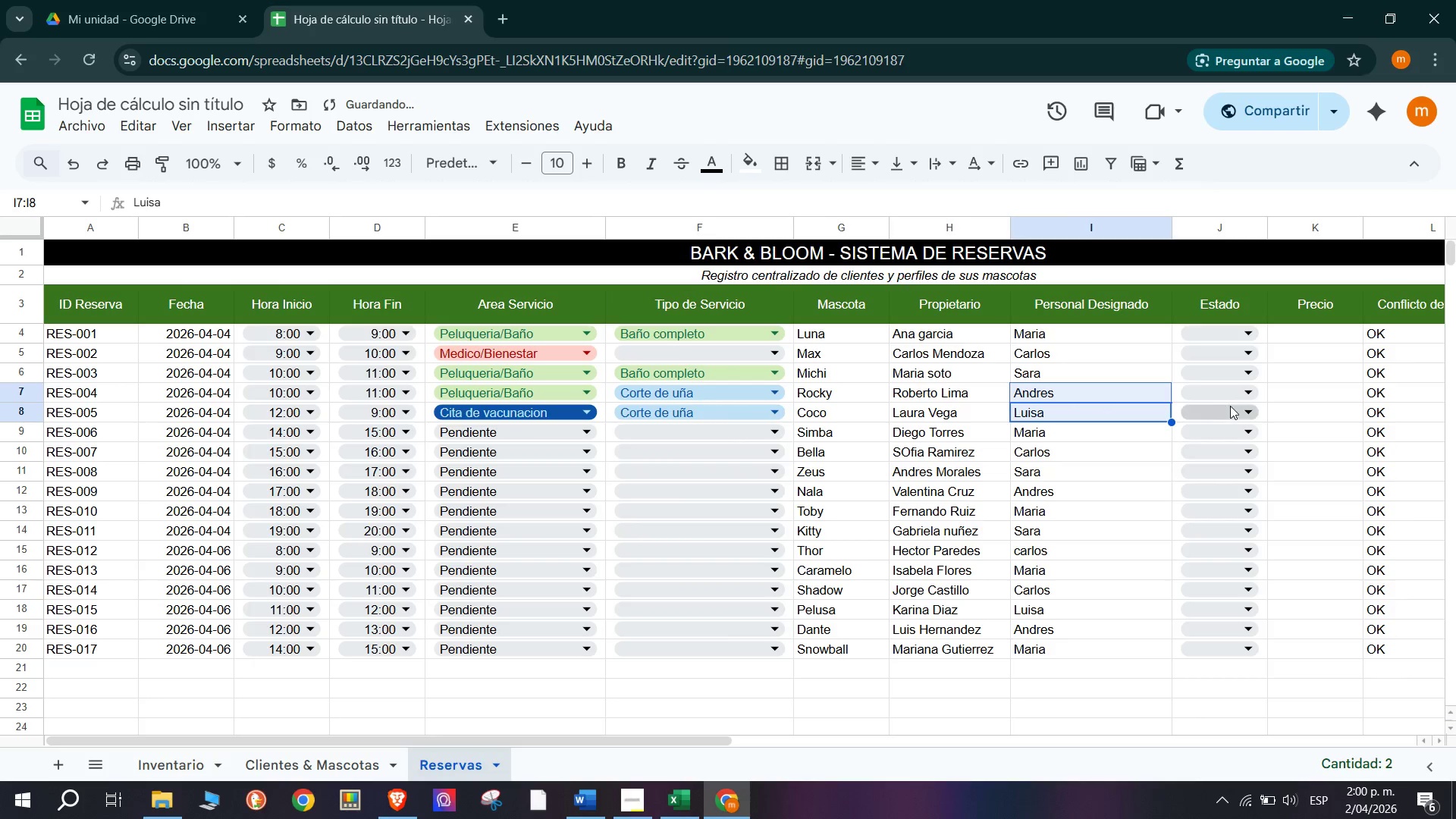 
left_click([1228, 460])
 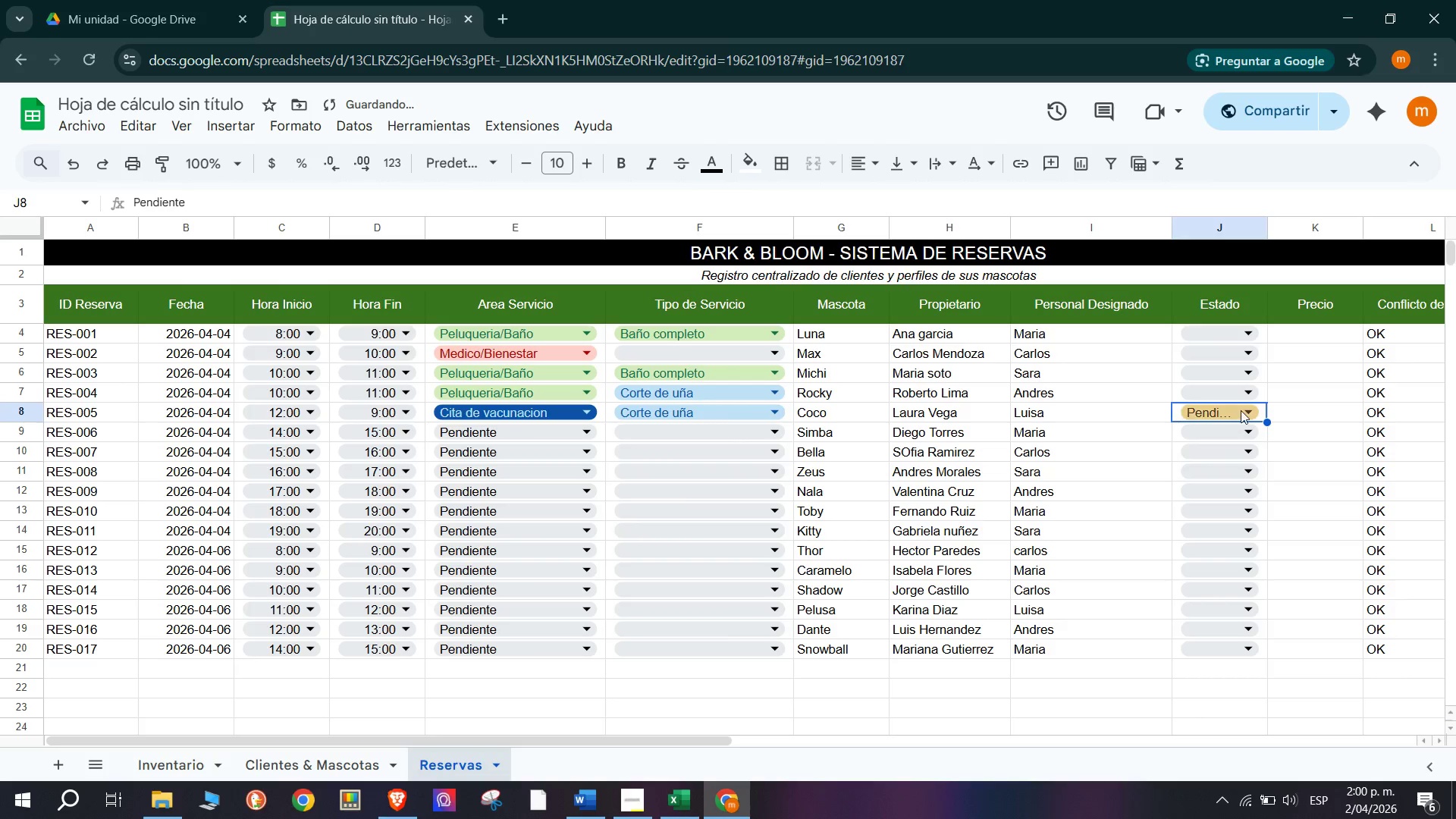 
left_click([1241, 410])
 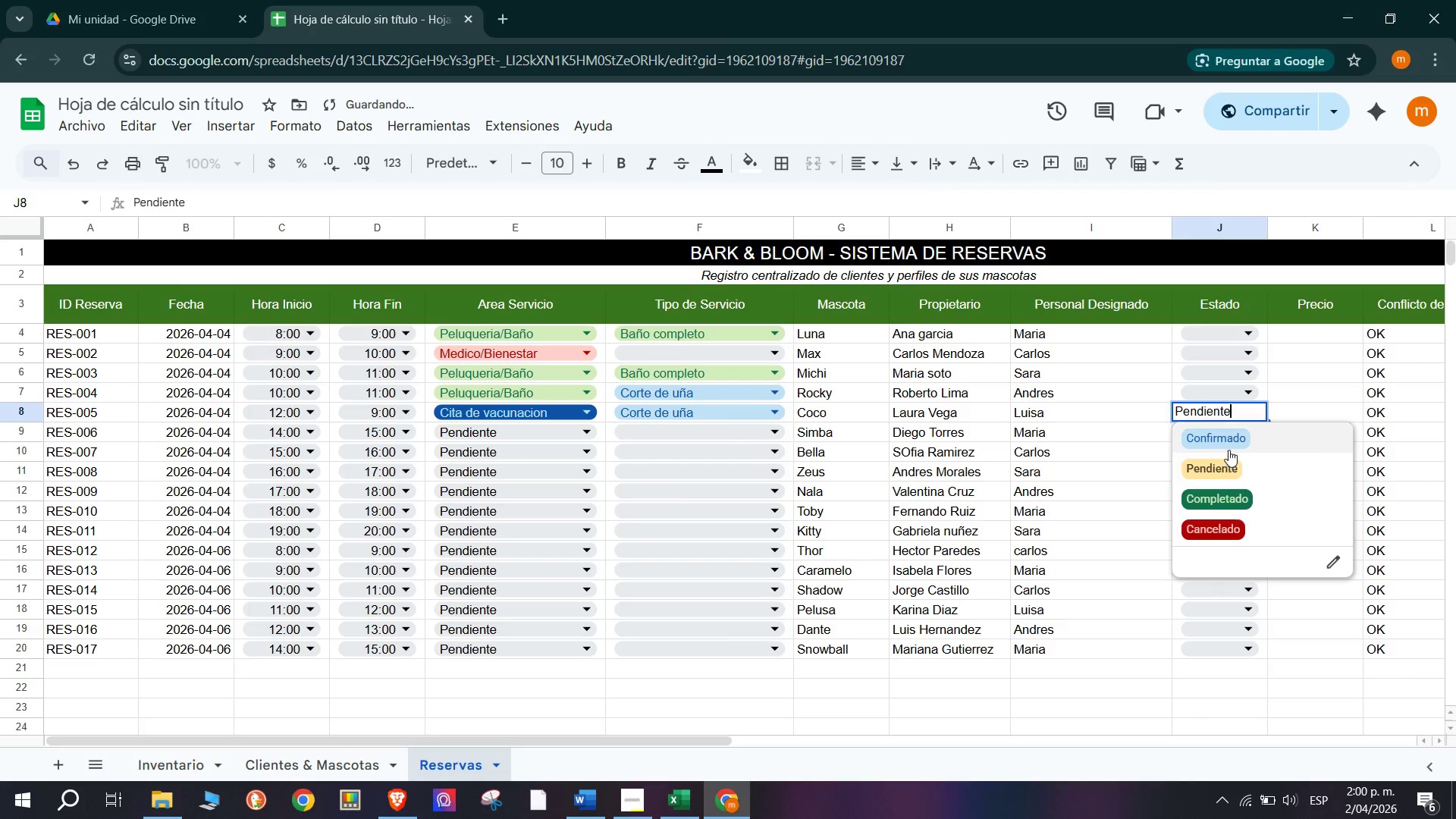 
left_click([1226, 442])
 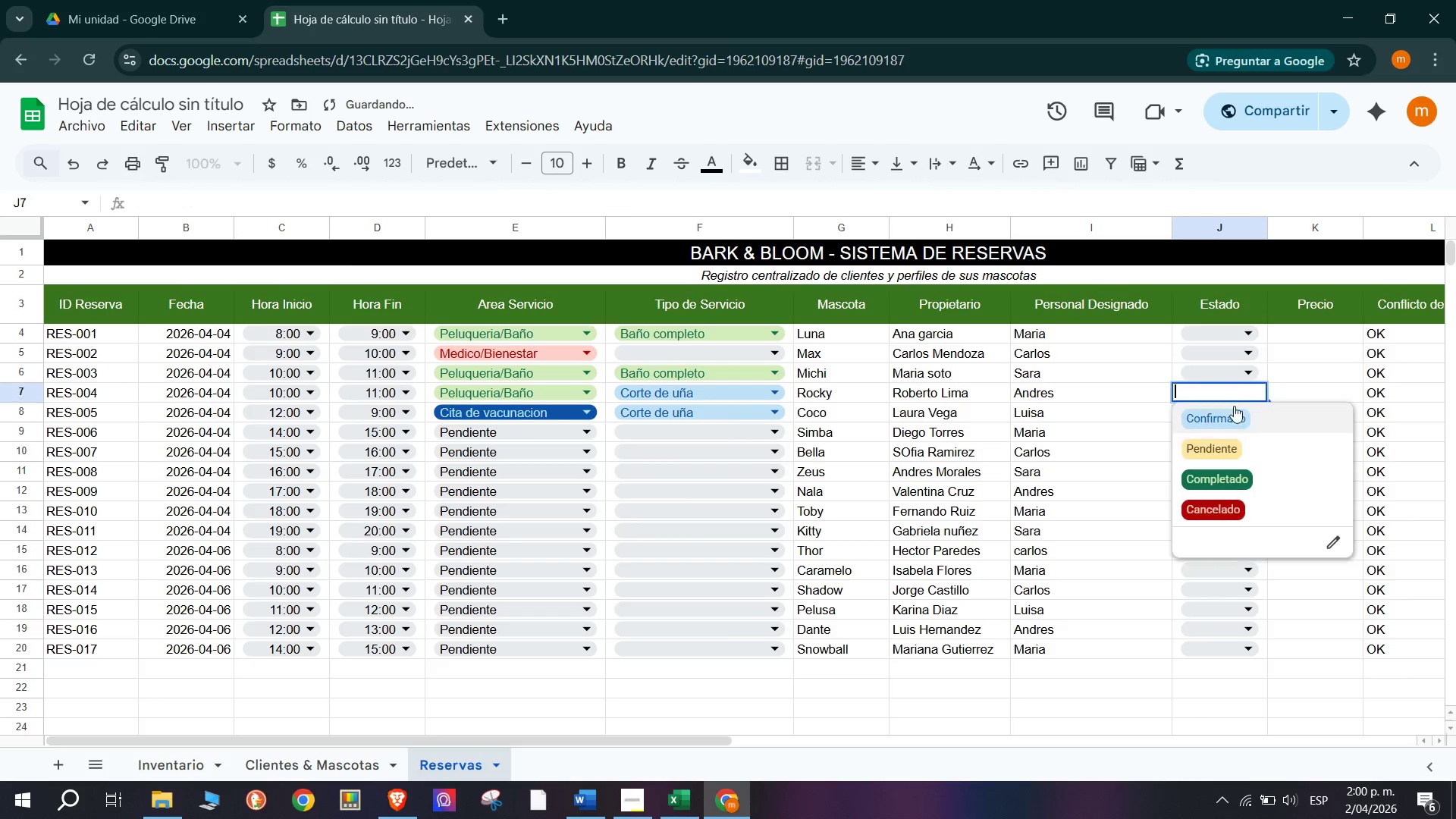 
double_click([1237, 422])
 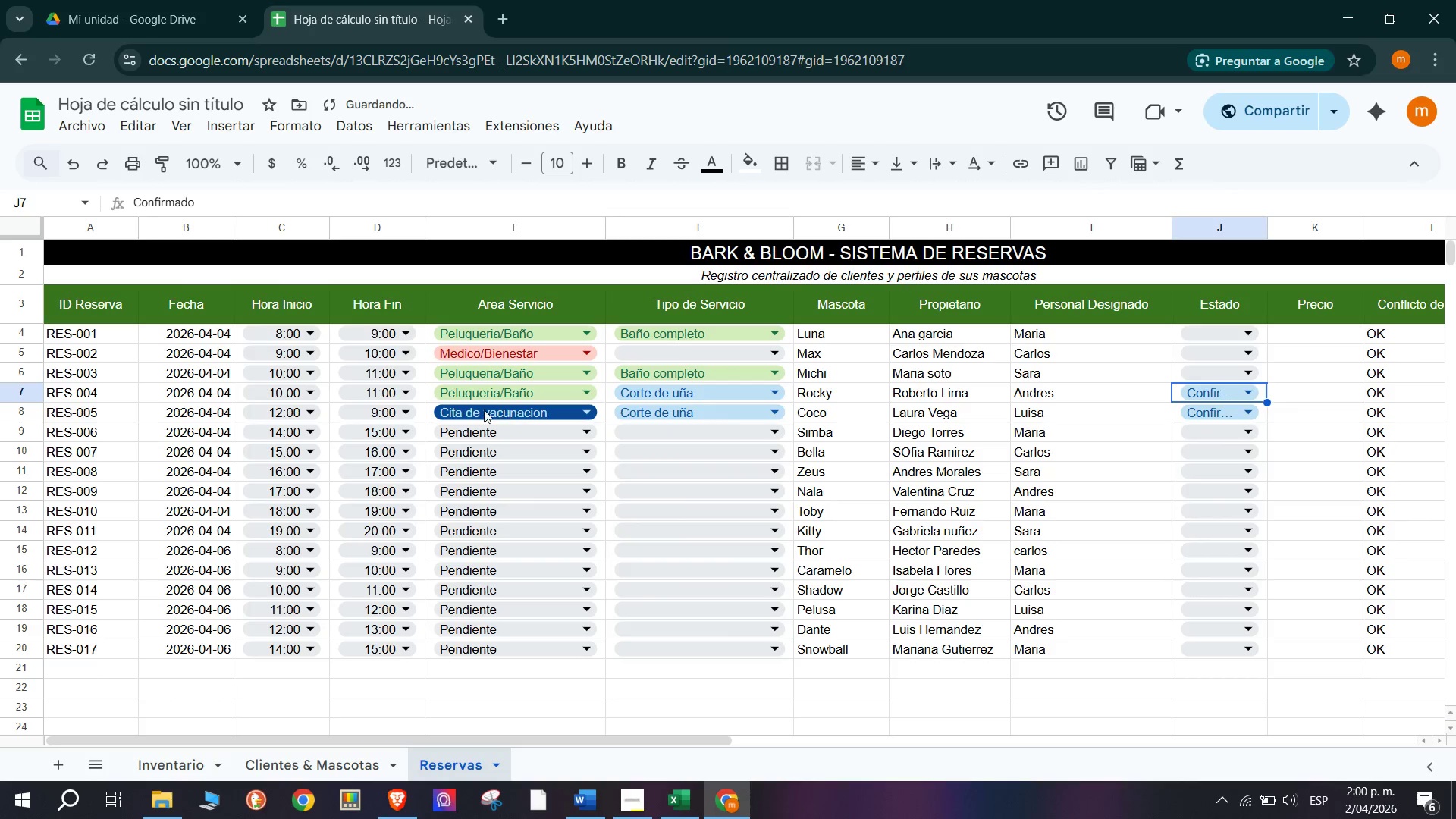 
left_click([472, 394])
 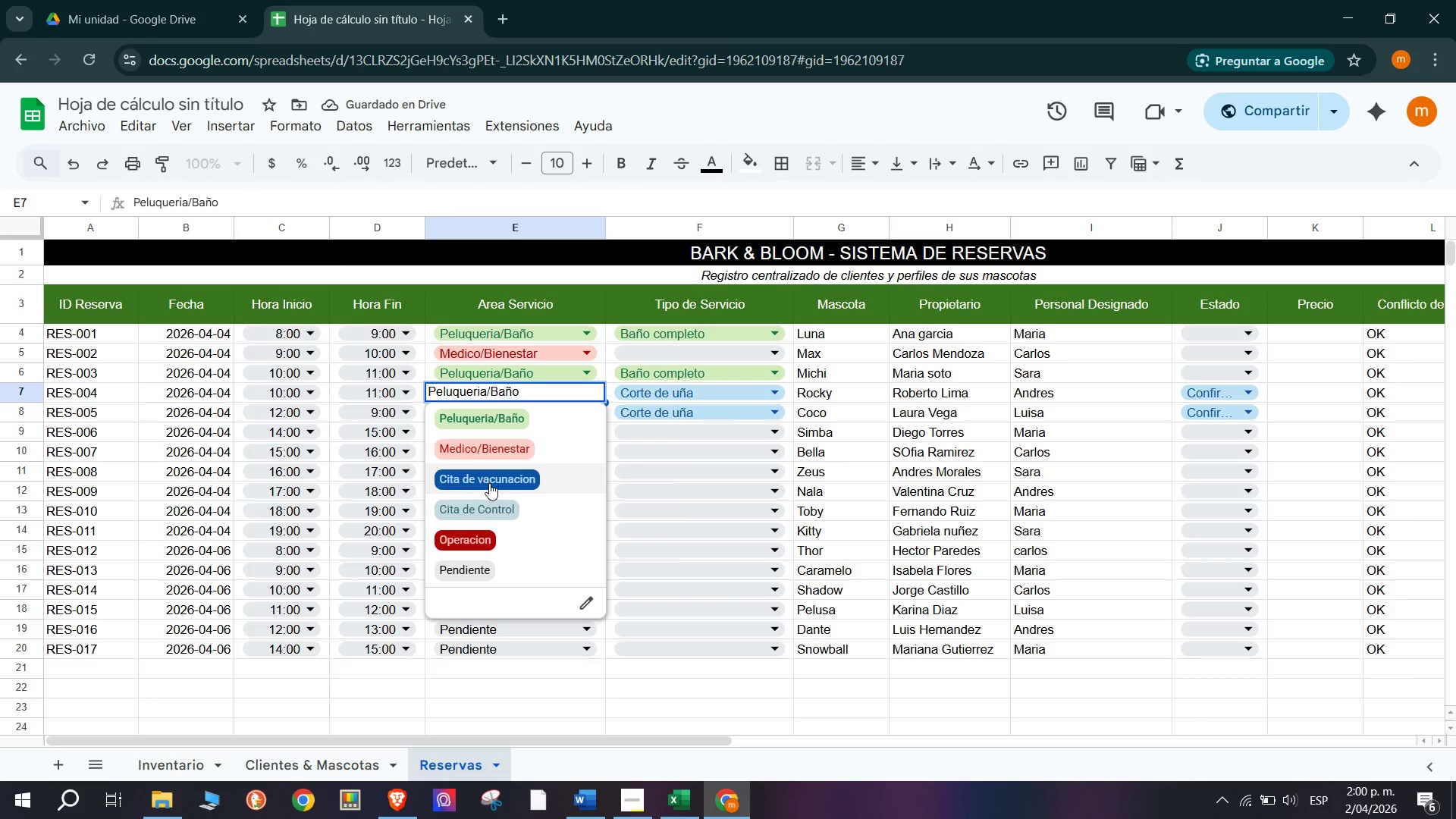 
left_click([491, 482])
 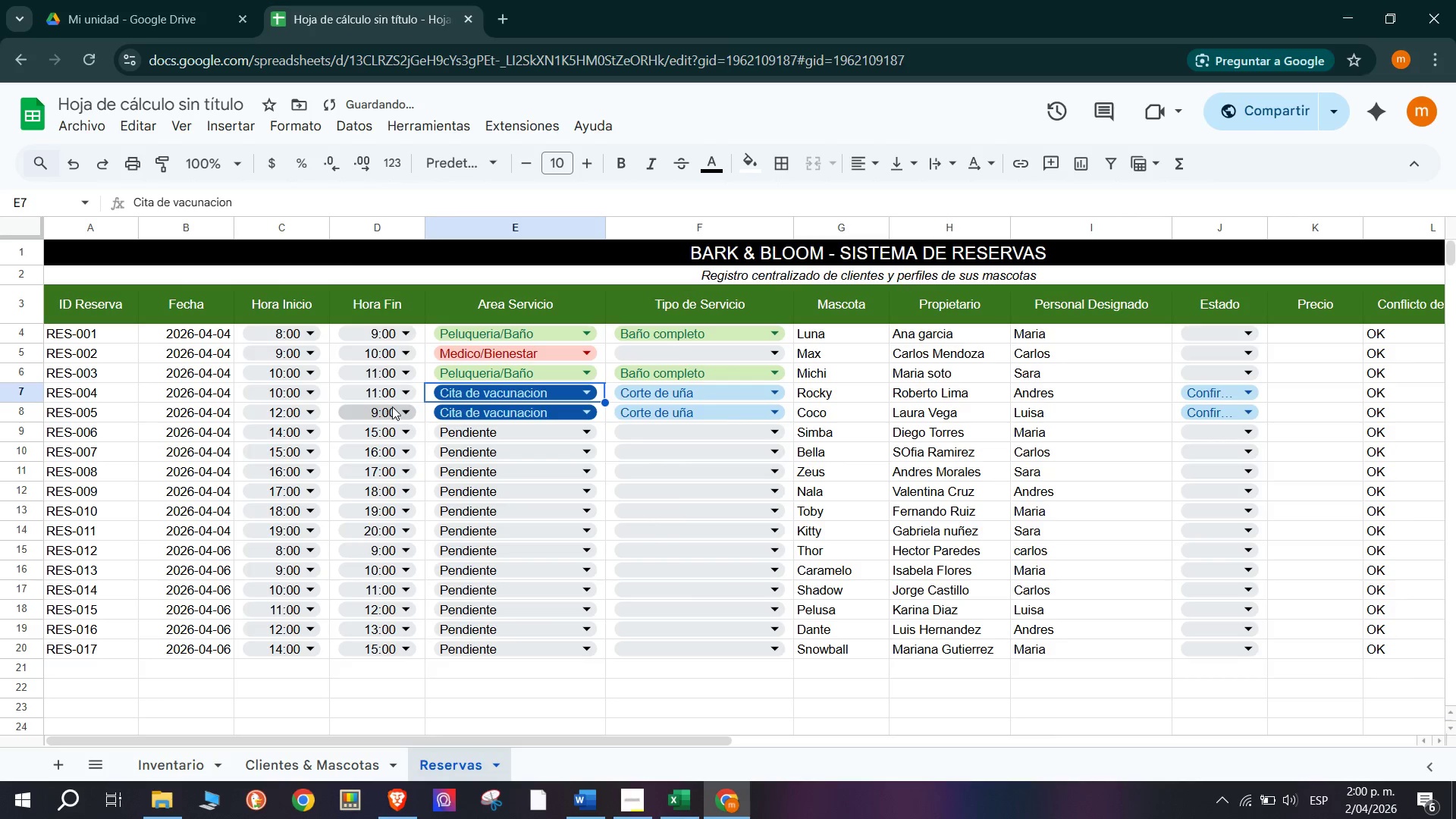 
left_click([400, 420])
 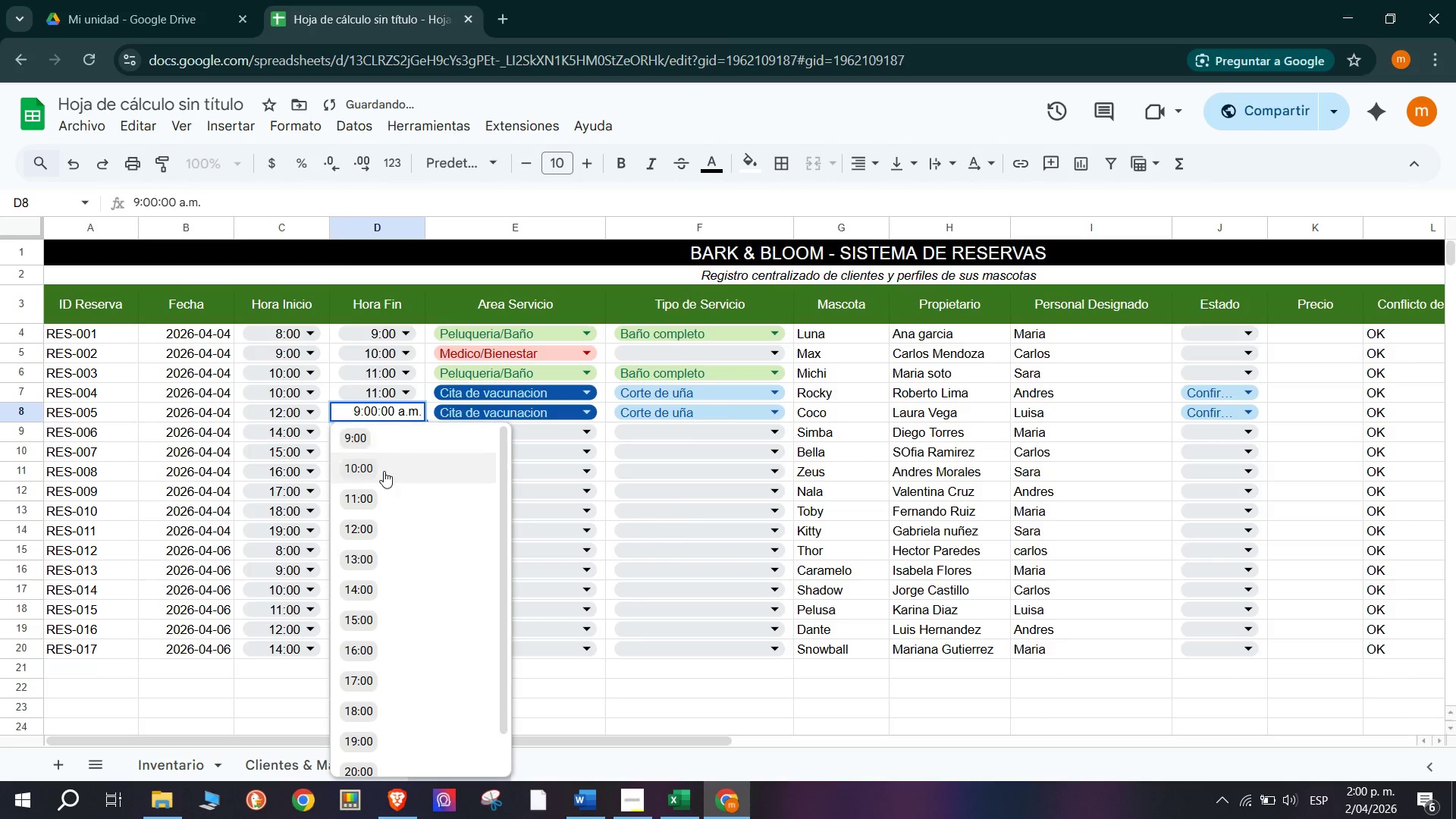 
left_click([381, 487])
 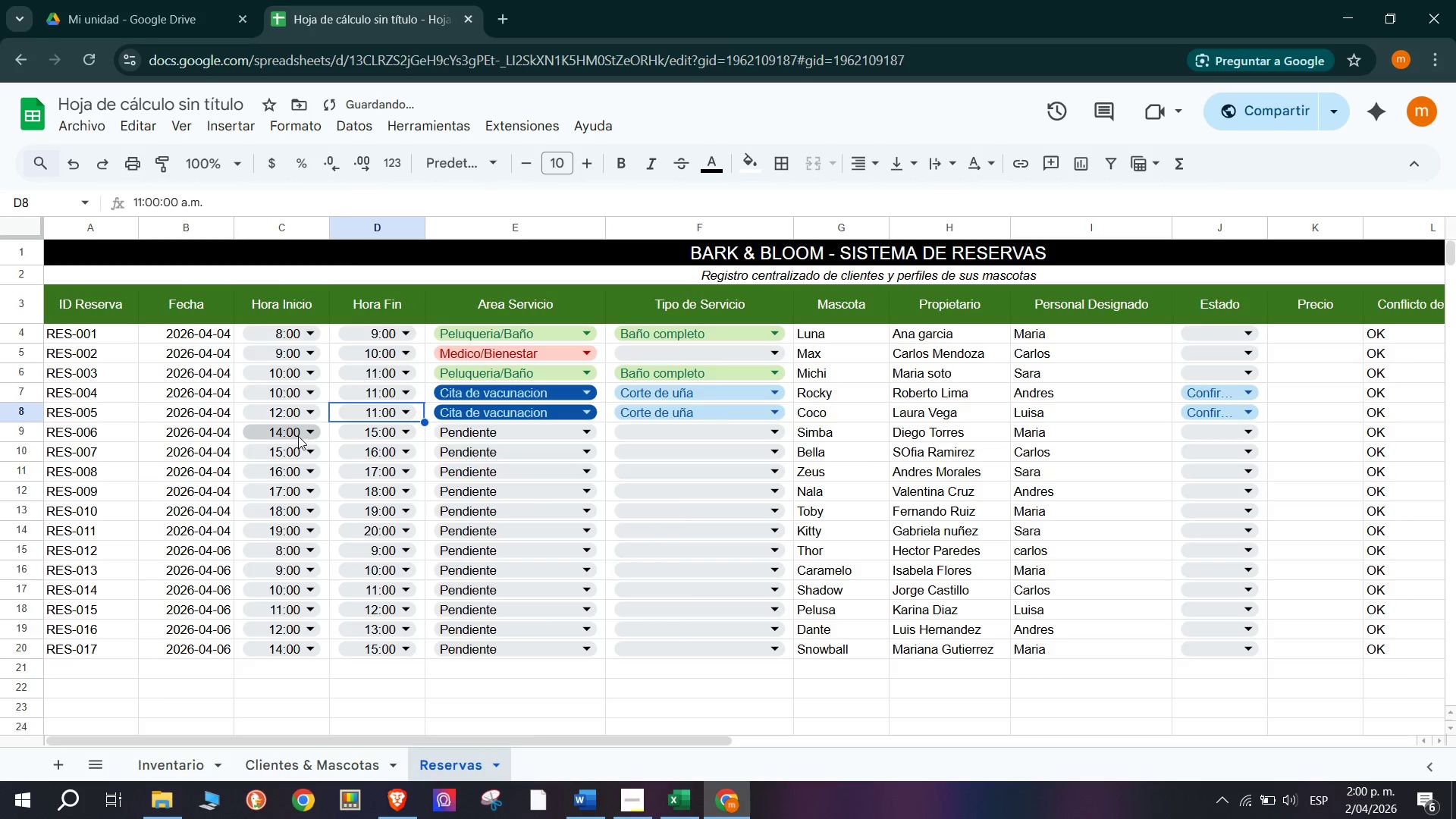 
left_click([301, 419])
 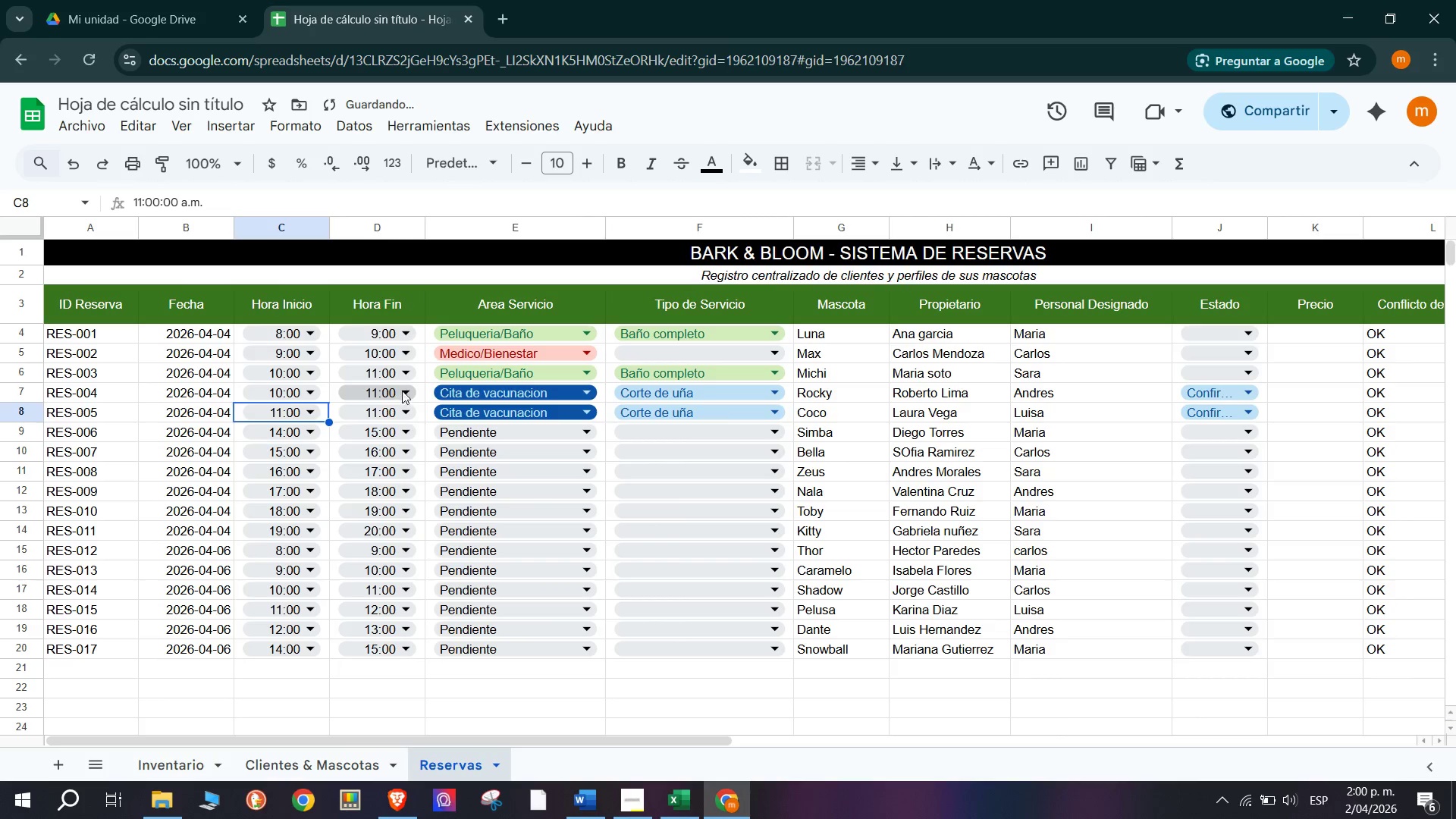 
left_click([405, 388])
 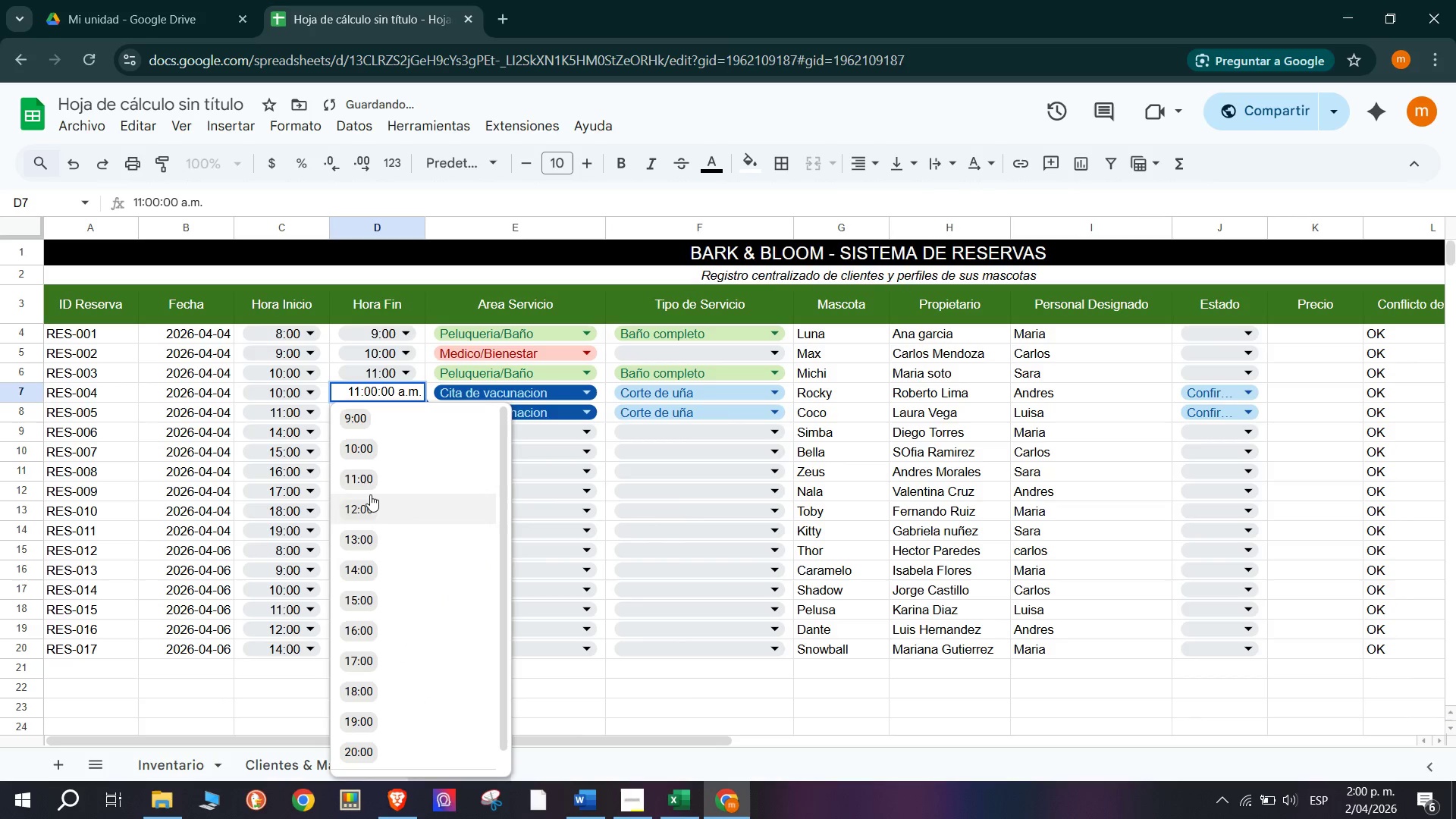 
left_click([369, 480])
 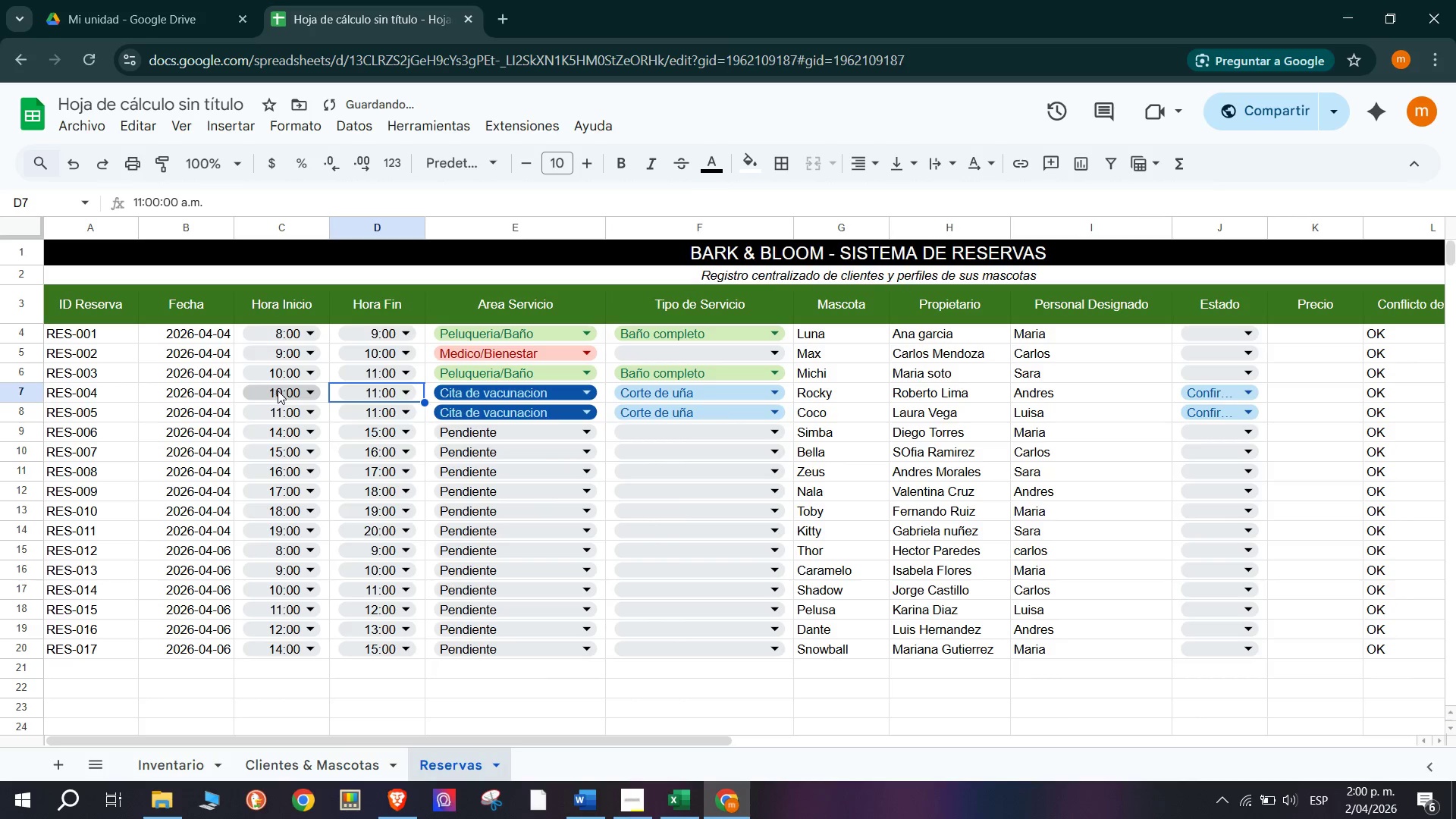 
left_click([290, 398])
 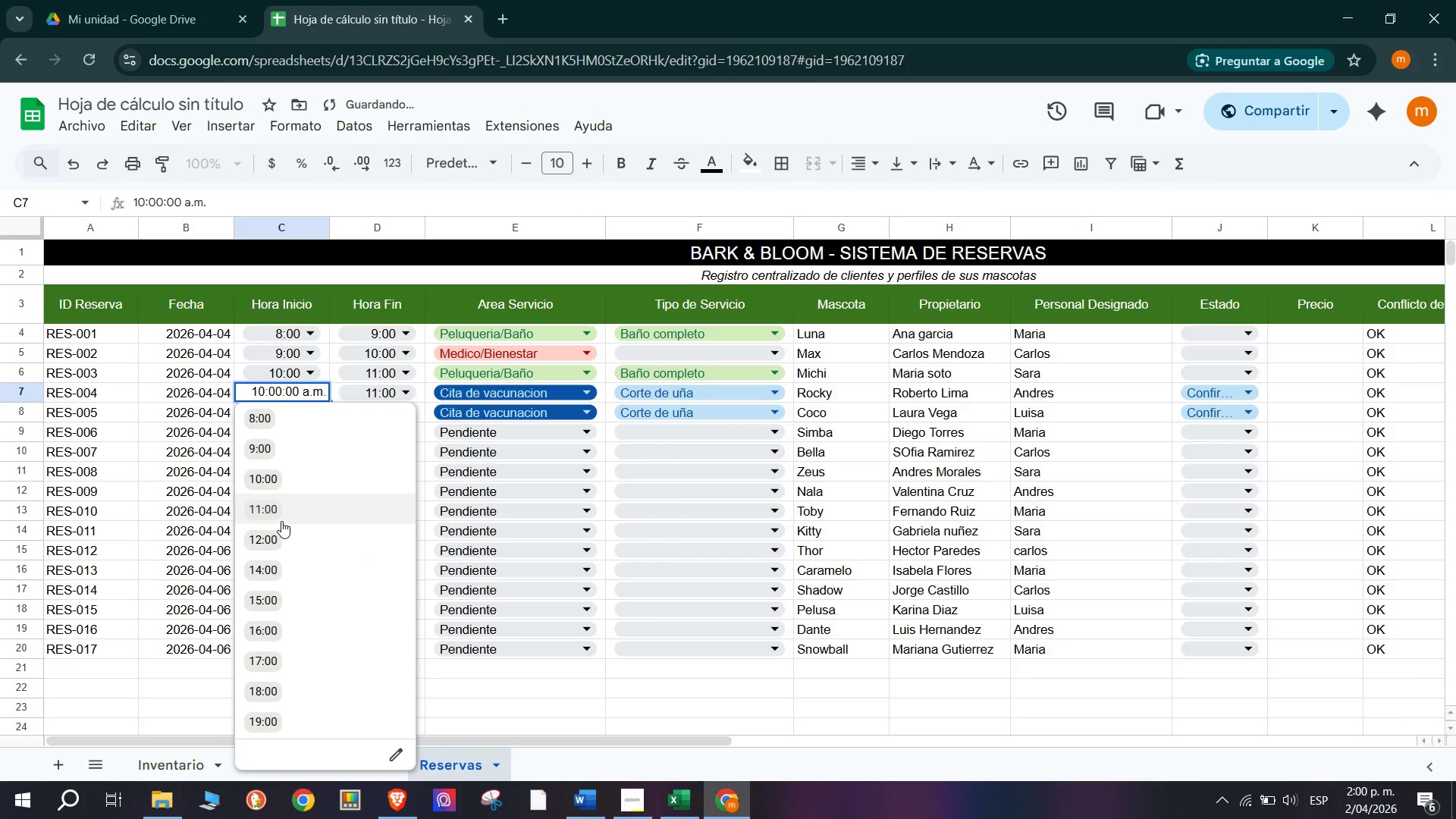 
left_click([282, 509])
 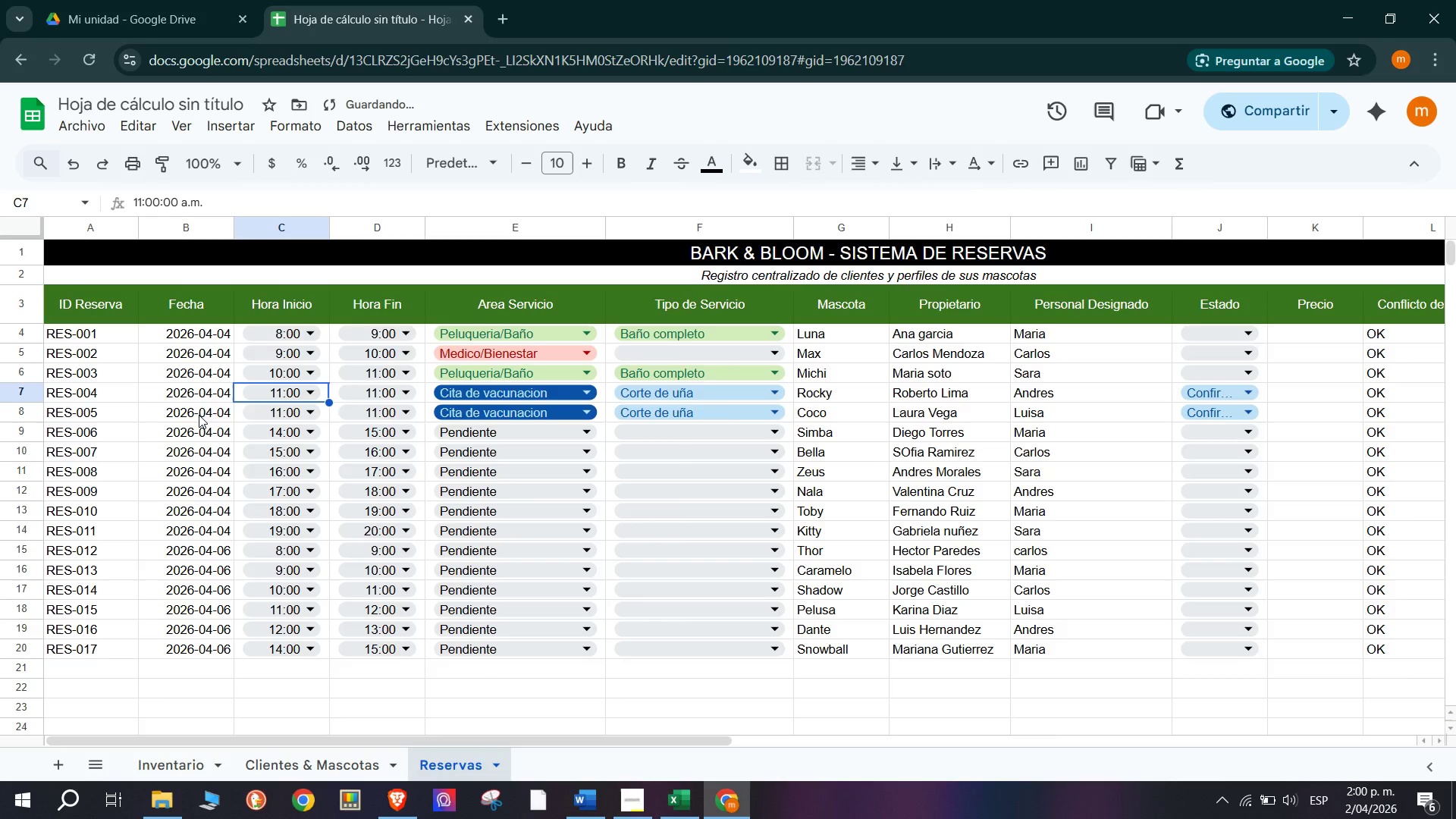 
left_click([199, 396])
 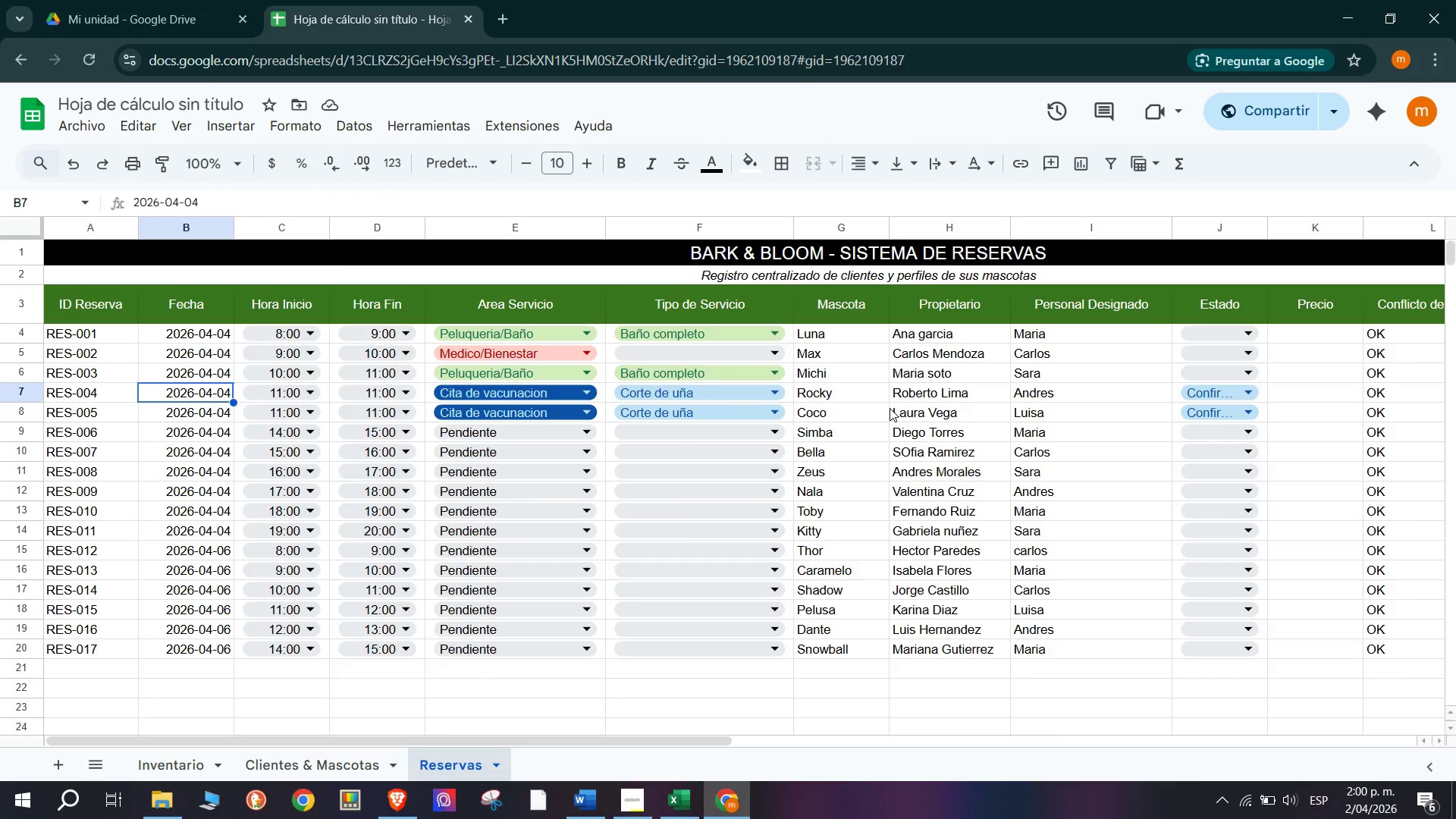 
wait(10.72)
 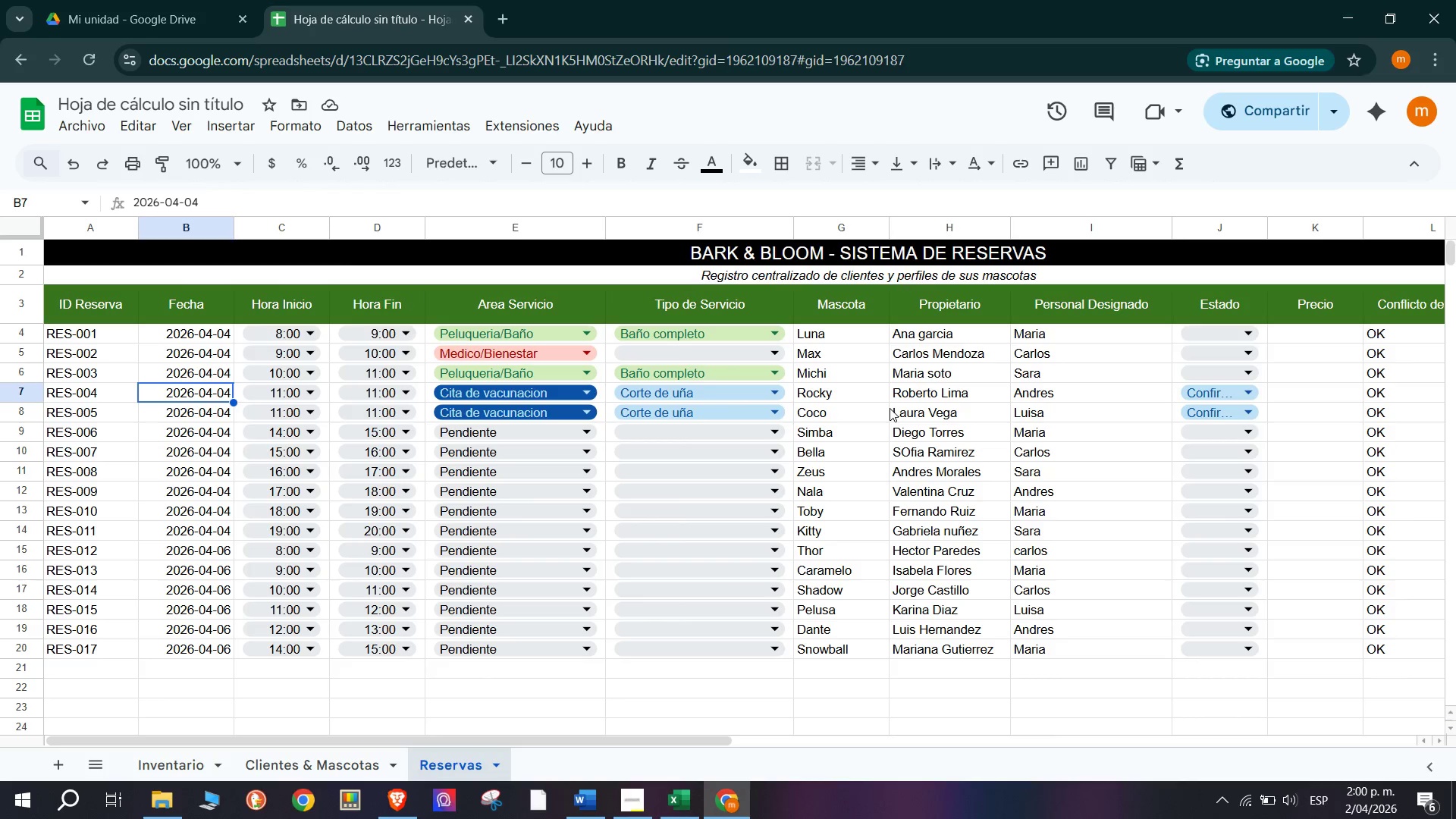 
left_click([1093, 393])
 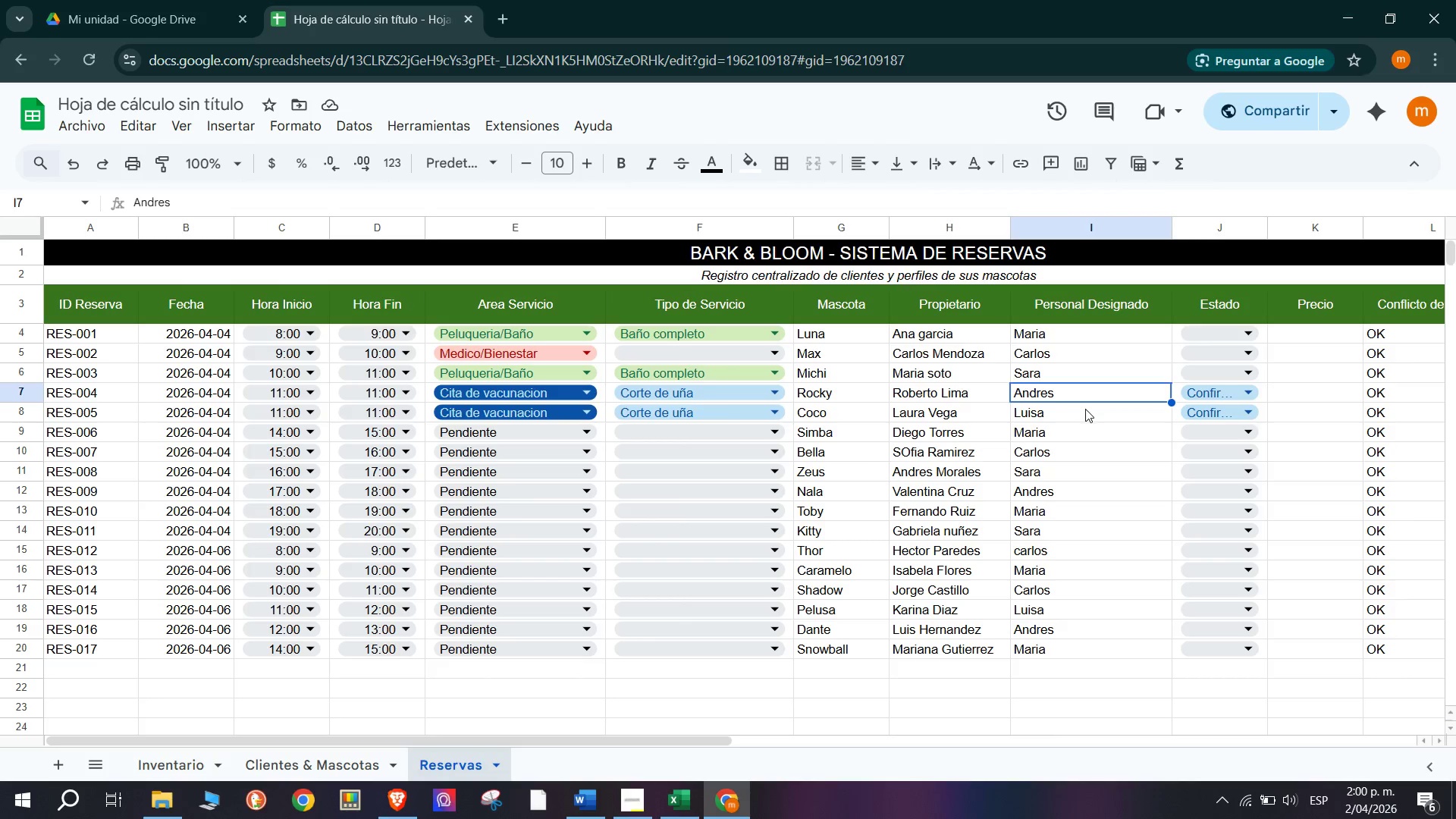 
double_click([1085, 409])
 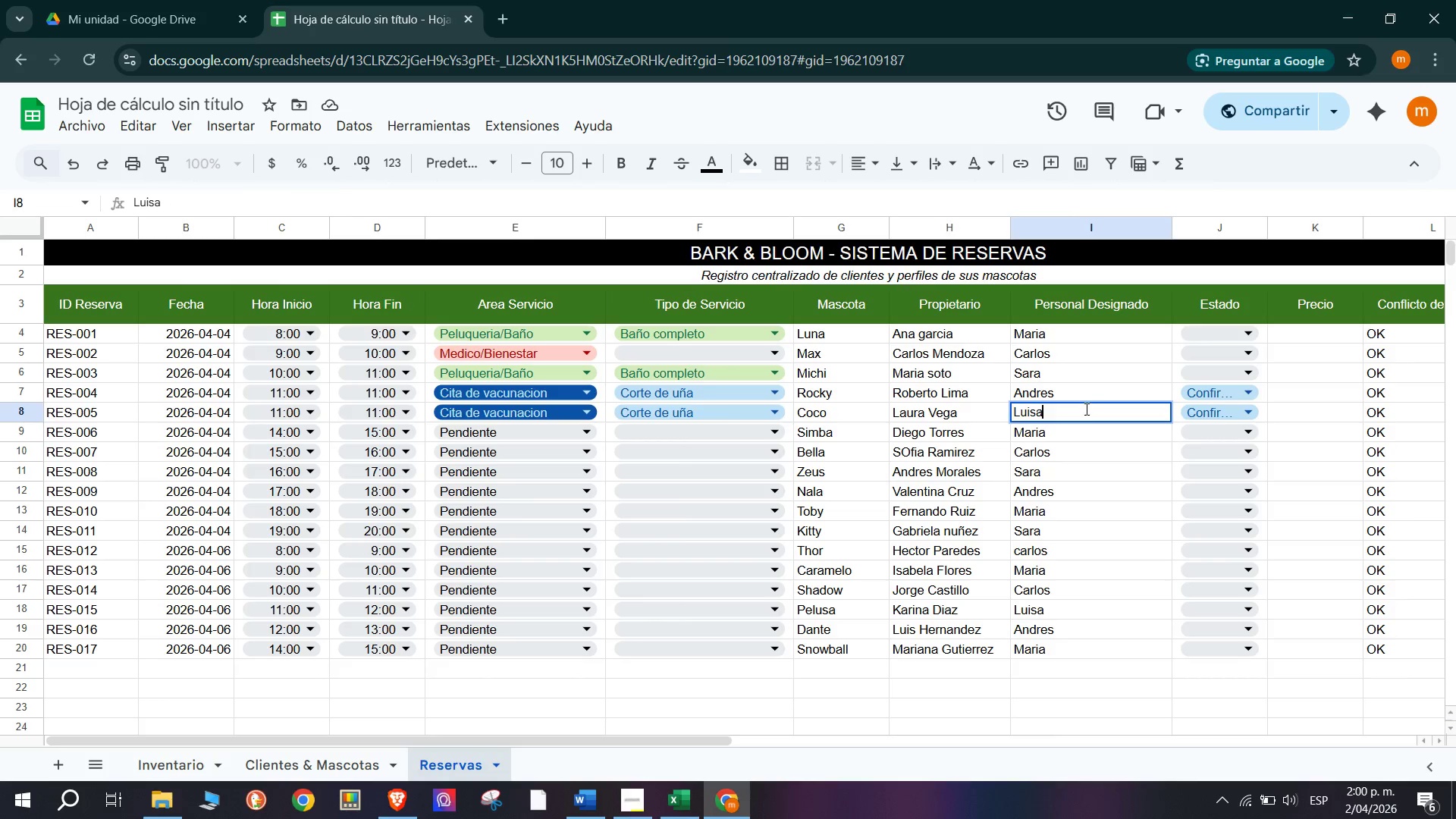 
left_click_drag(start_coordinate=[1083, 410], to_coordinate=[909, 419])
 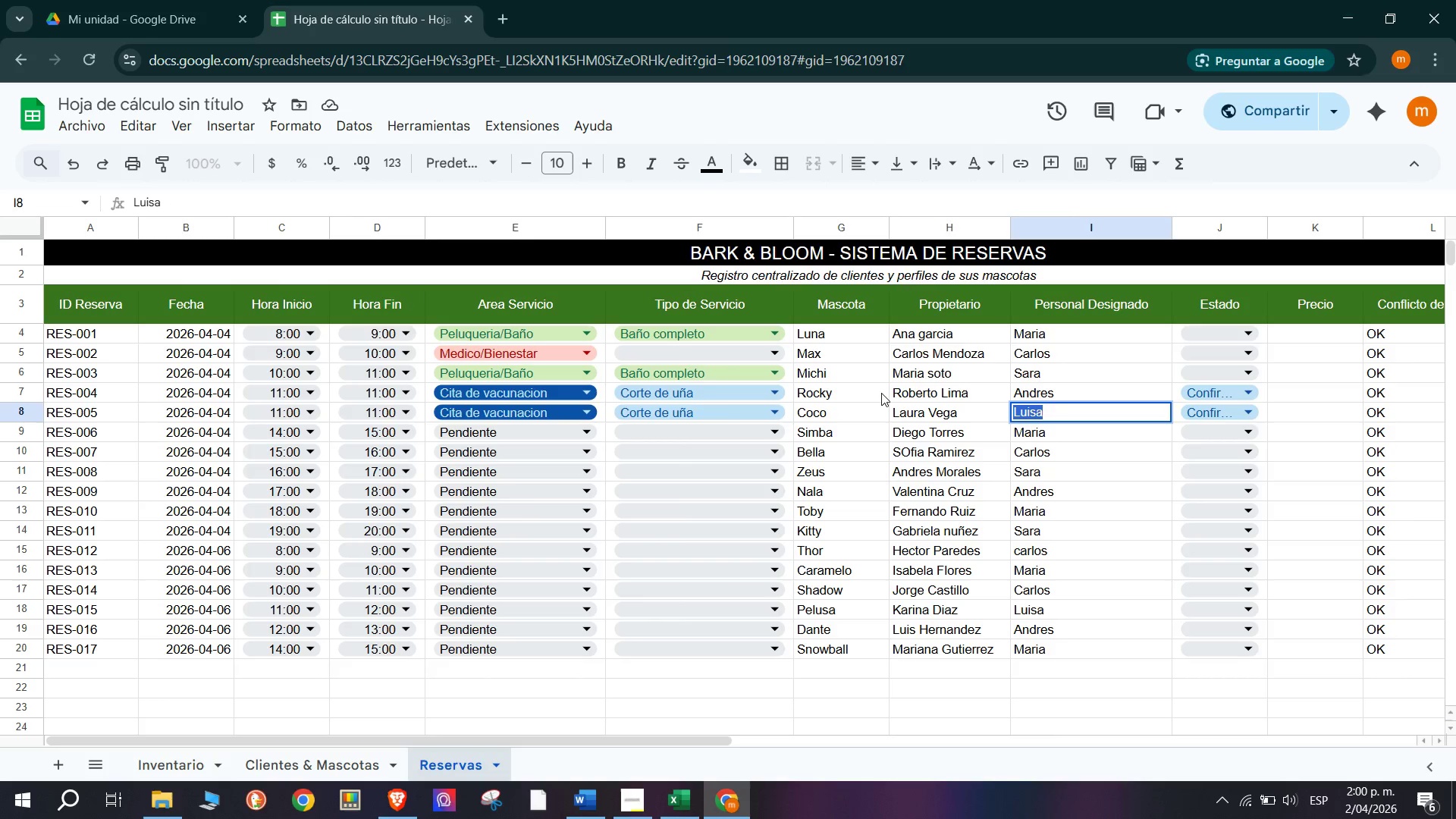 
key(CapsLock)
 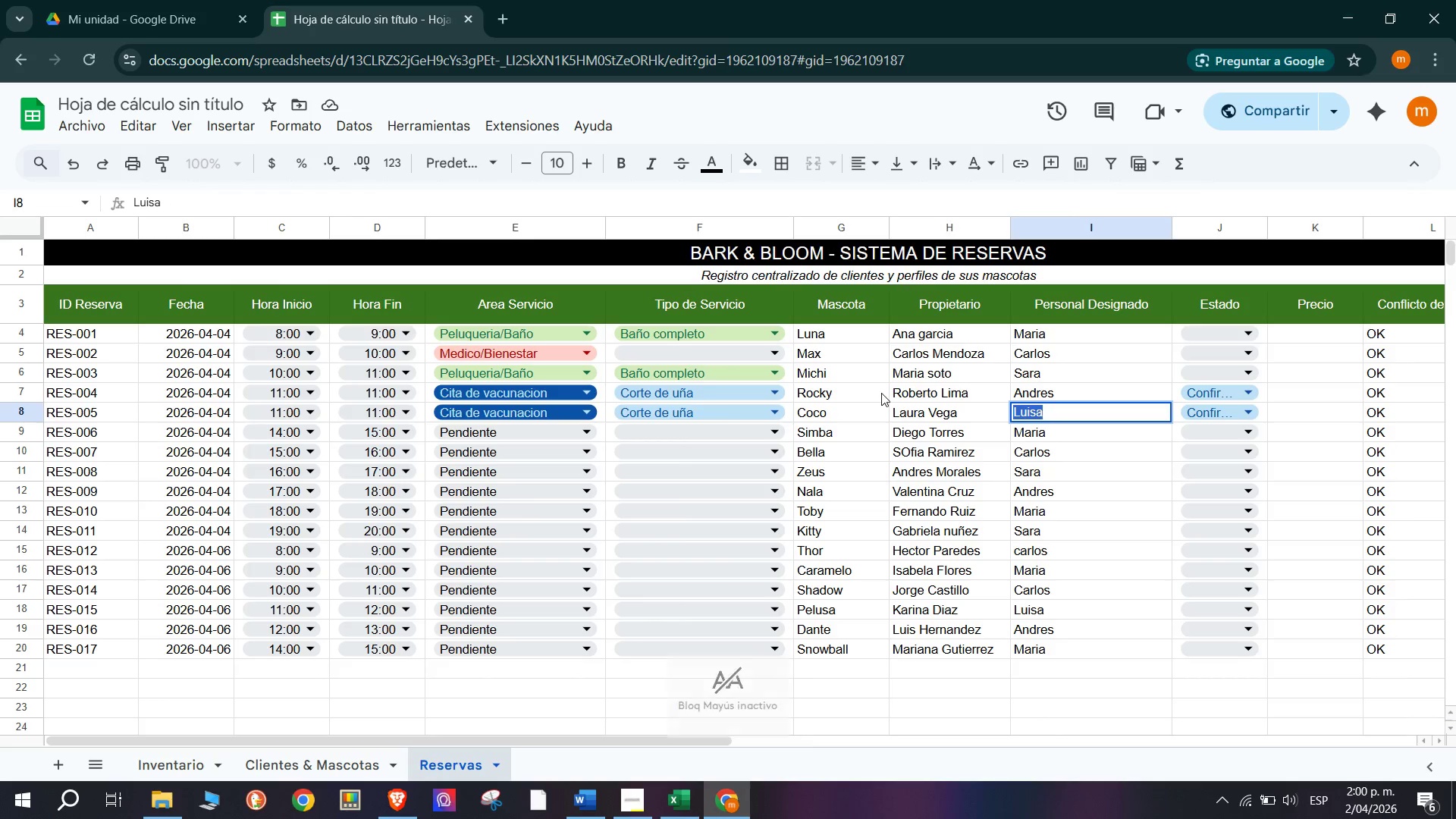 
key(A)
 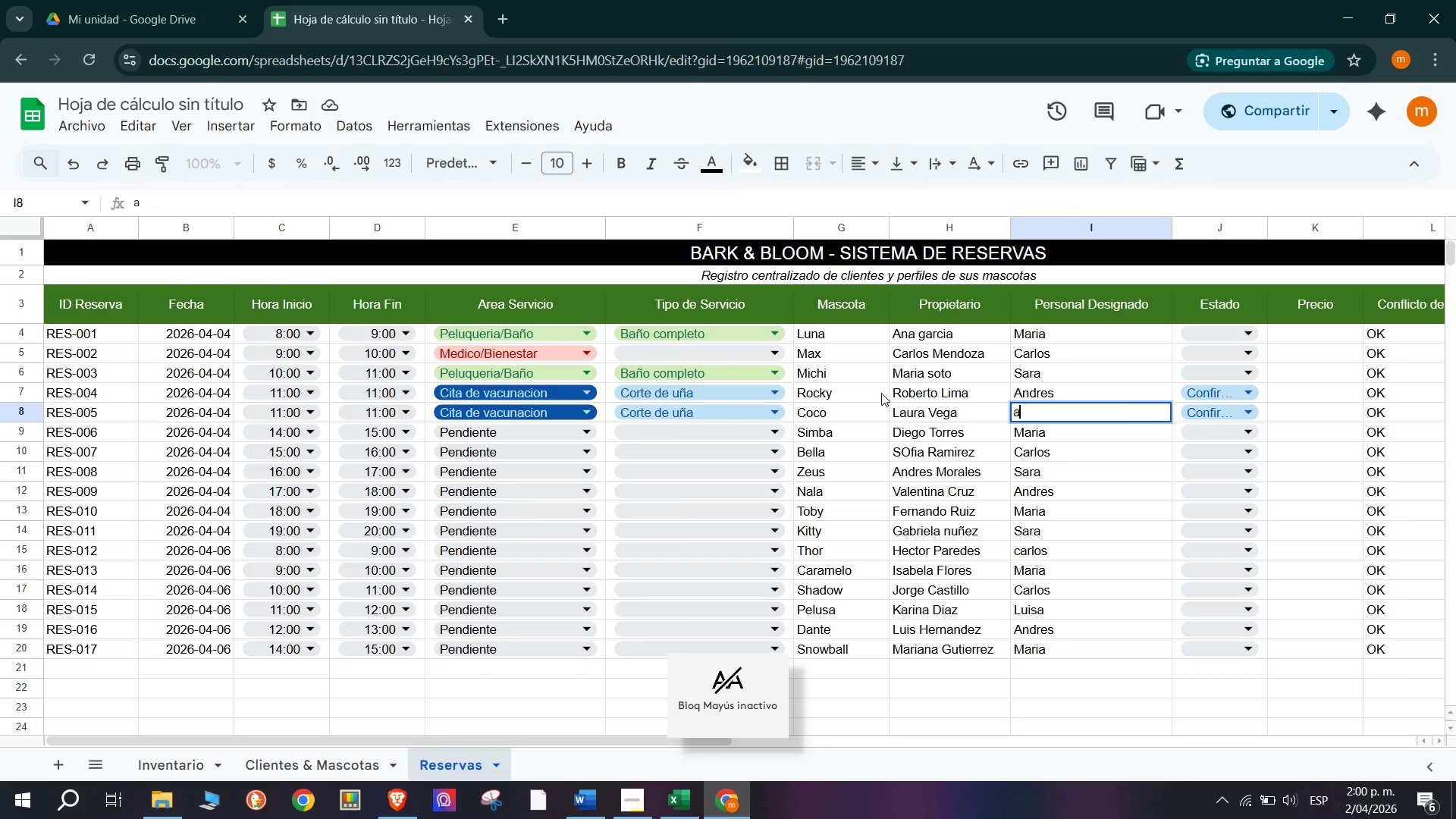 
key(CapsLock)
 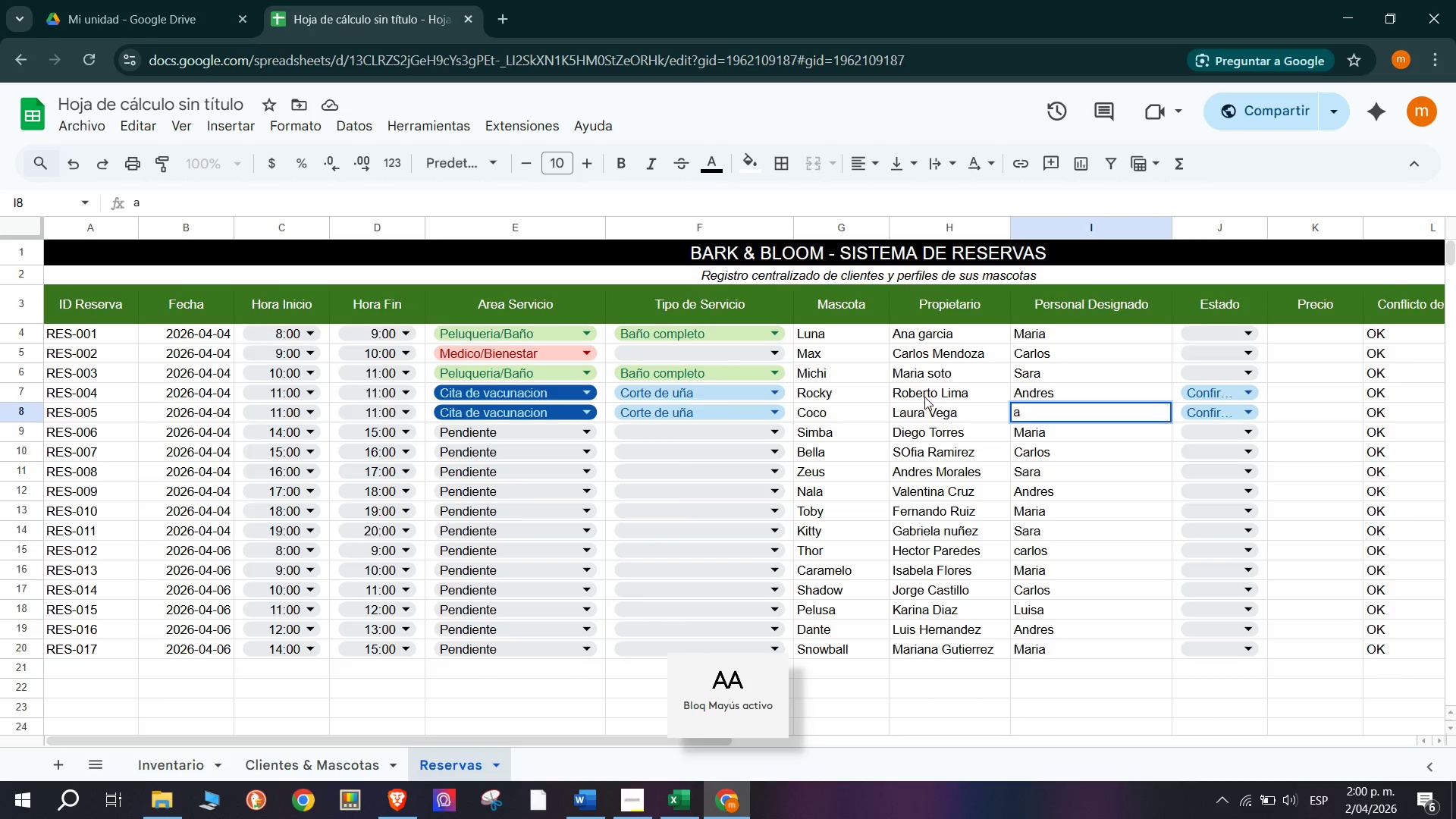 
key(CapsLock)
 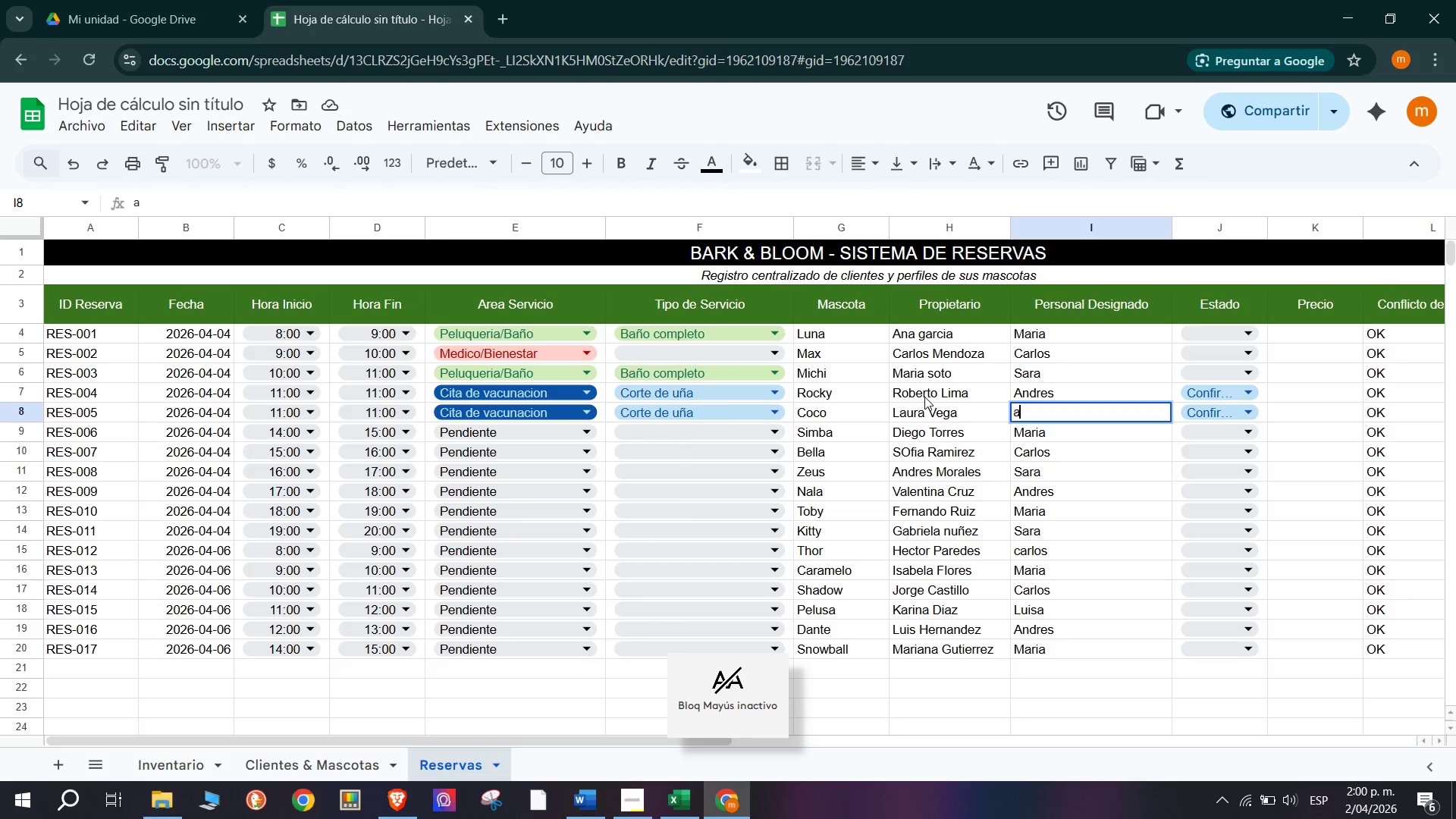 
key(Backspace)
 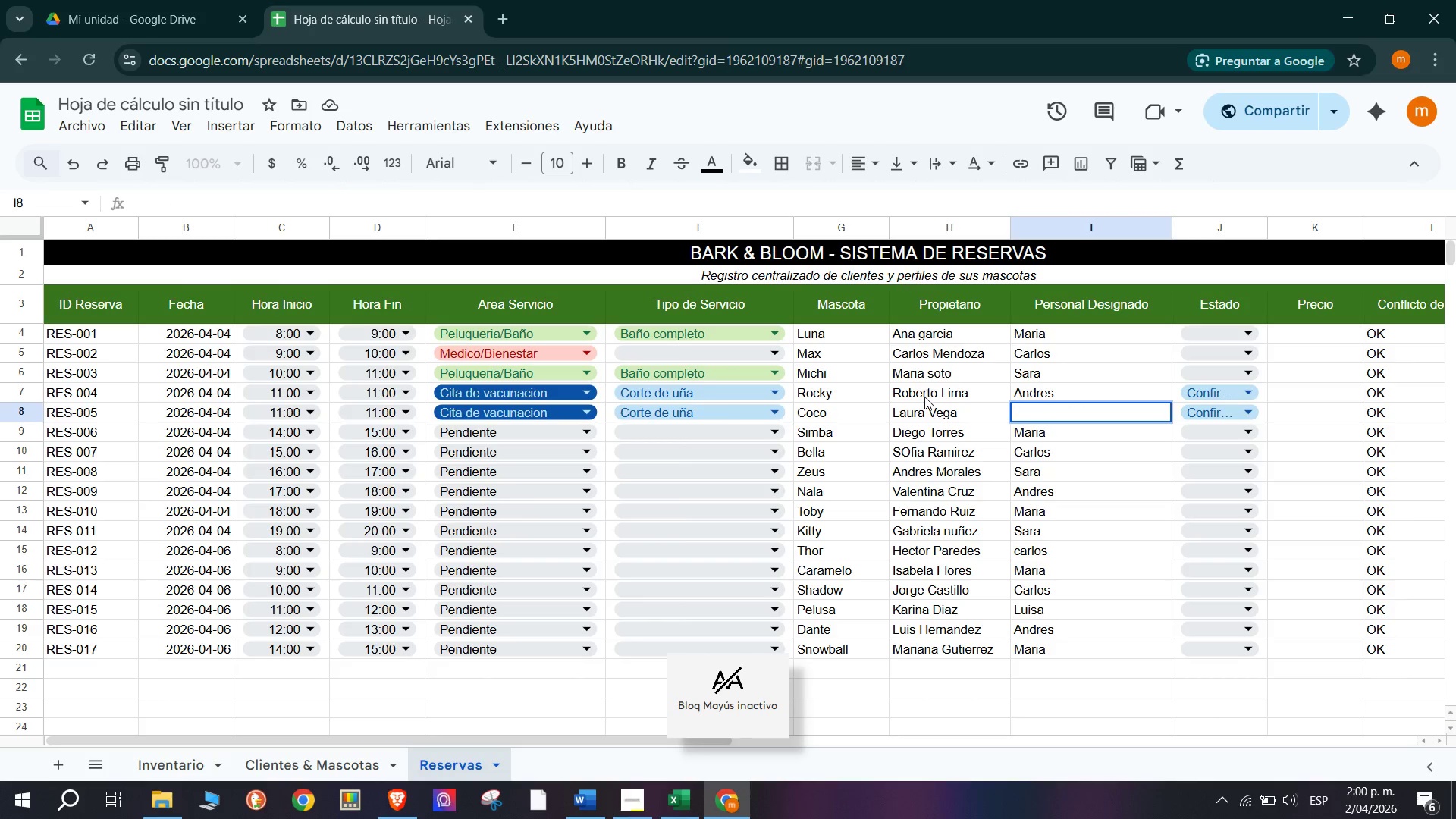 
key(CapsLock)
 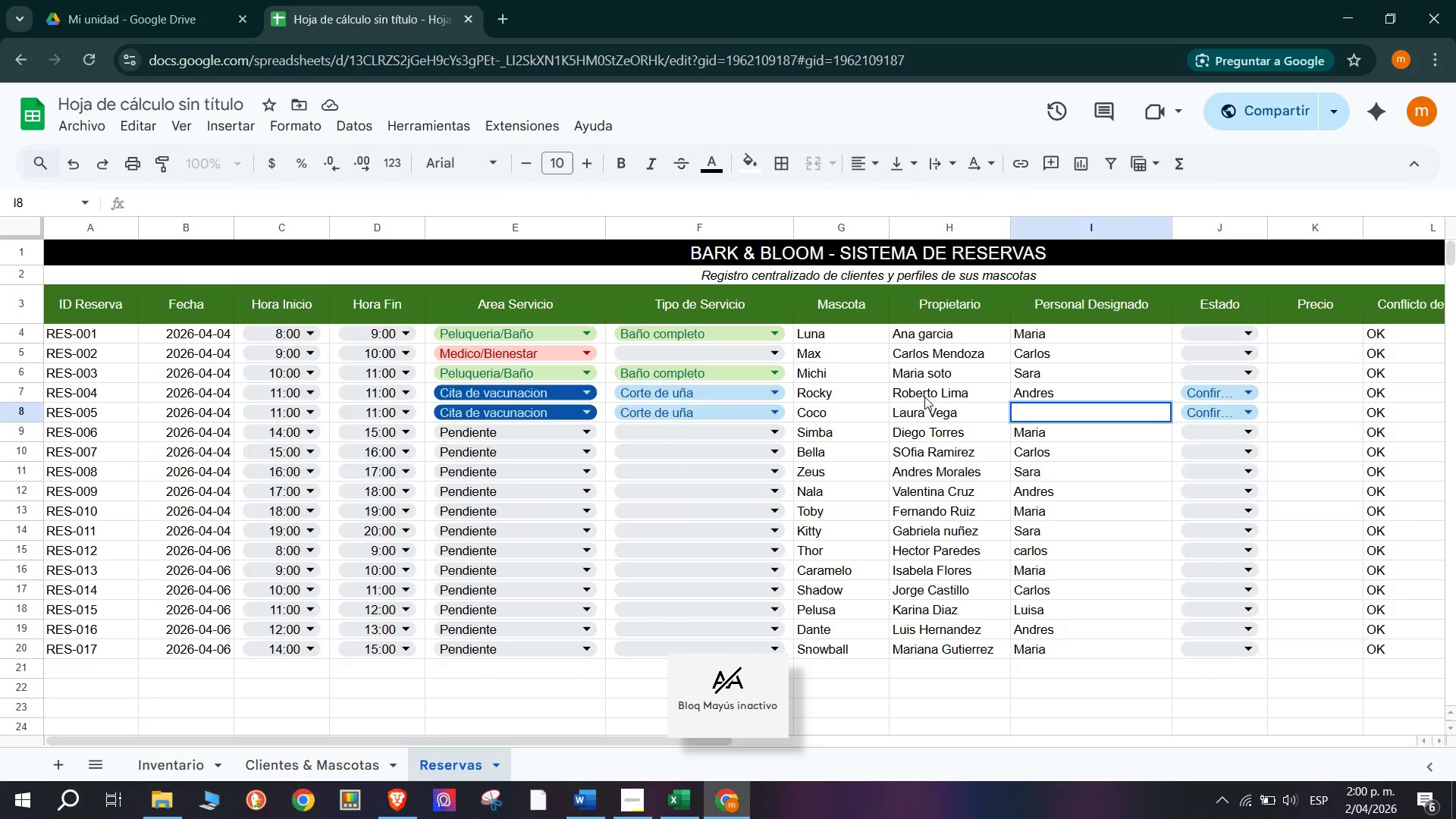 
key(A)
 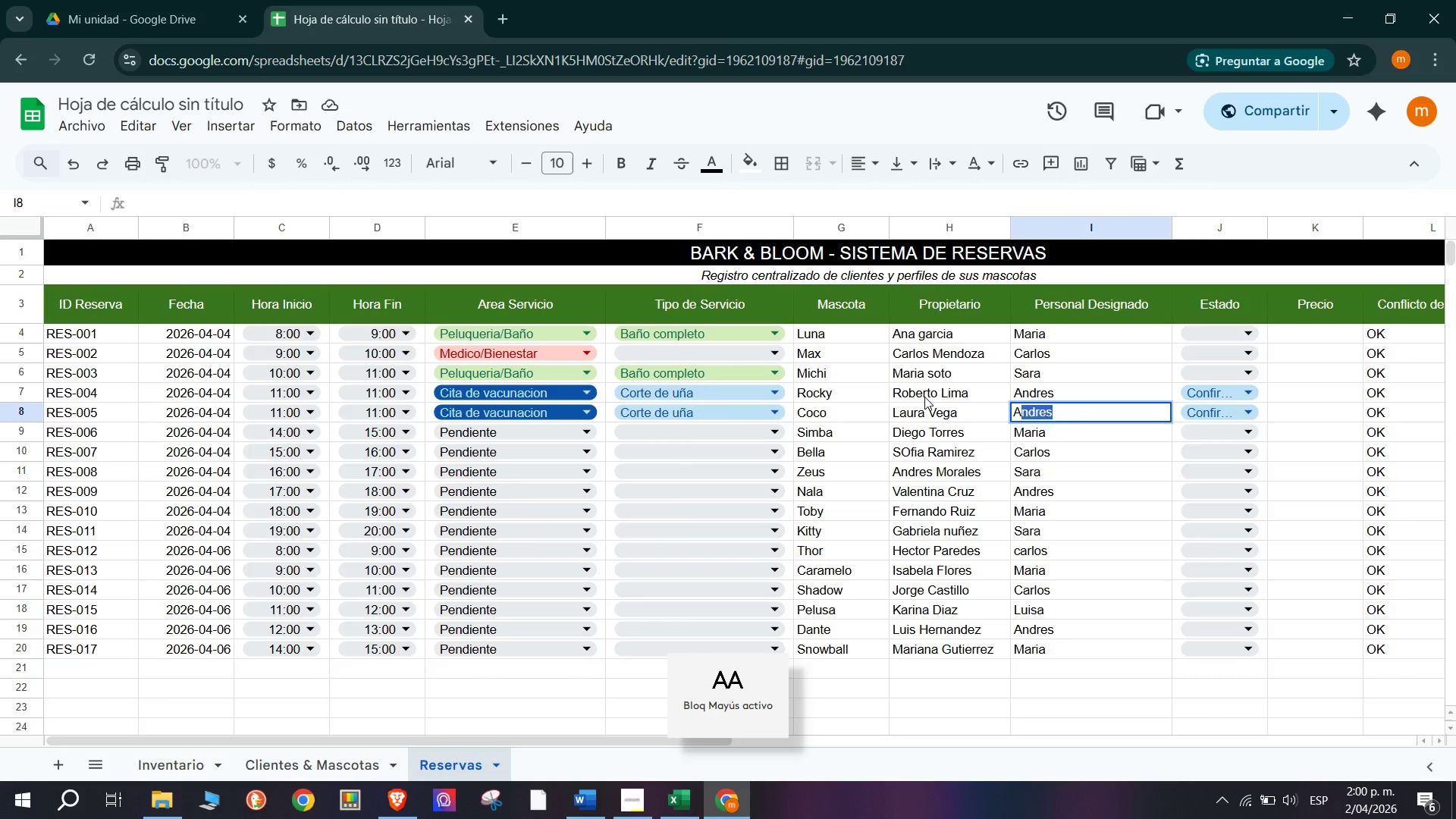 
key(CapsLock)
 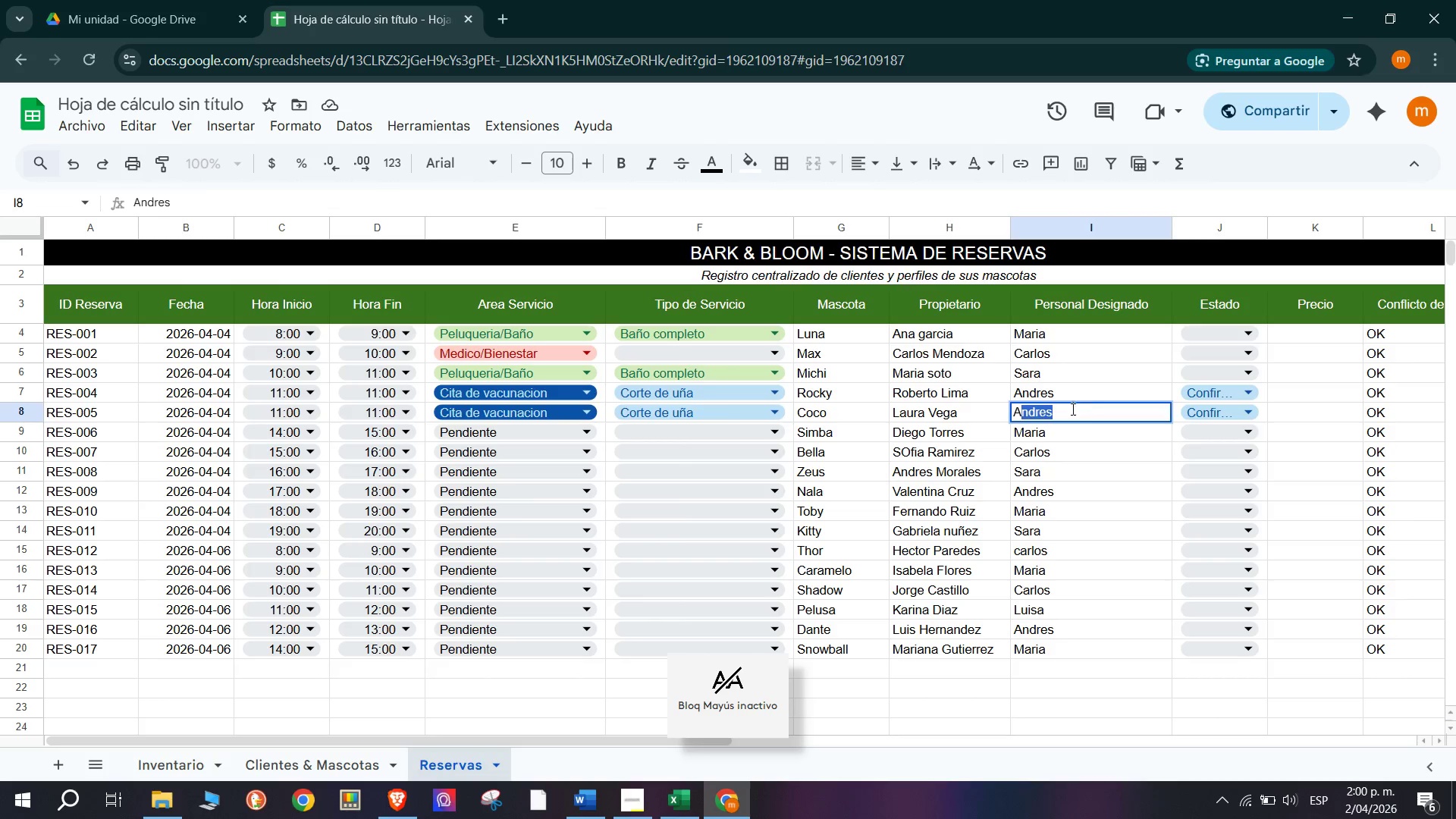 
left_click([1069, 437])
 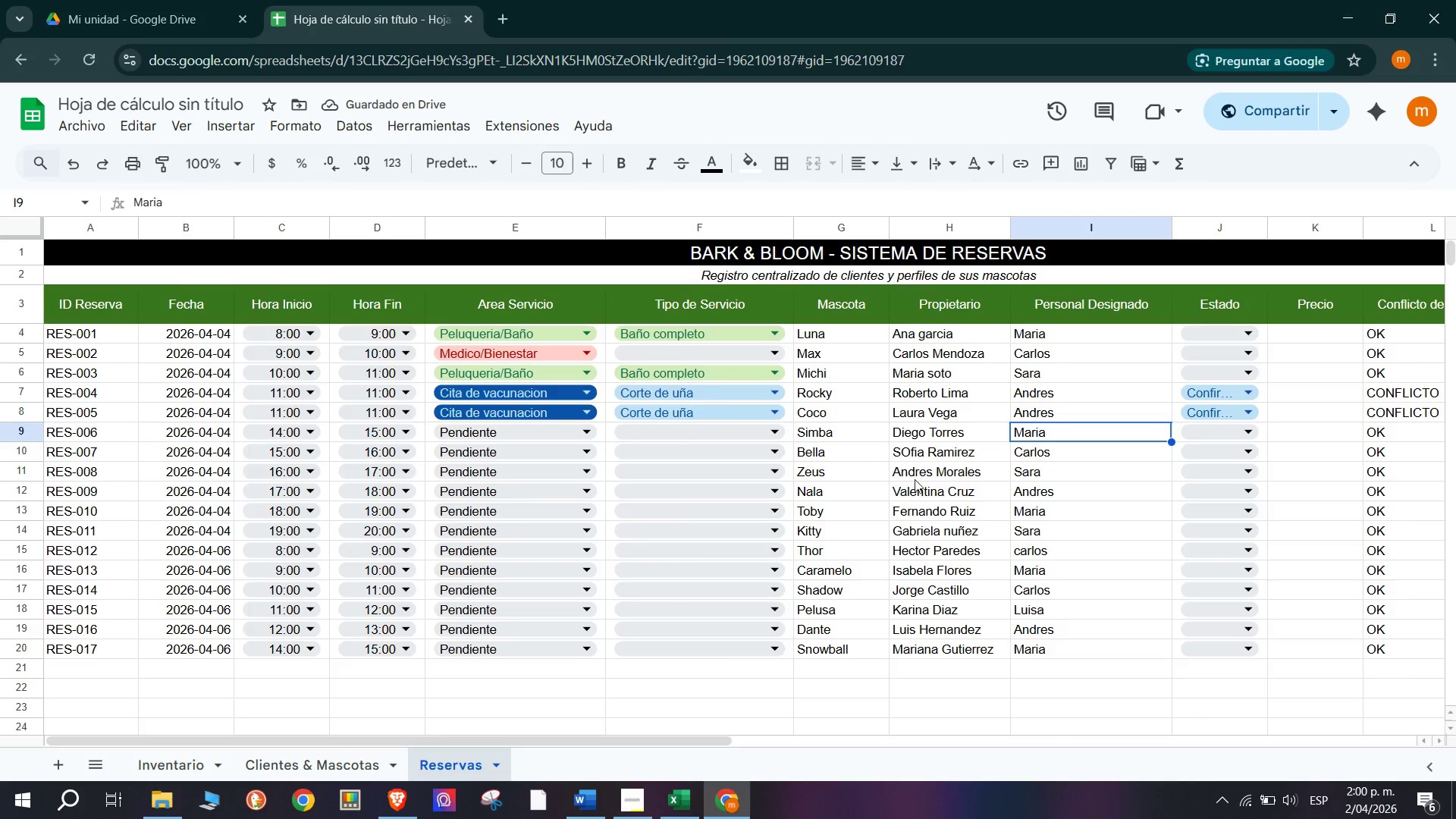 
left_click_drag(start_coordinate=[576, 739], to_coordinate=[693, 751])
 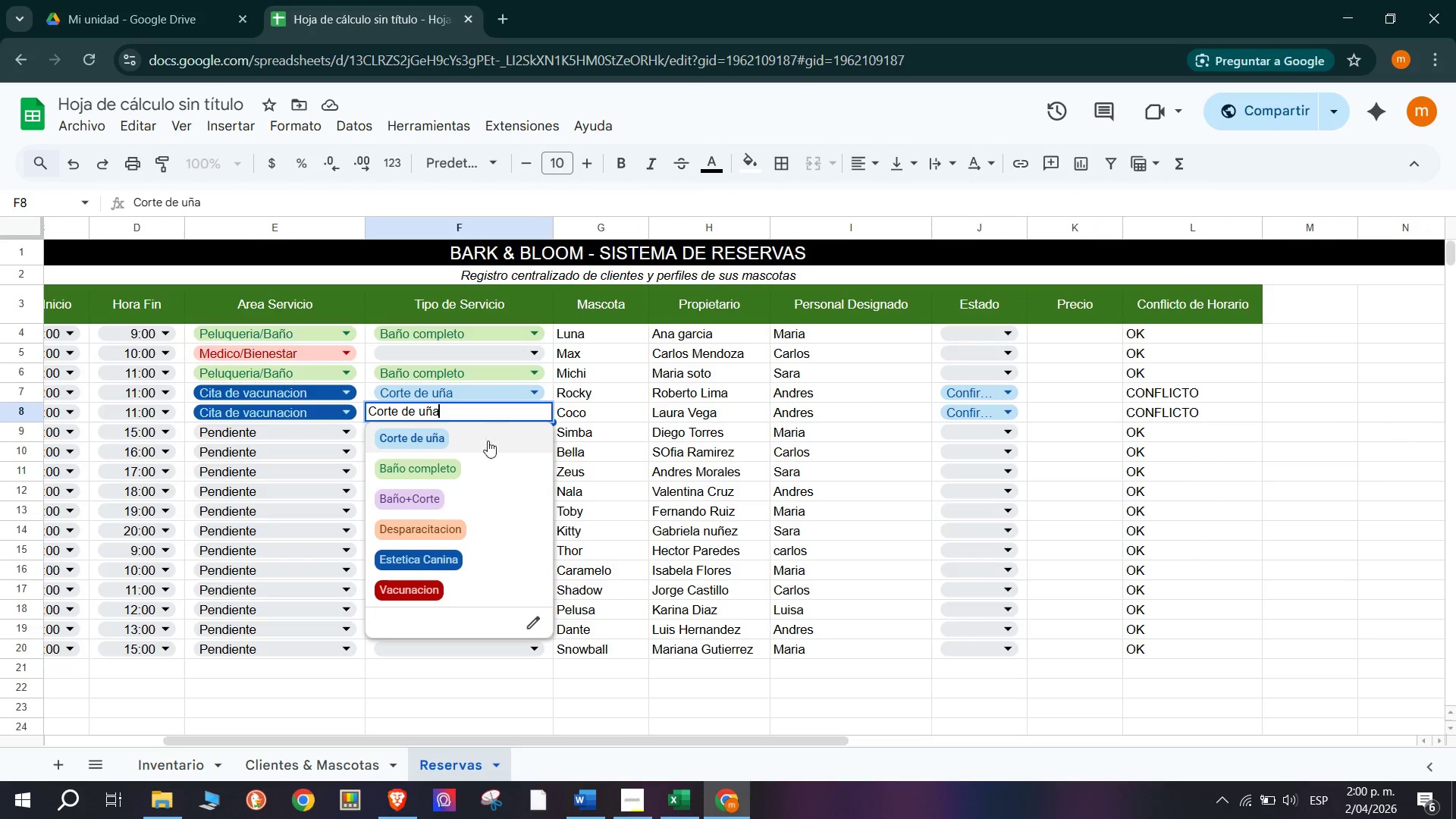 
left_click([470, 470])
 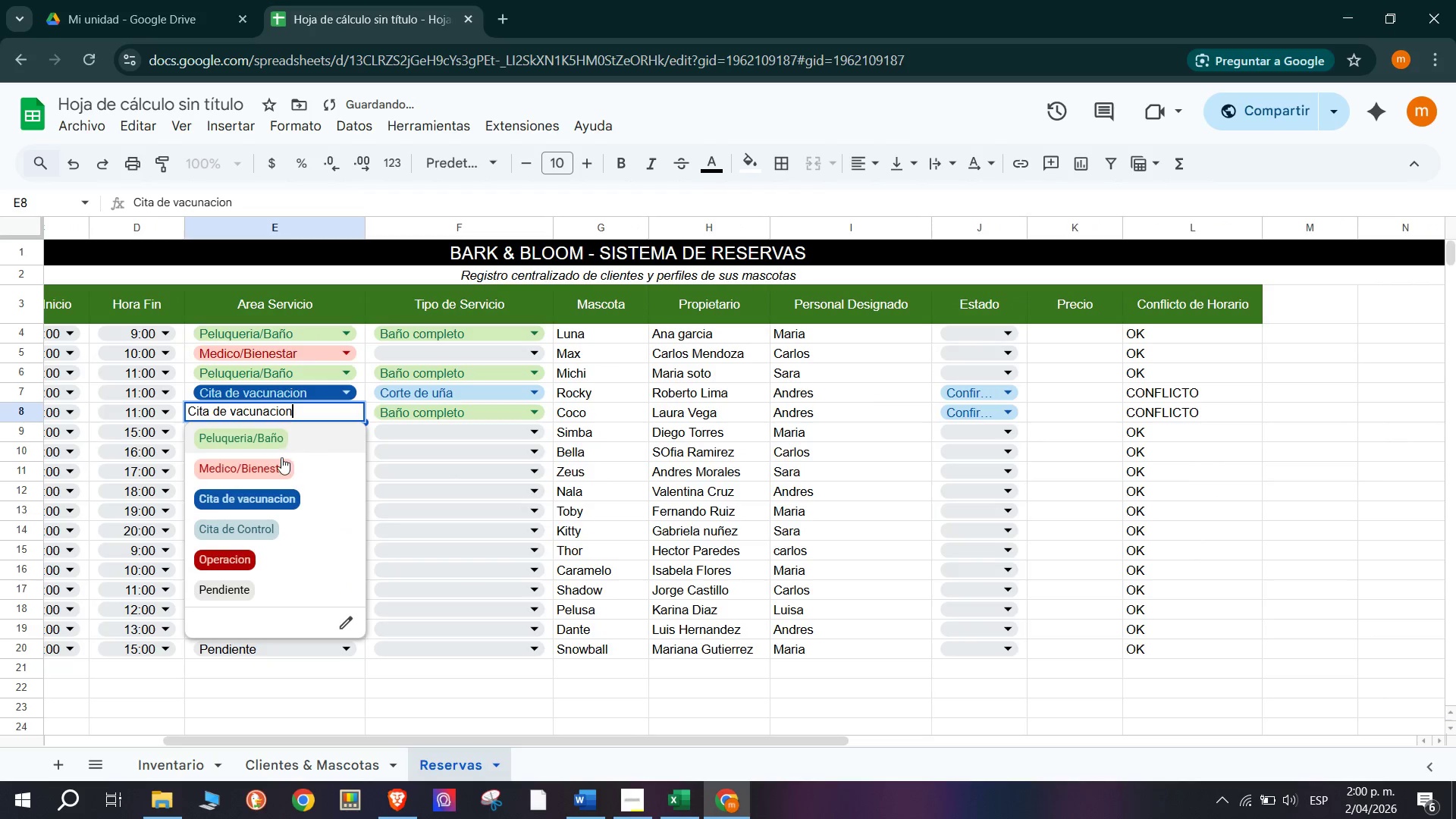 
left_click([278, 458])
 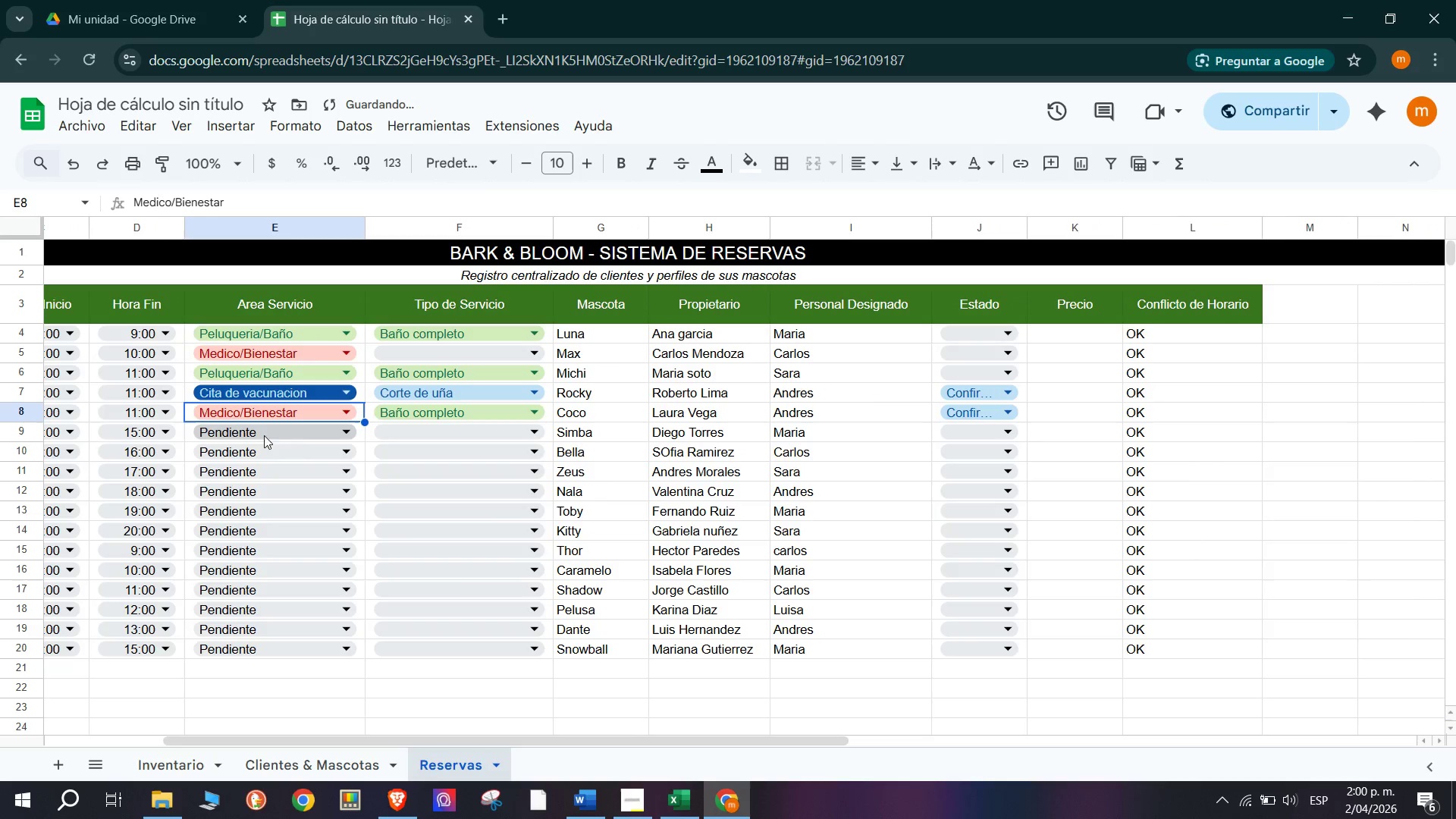 
left_click([310, 418])
 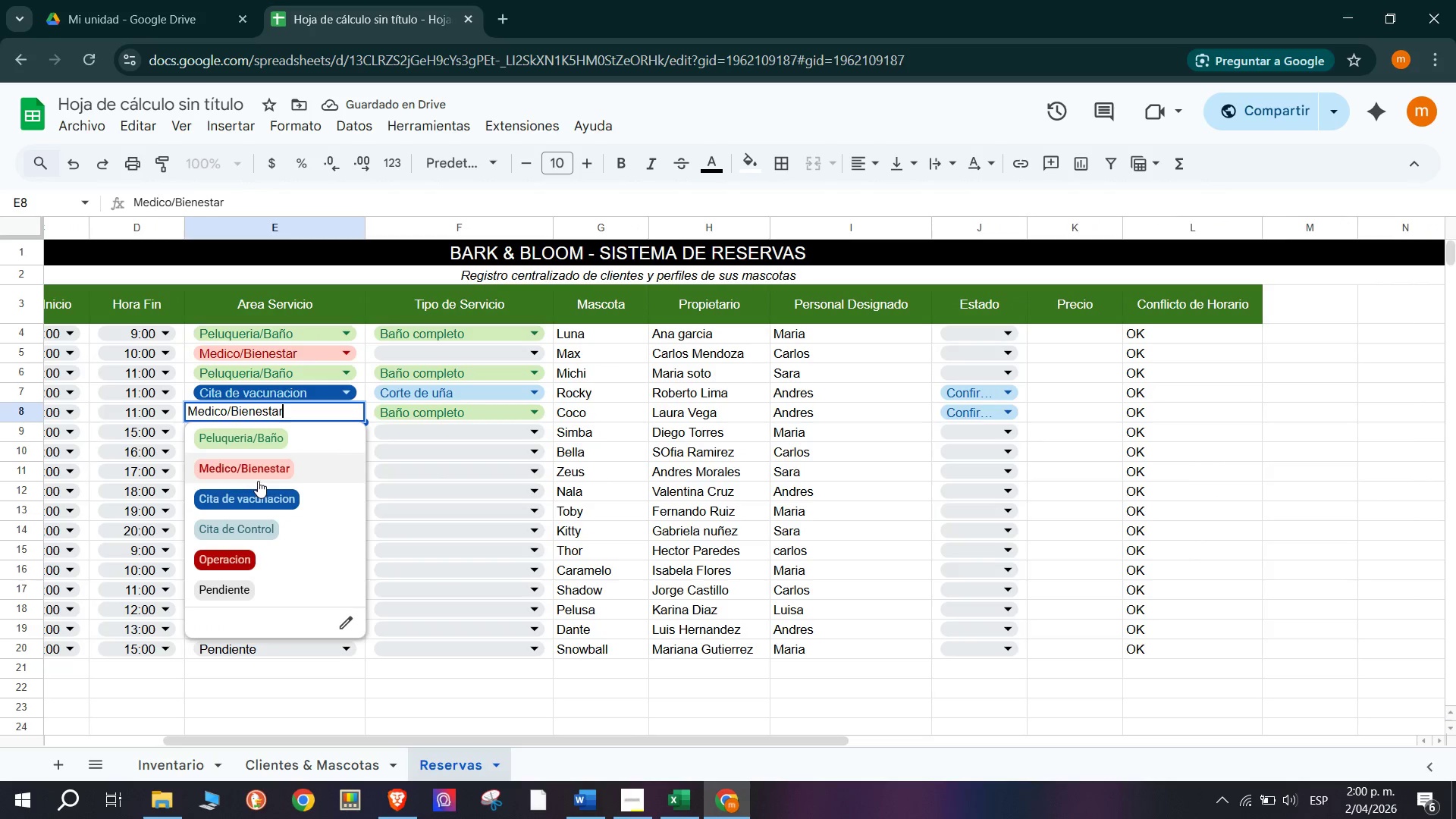 
left_click([268, 501])
 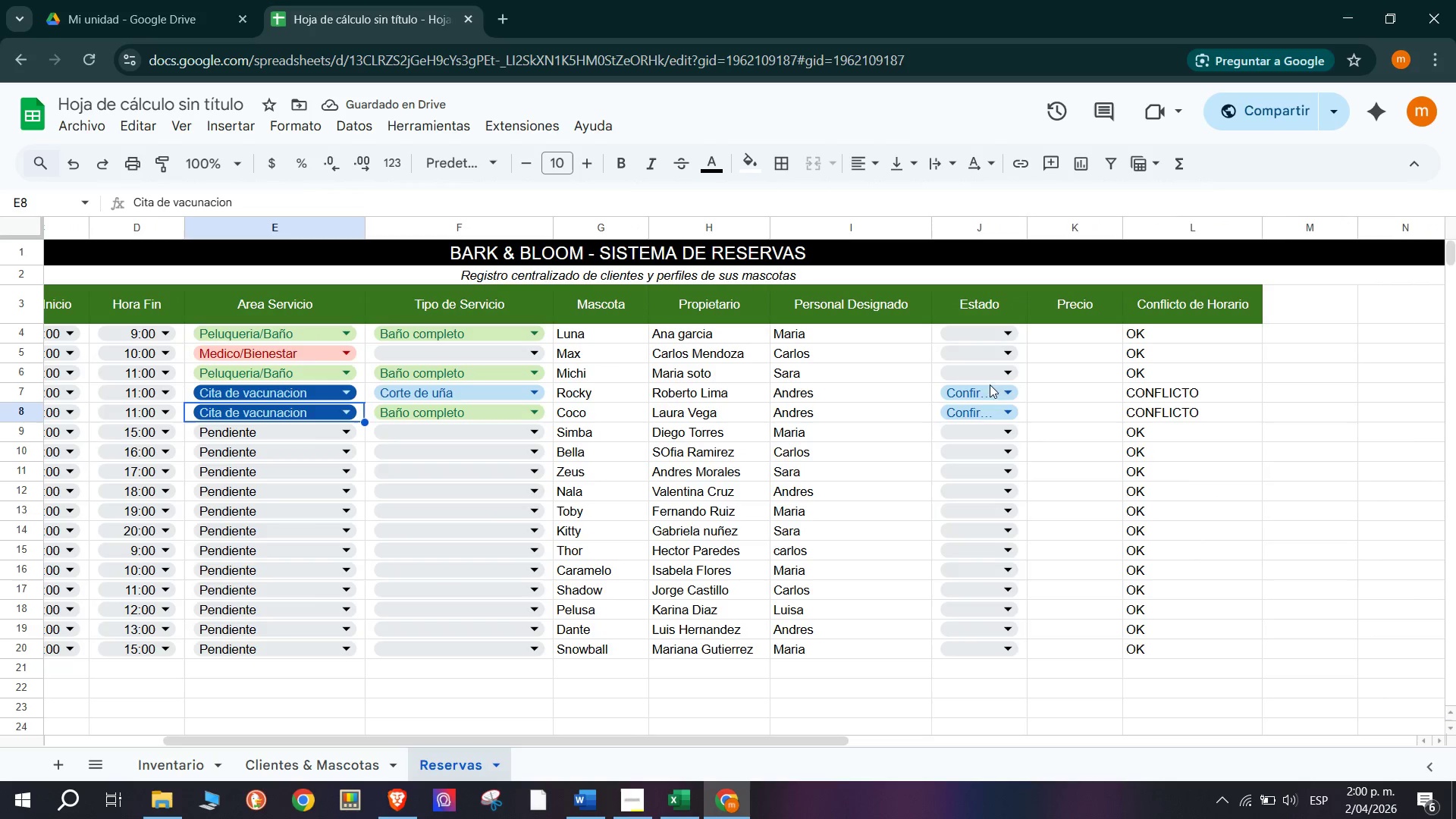 
left_click([334, 413])
 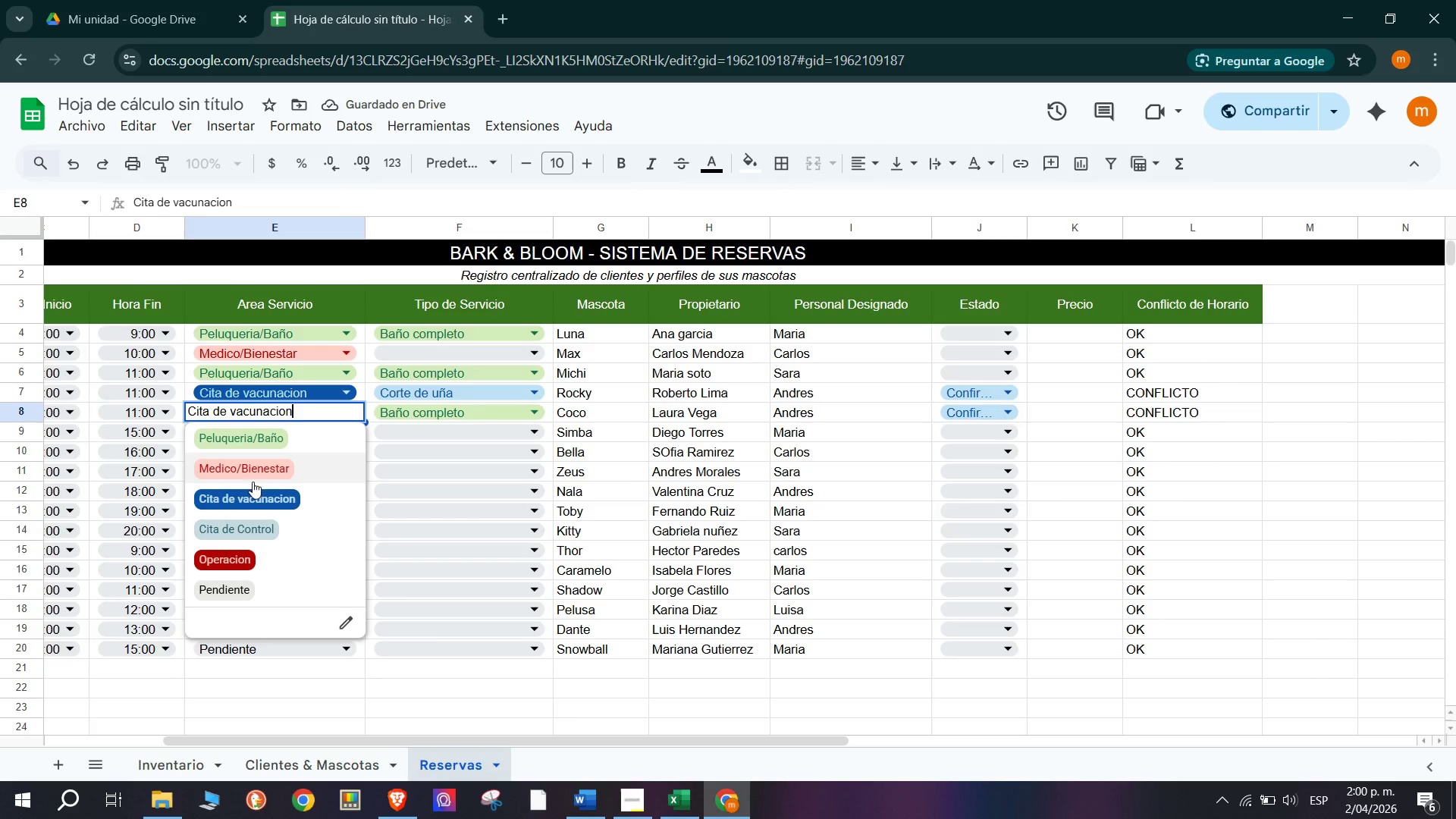 
left_click([257, 469])
 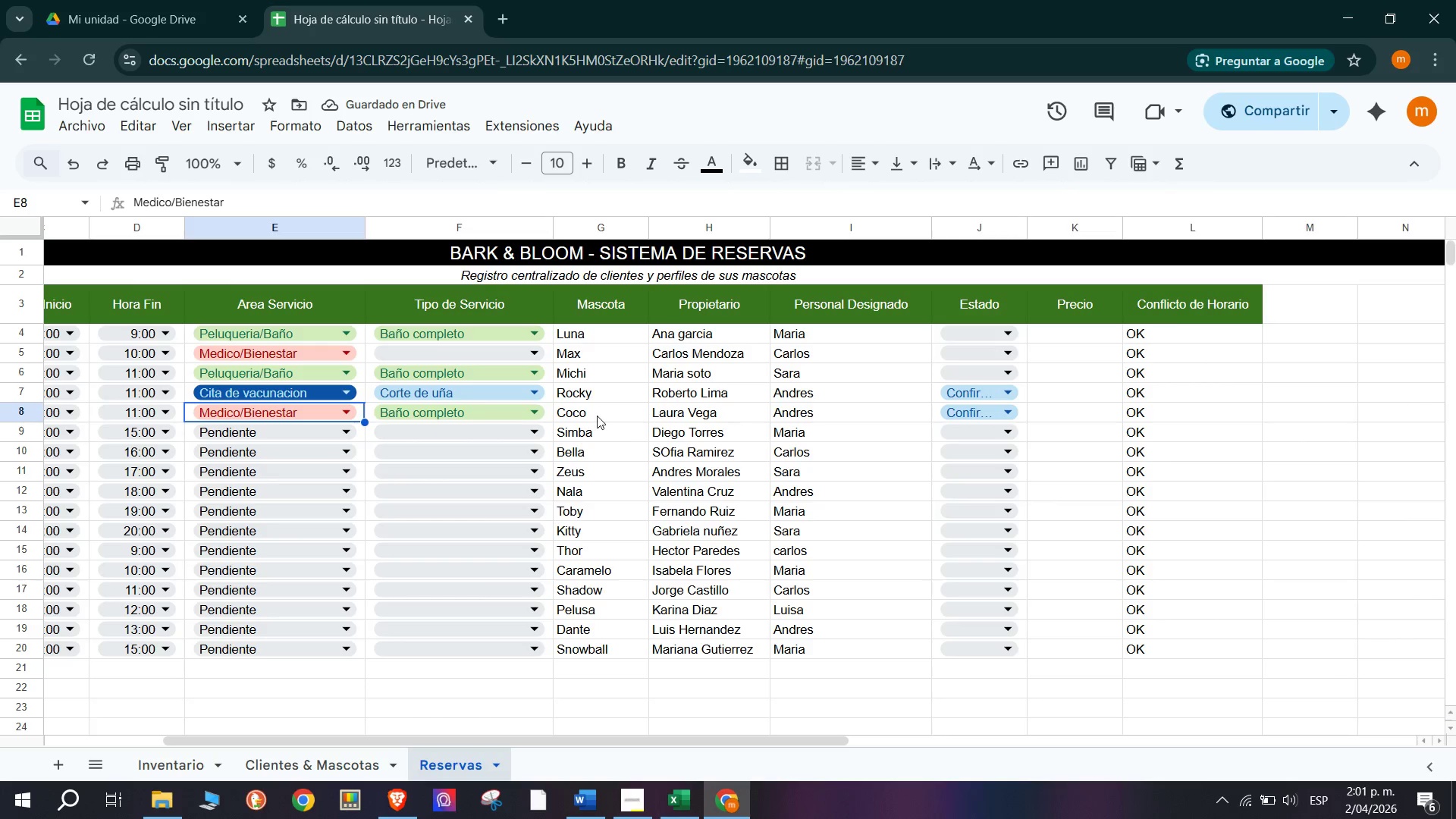 
wait(6.33)
 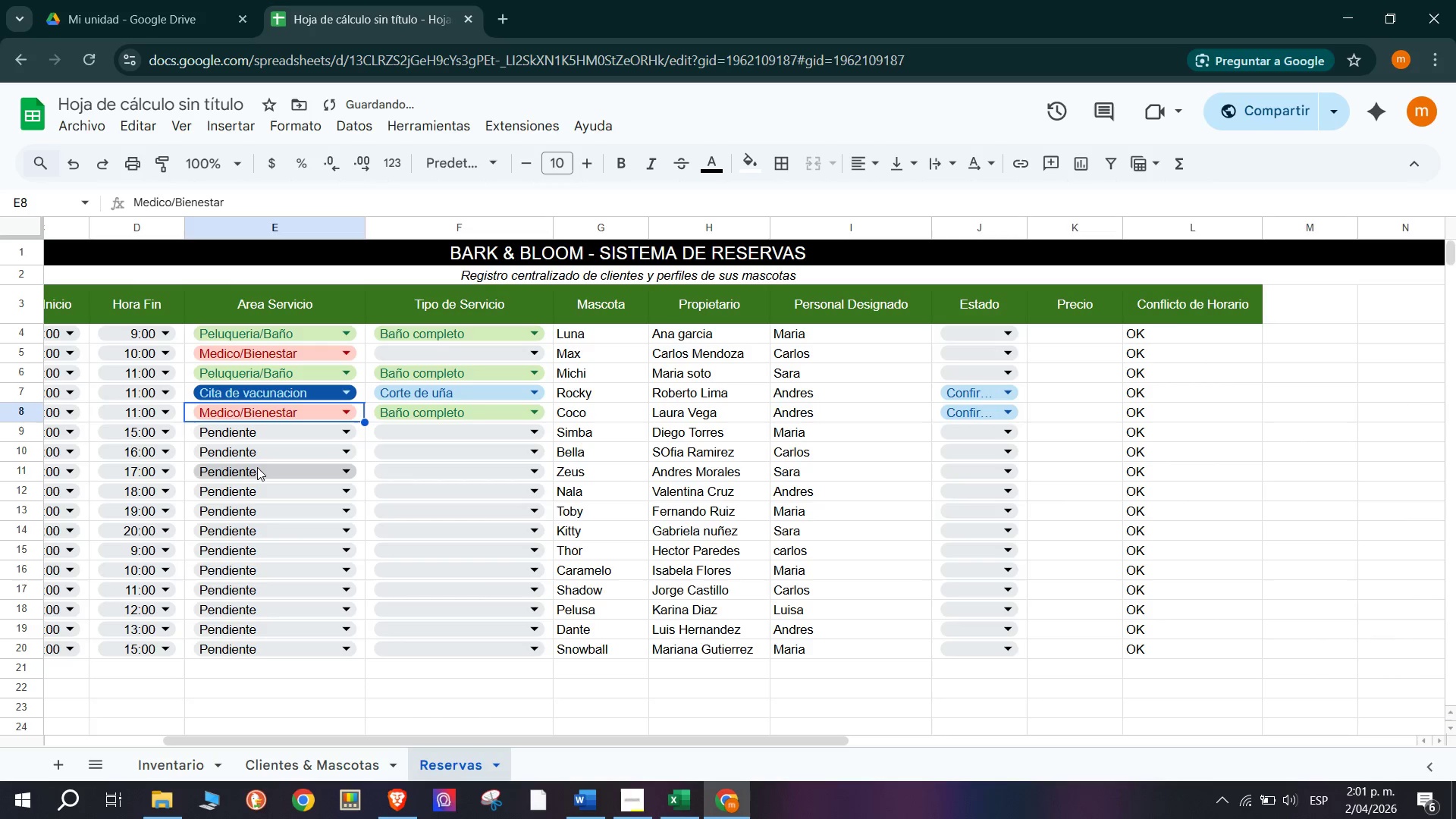 
double_click([838, 413])
 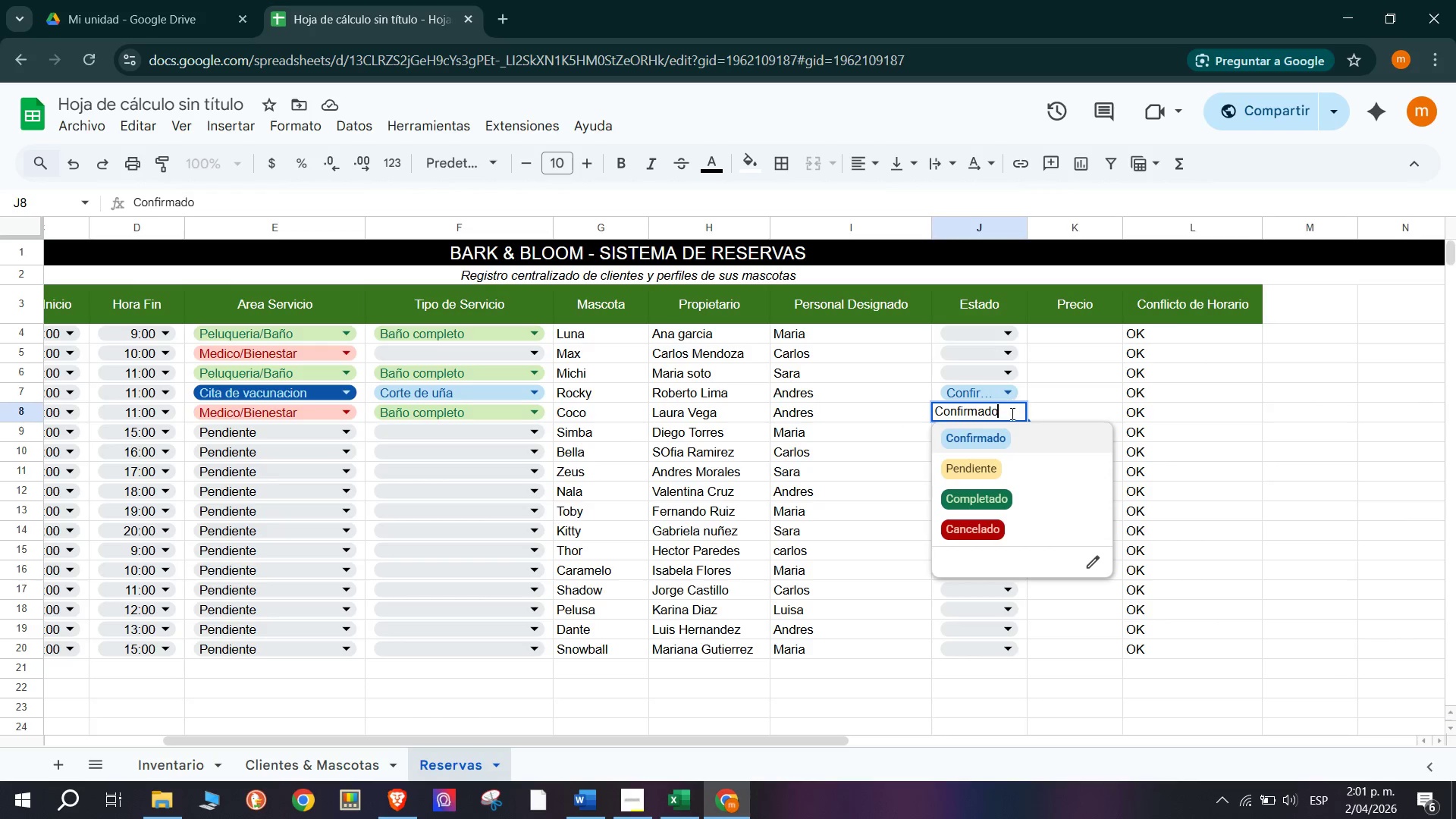 
left_click([993, 459])
 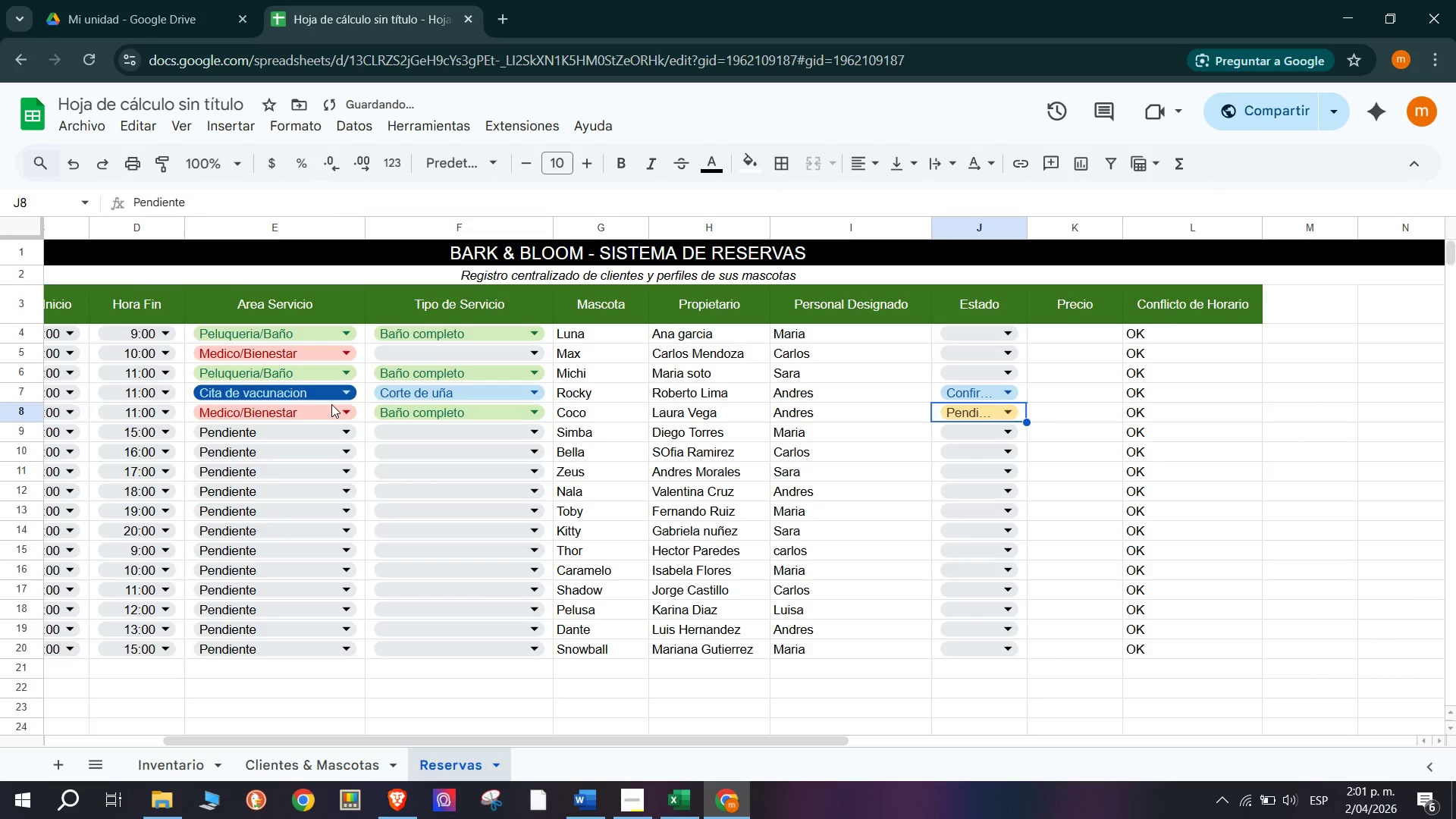 
double_click([327, 418])
 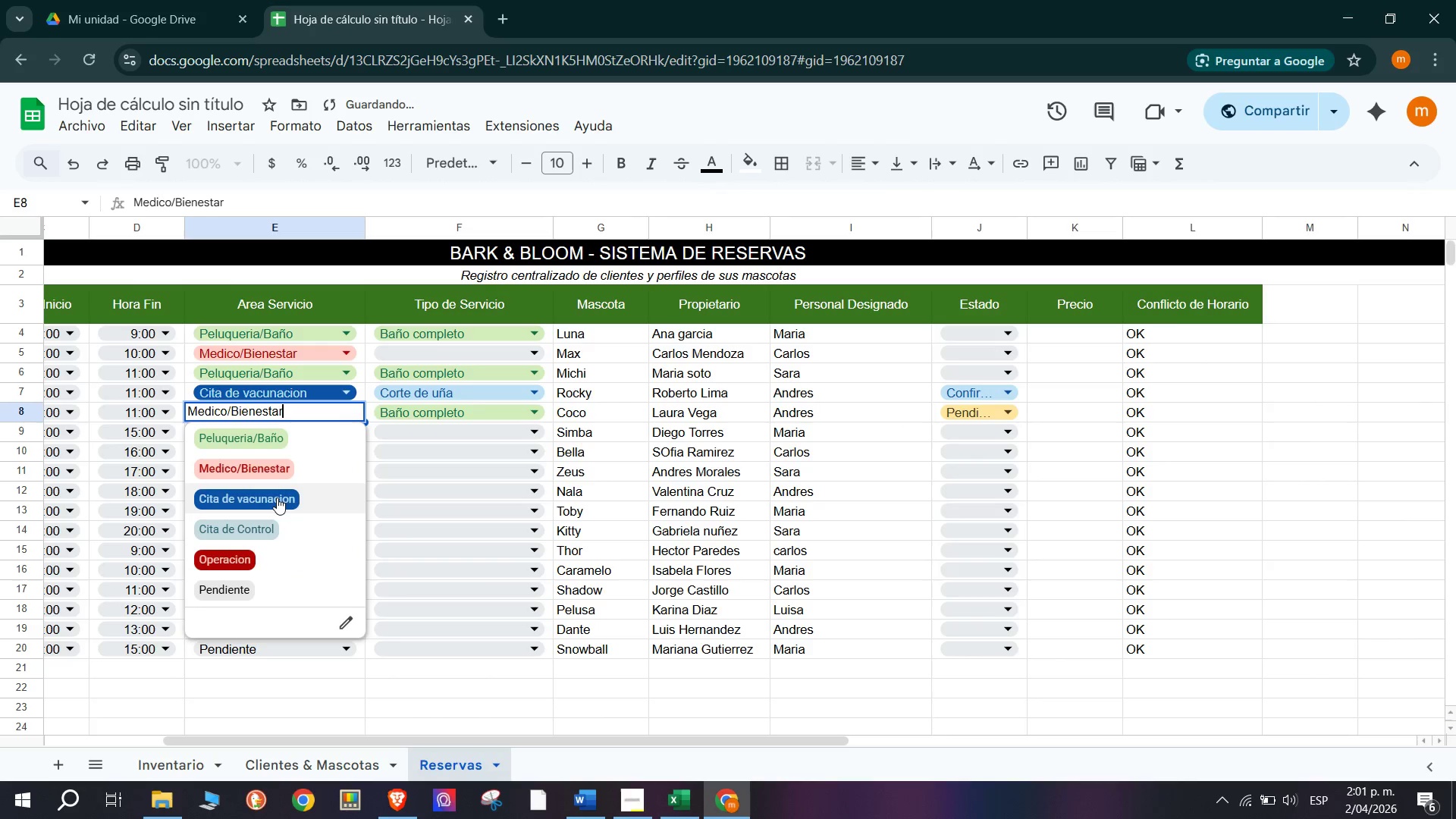 
left_click([277, 498])
 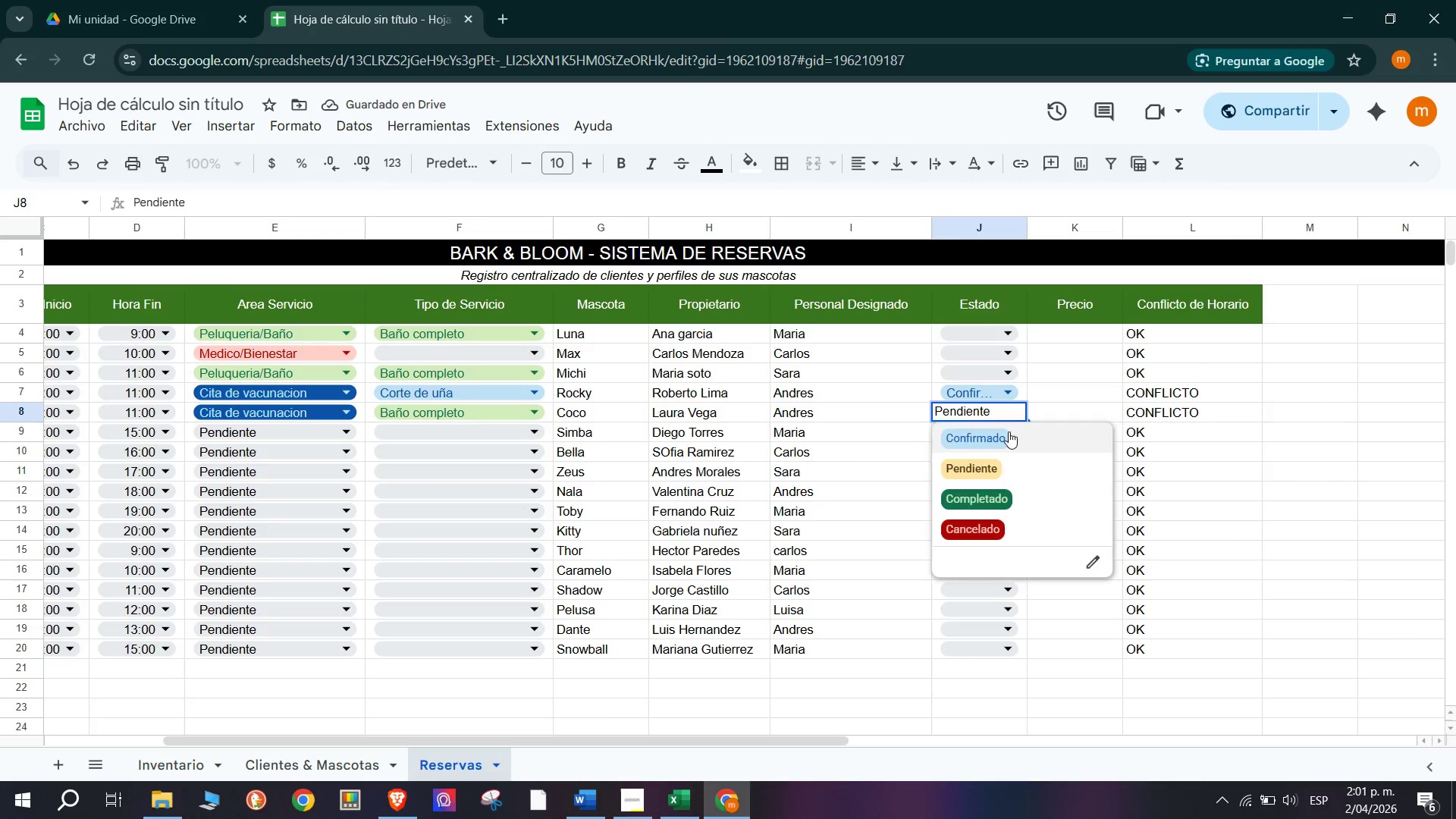 
scroll: coordinate [450, 384], scroll_direction: up, amount: 8.0
 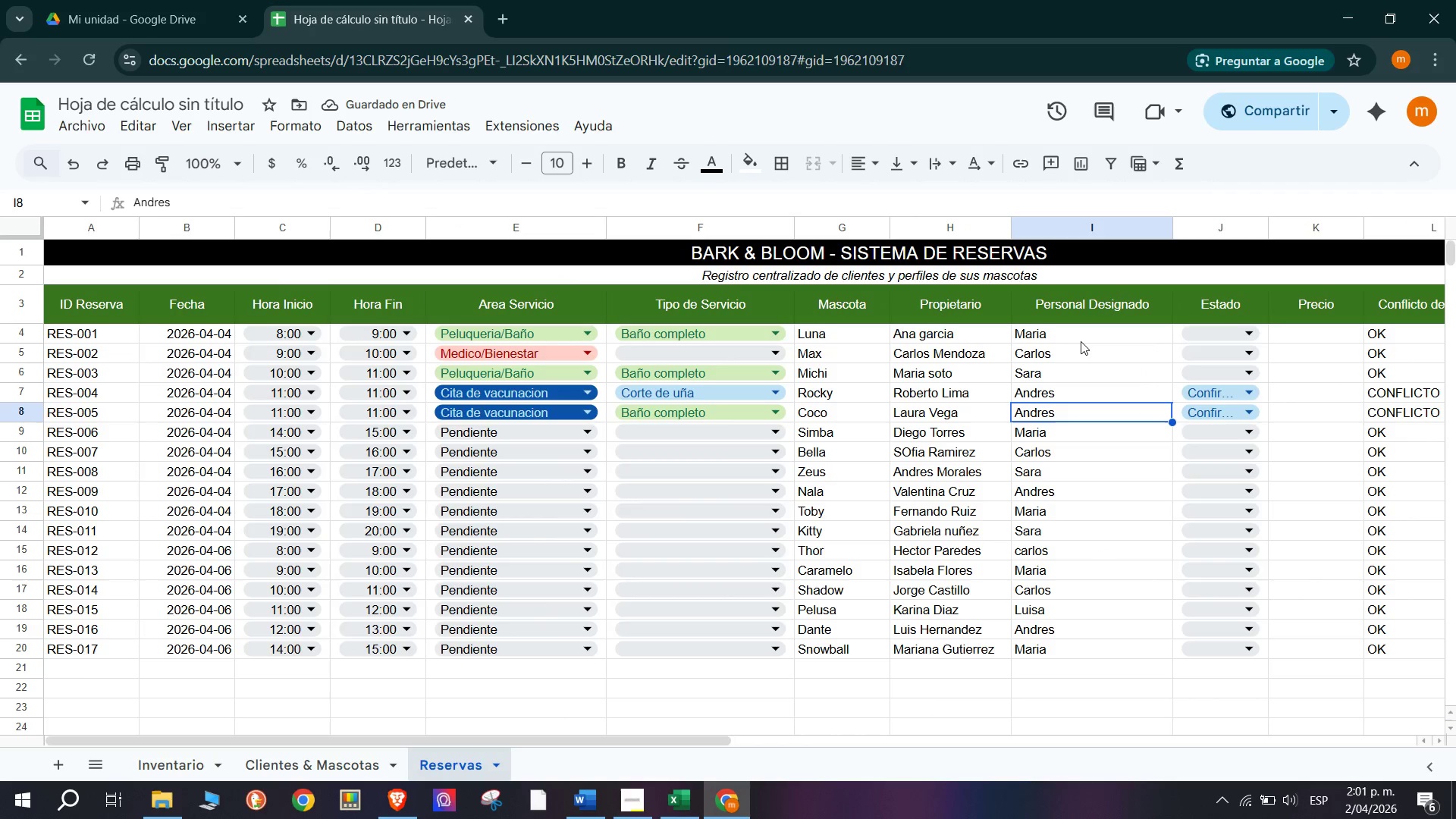 
left_click([1072, 384])
 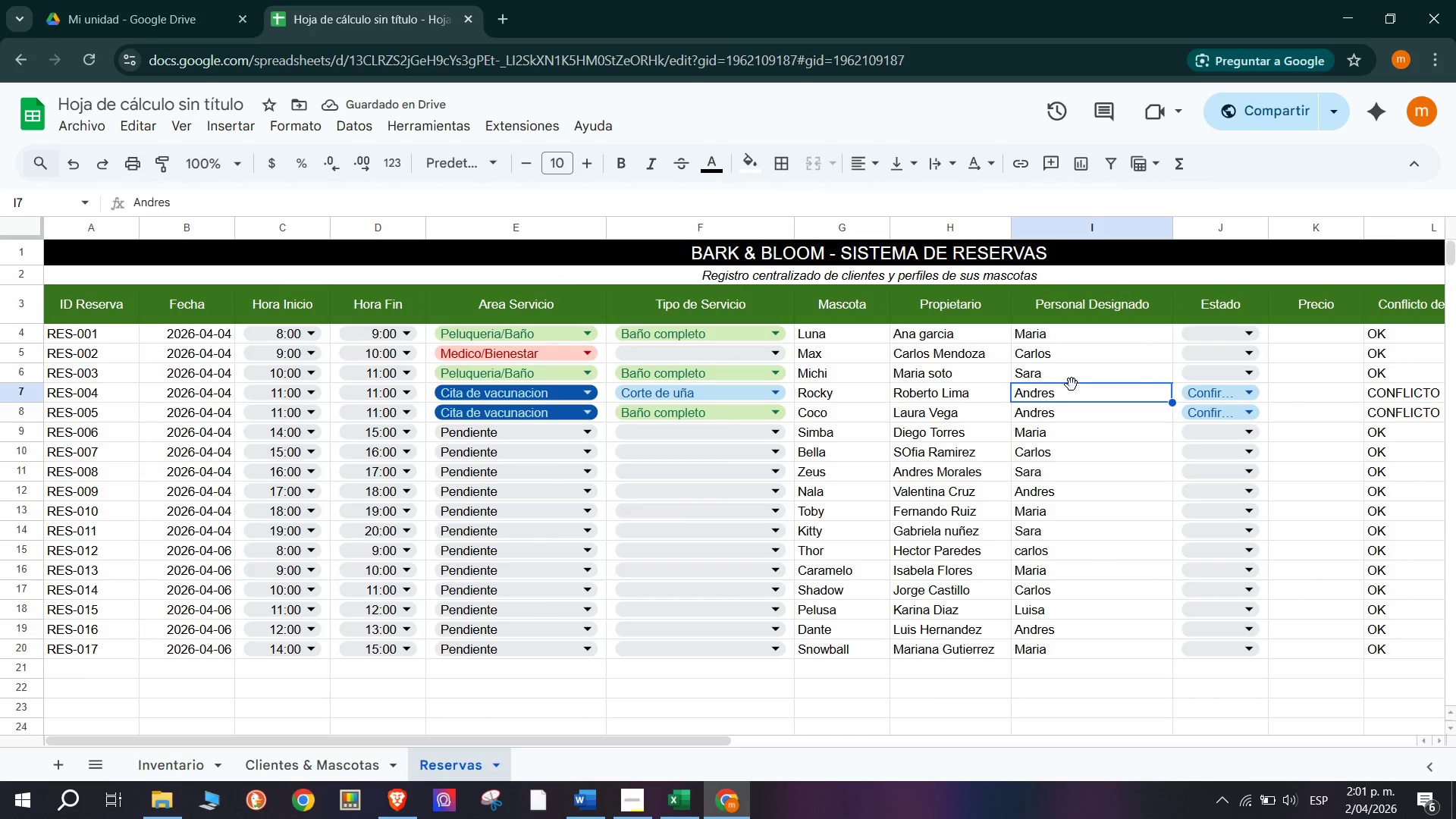 
scroll: coordinate [973, 372], scroll_direction: none, amount: 0.0
 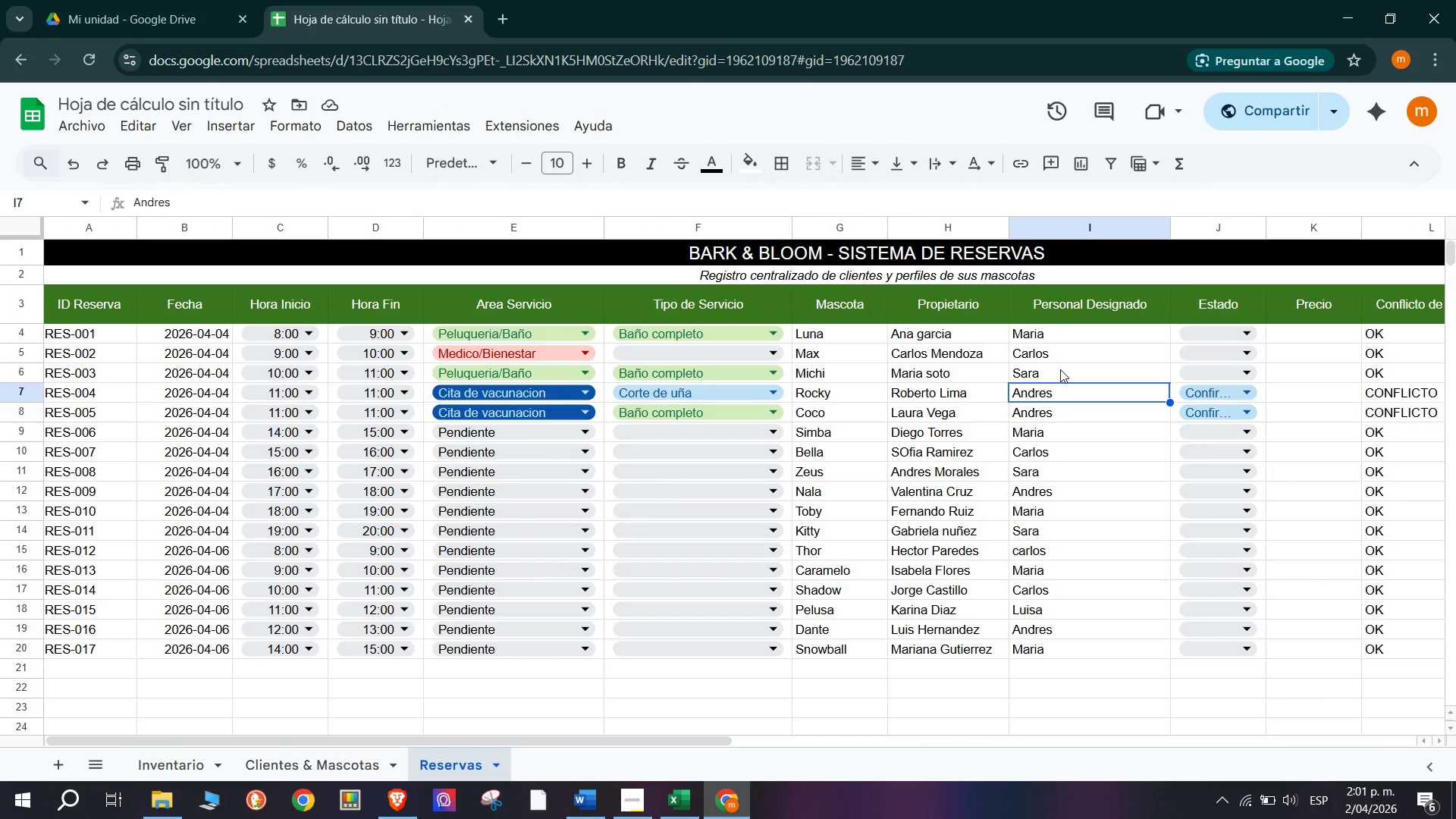 
left_click([1062, 371])
 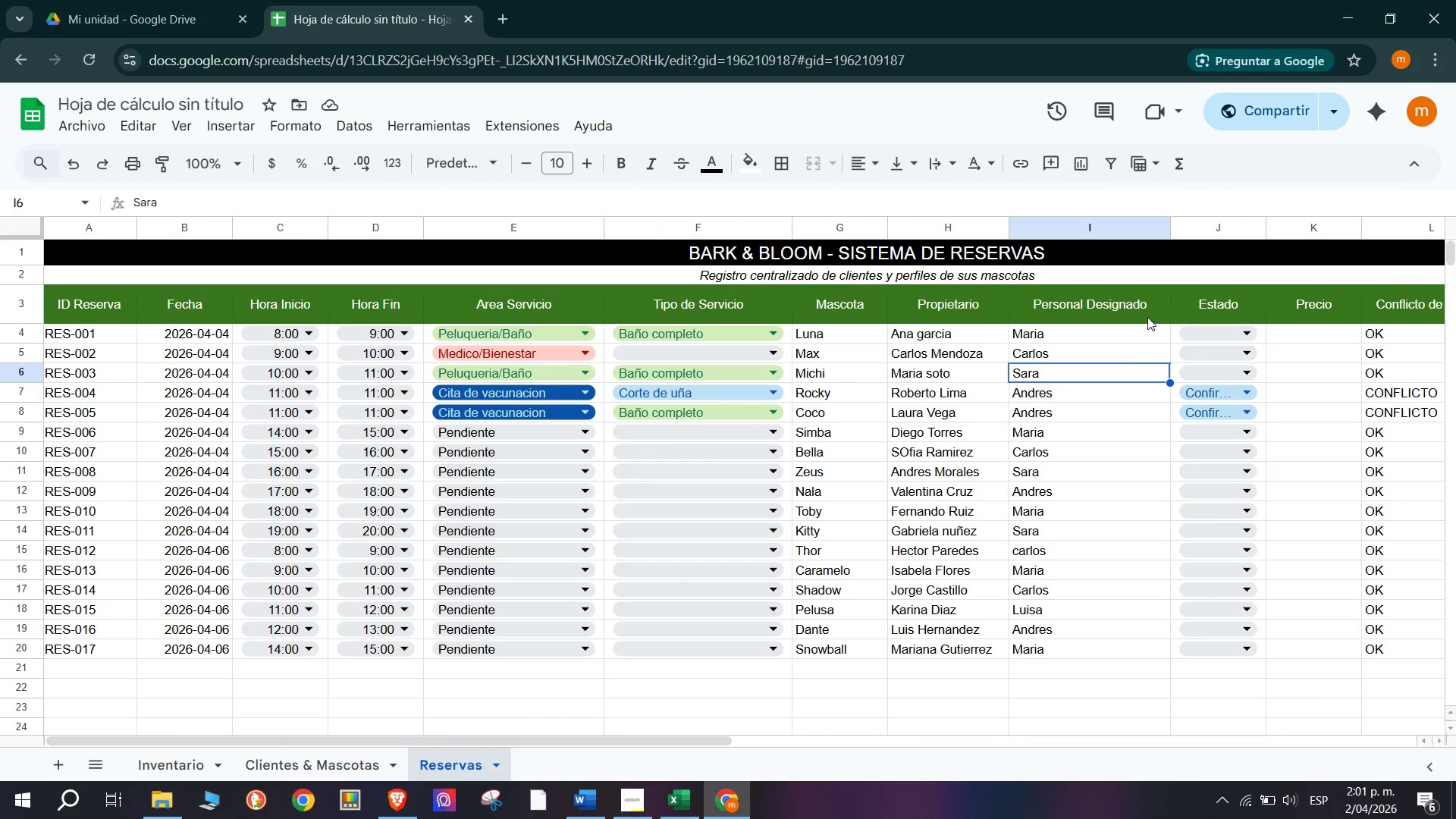 
left_click([1147, 328])
 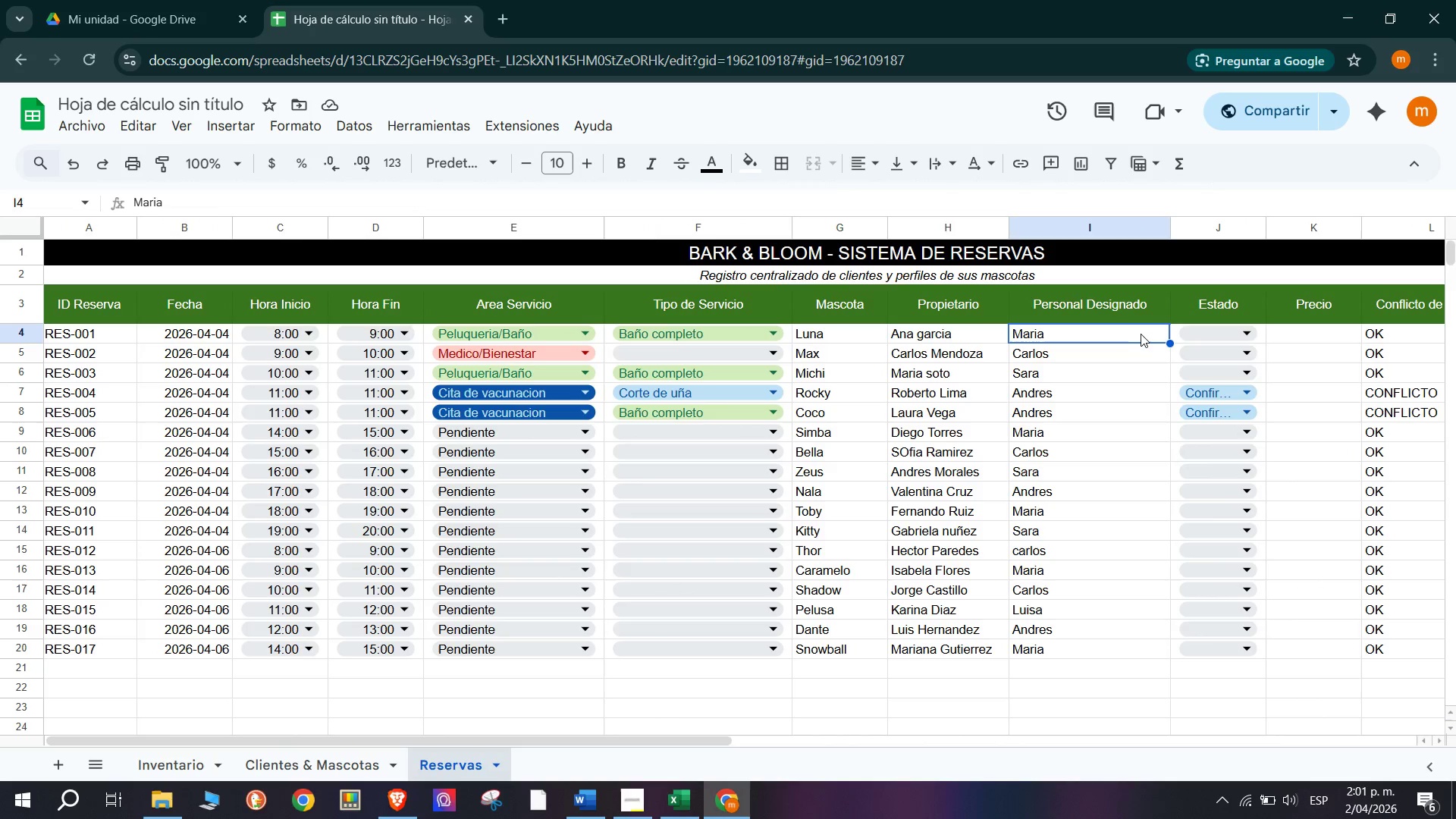 
left_click([1140, 334])
 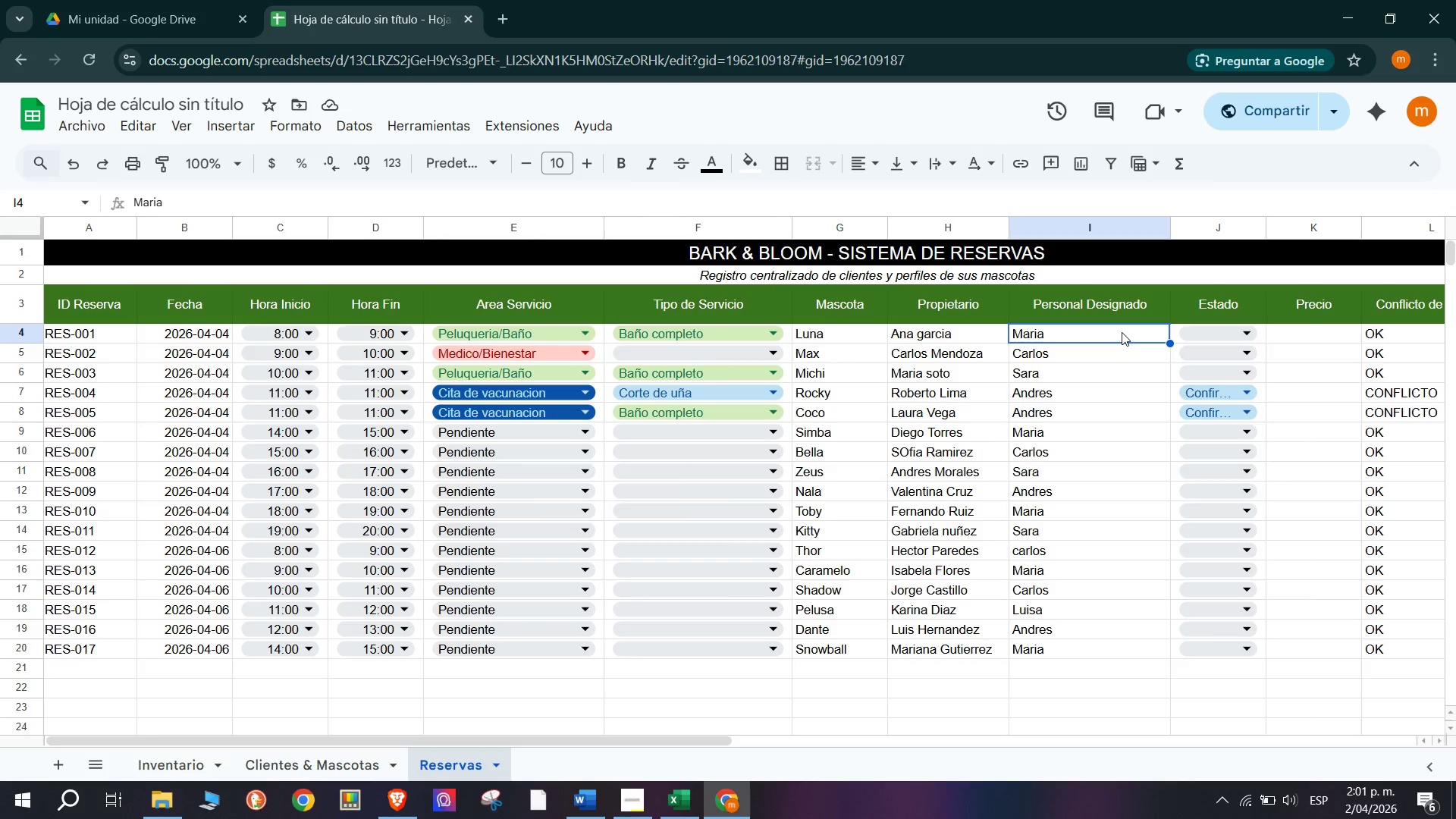 
left_click_drag(start_coordinate=[1122, 331], to_coordinate=[1101, 655])
 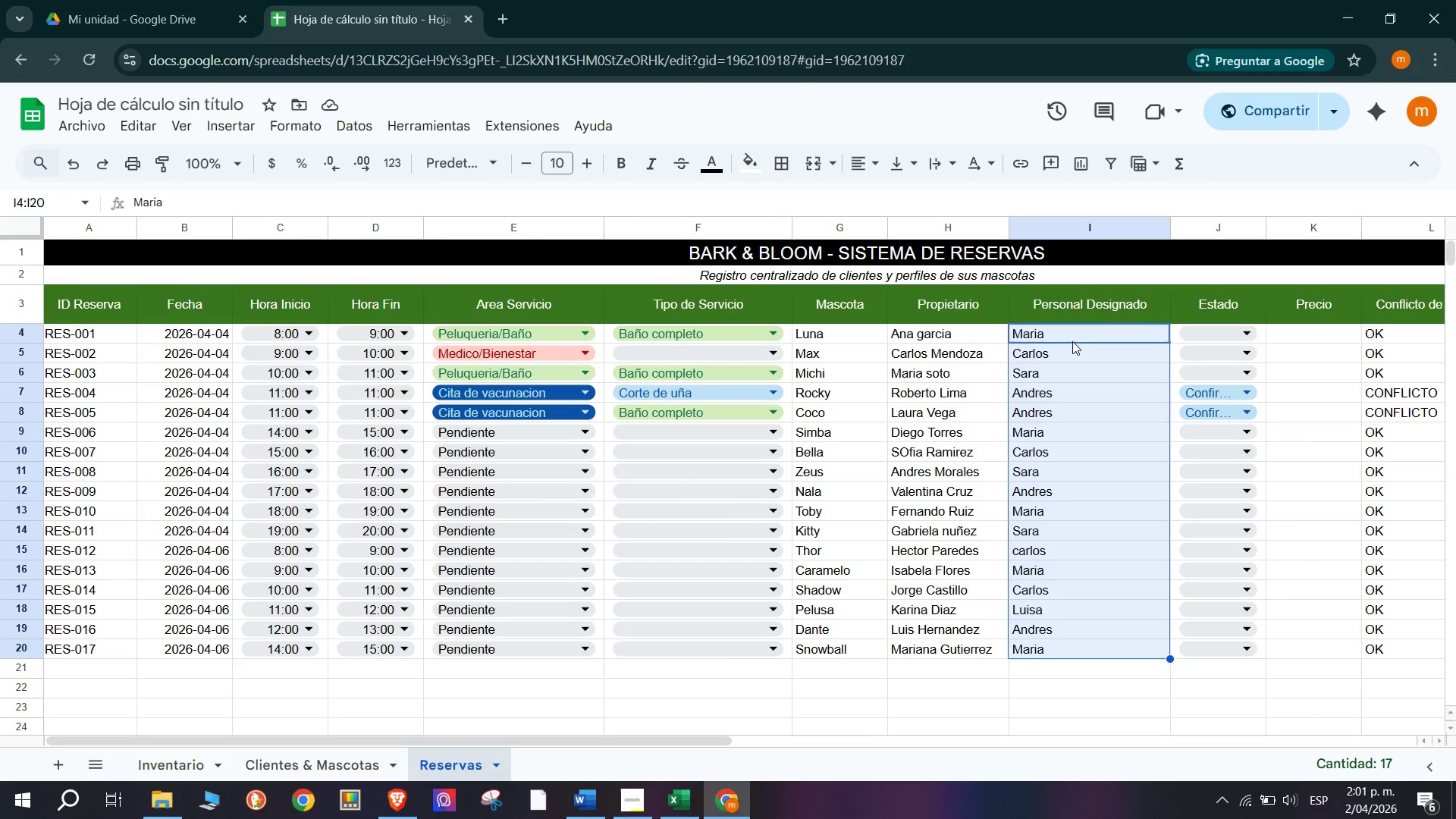 
right_click([1076, 339])
 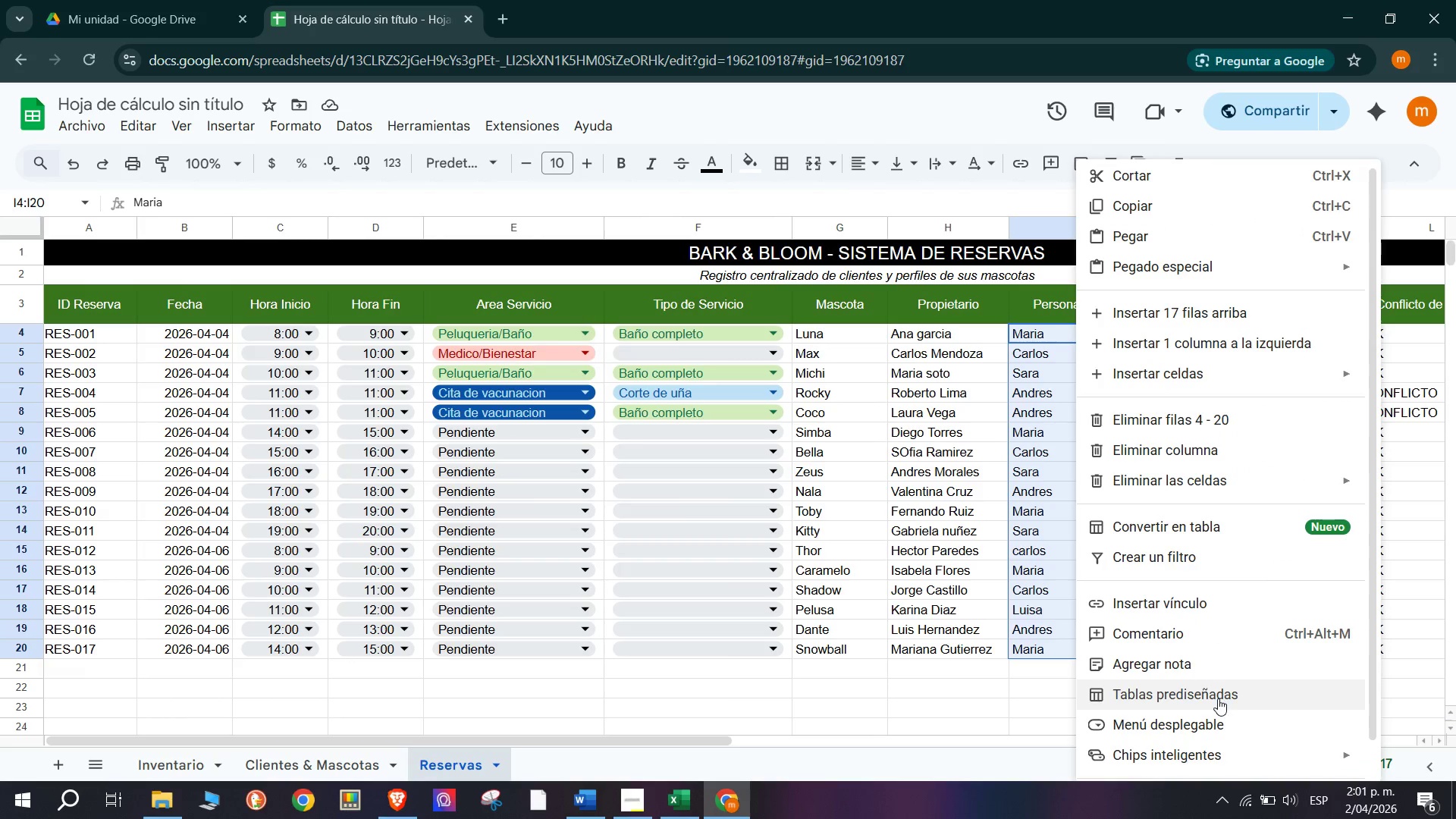 
left_click([1222, 723])
 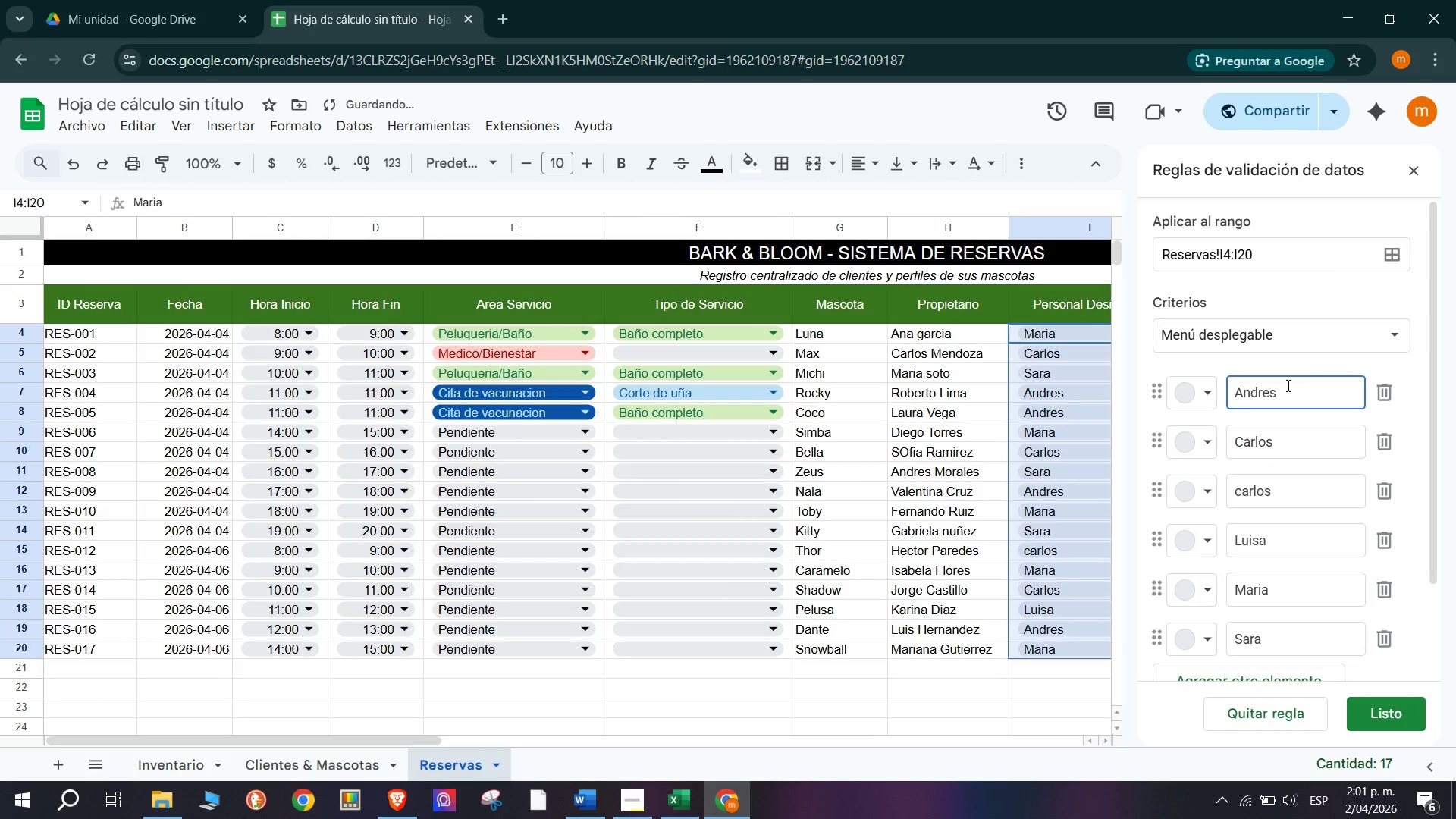 
scroll: coordinate [1326, 561], scroll_direction: down, amount: 6.0
 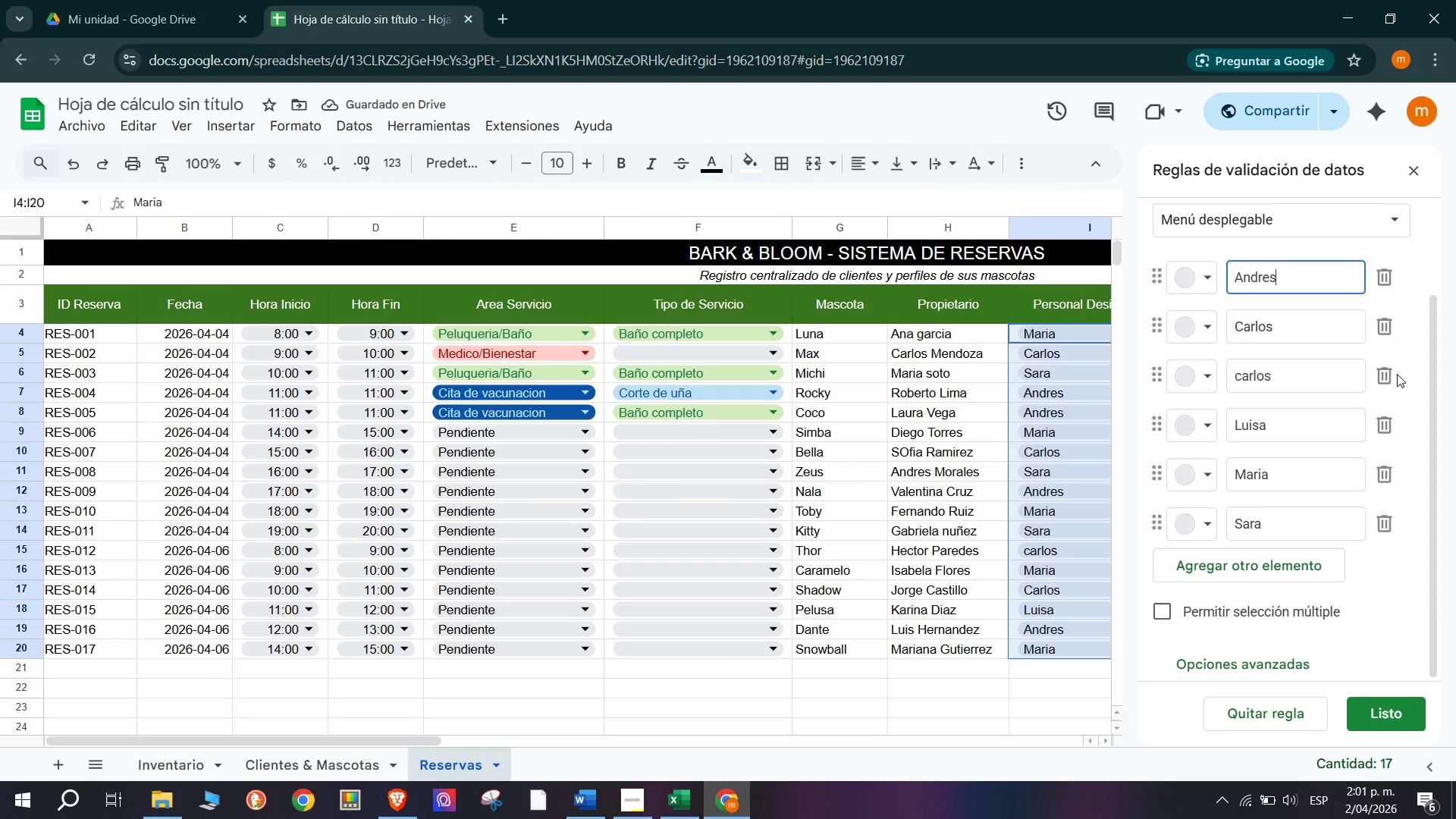 
left_click([1392, 370])
 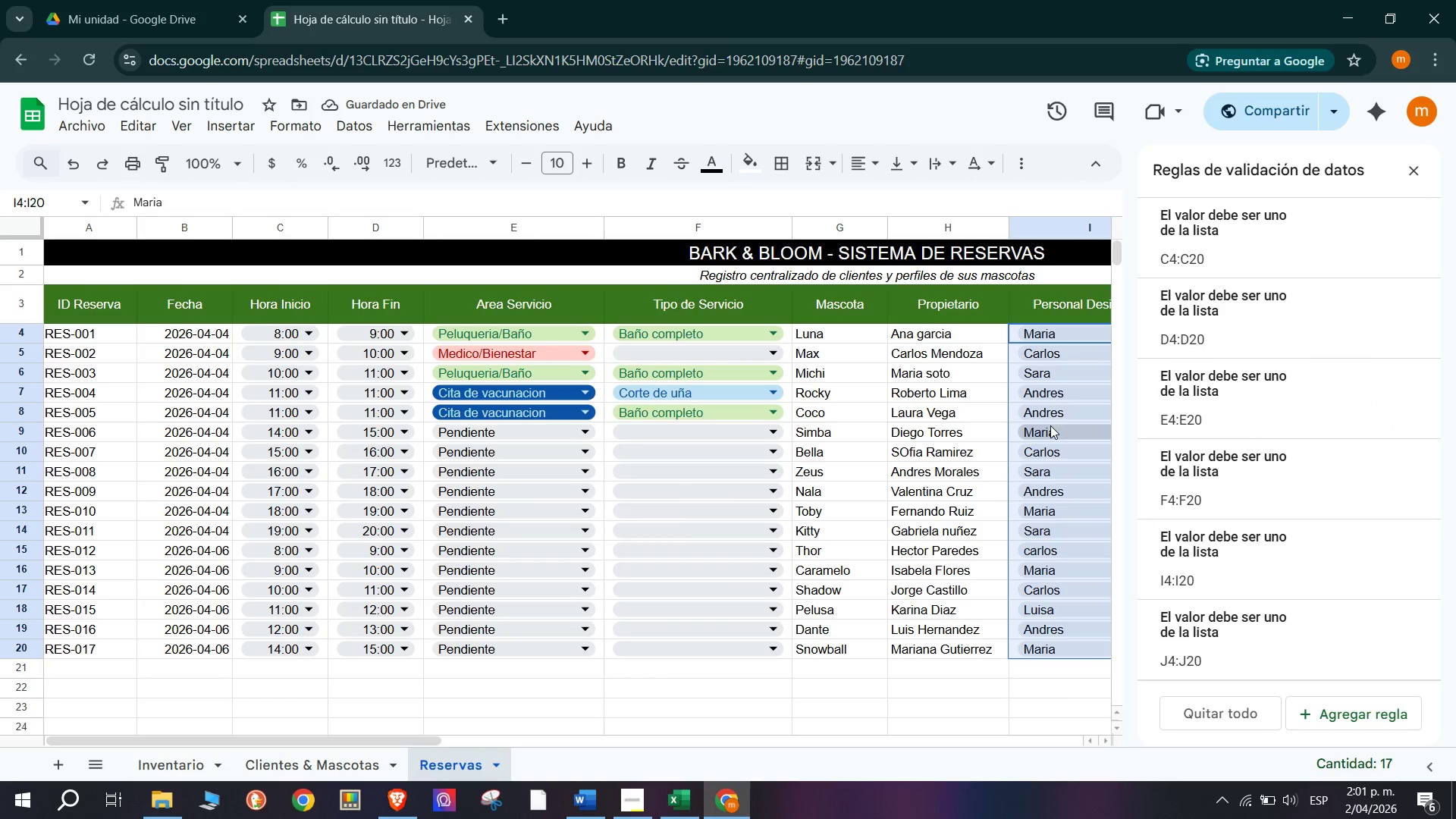 
left_click([1007, 650])
 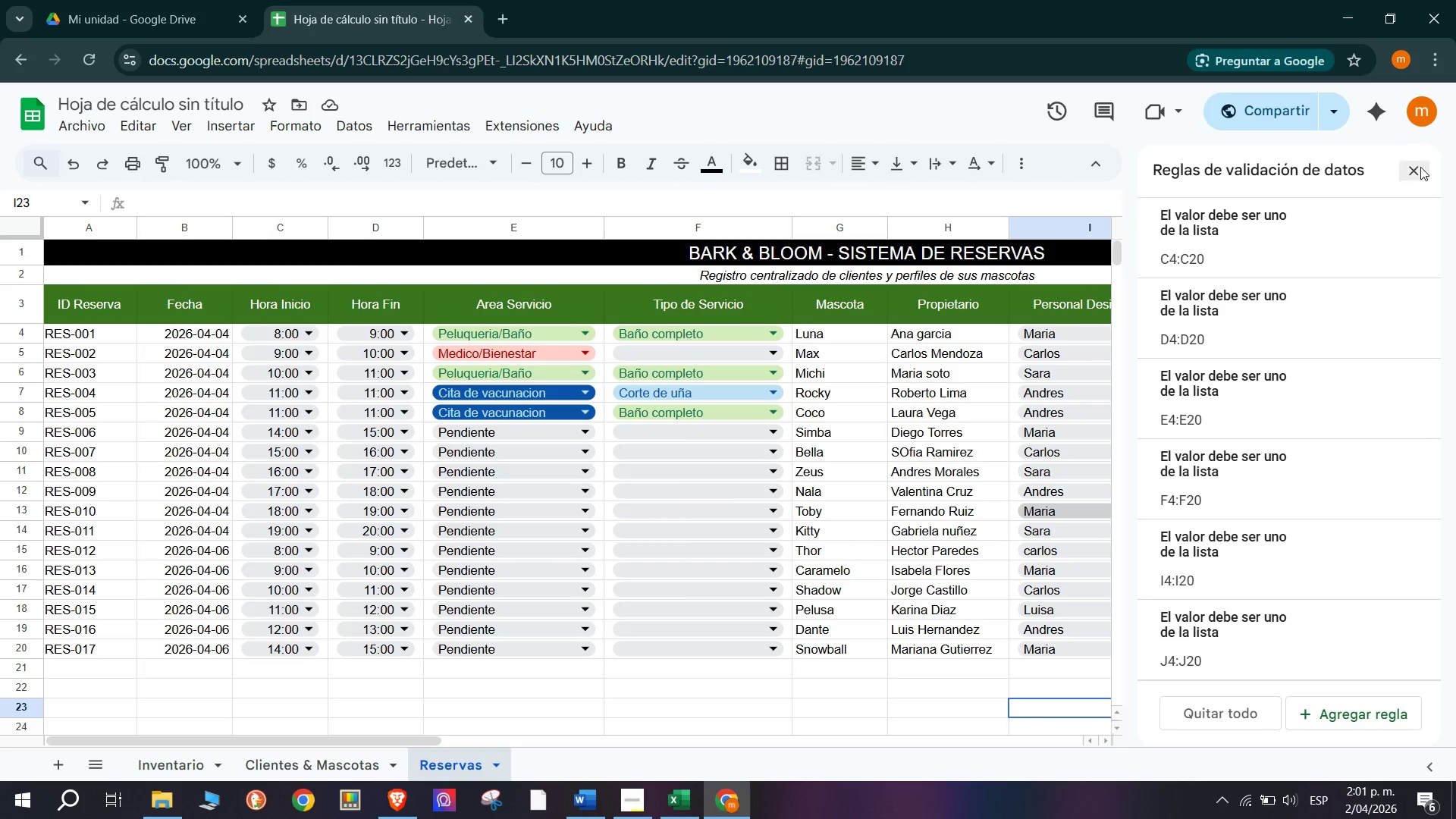 
left_click([1423, 166])
 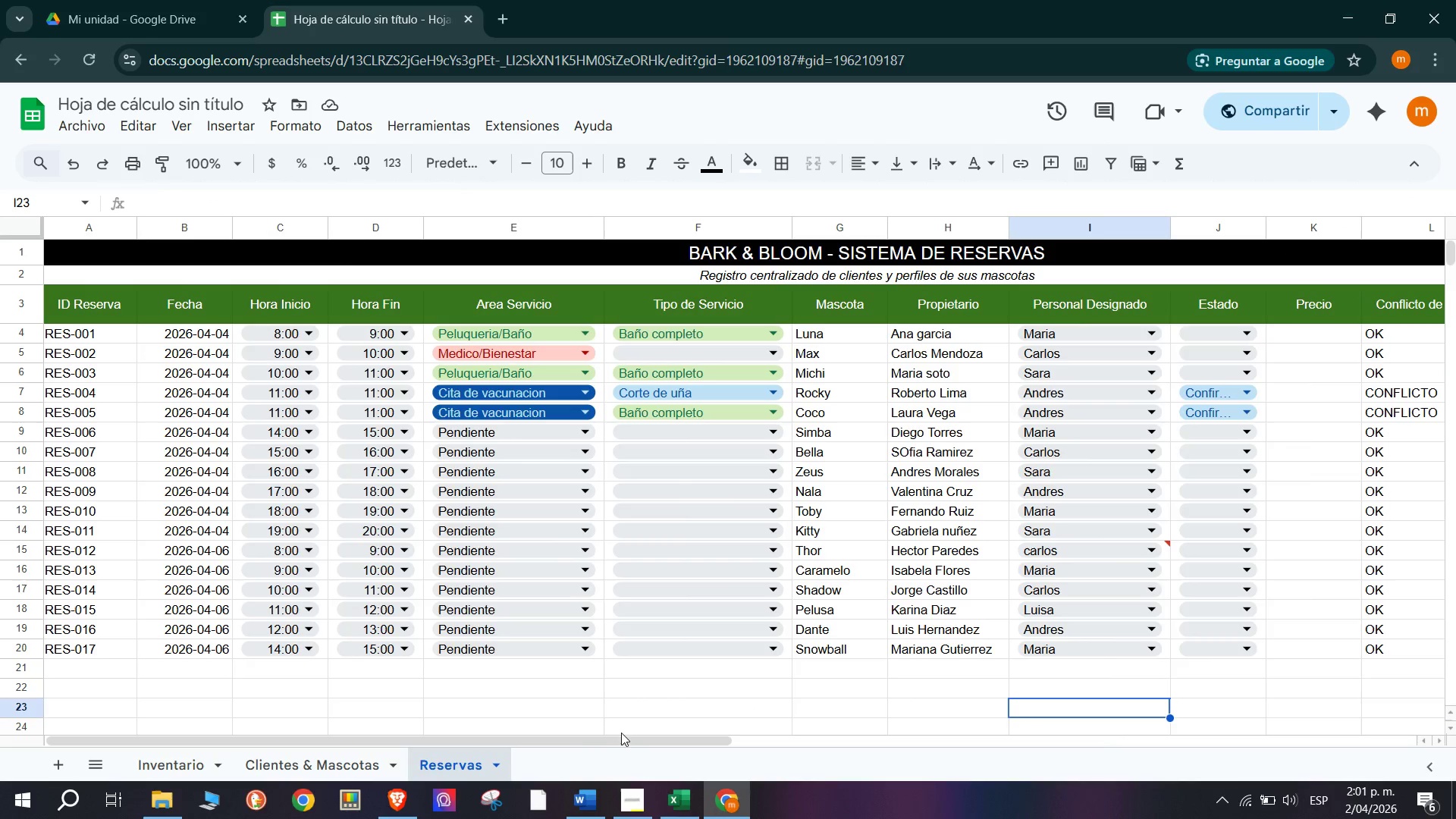 
left_click_drag(start_coordinate=[635, 739], to_coordinate=[796, 751])
 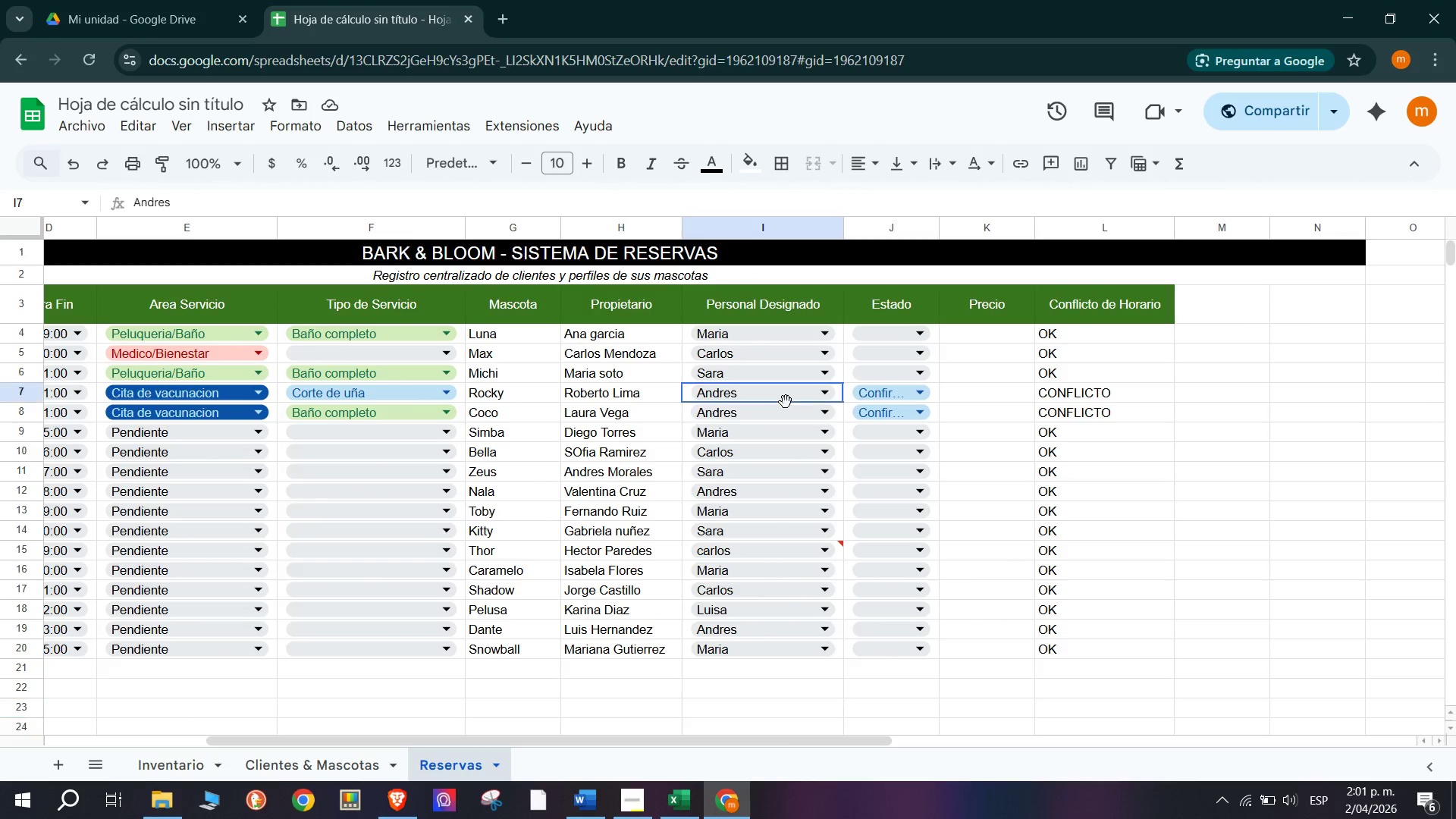 
double_click([787, 406])
 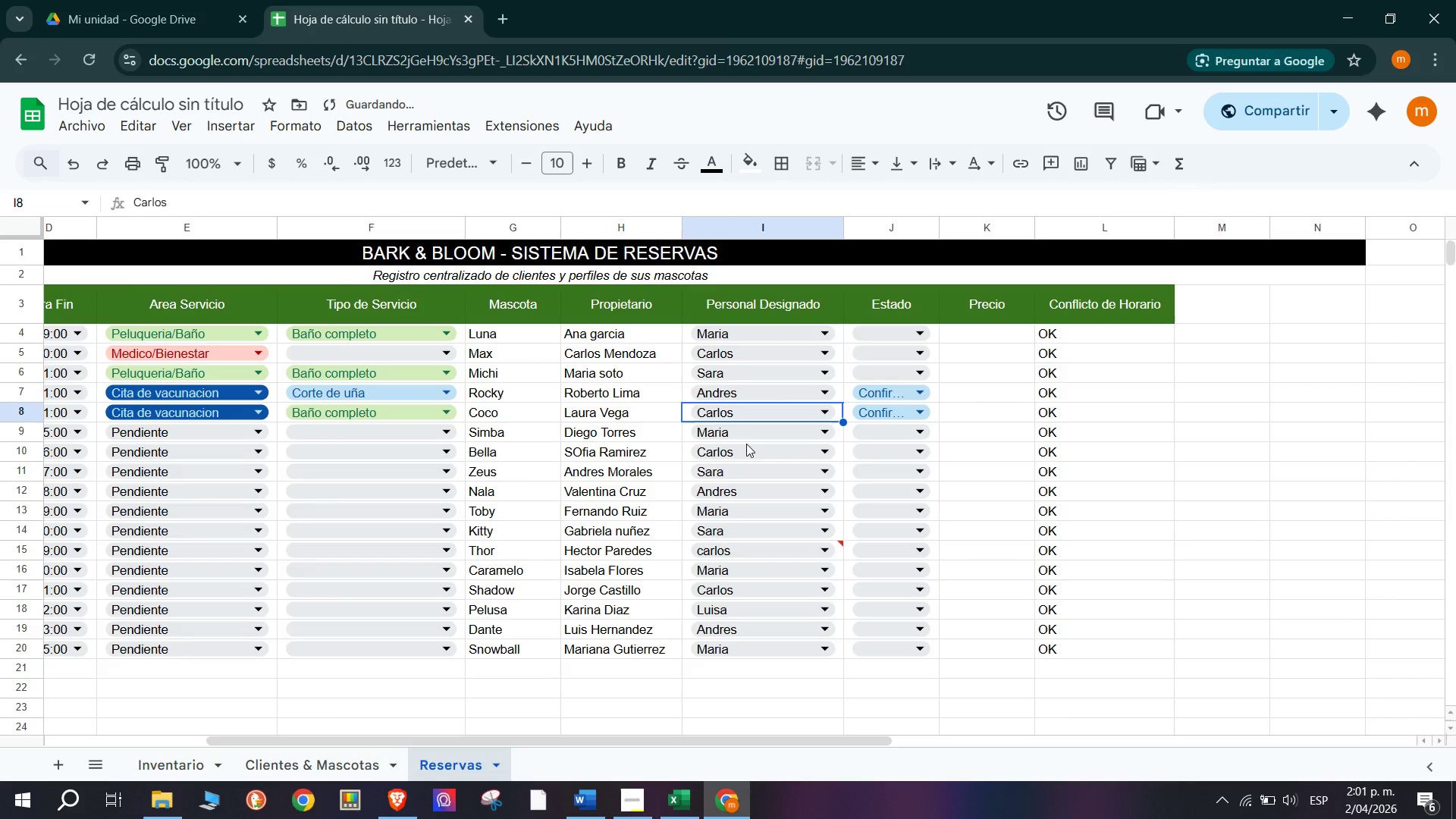 
left_click([768, 406])
 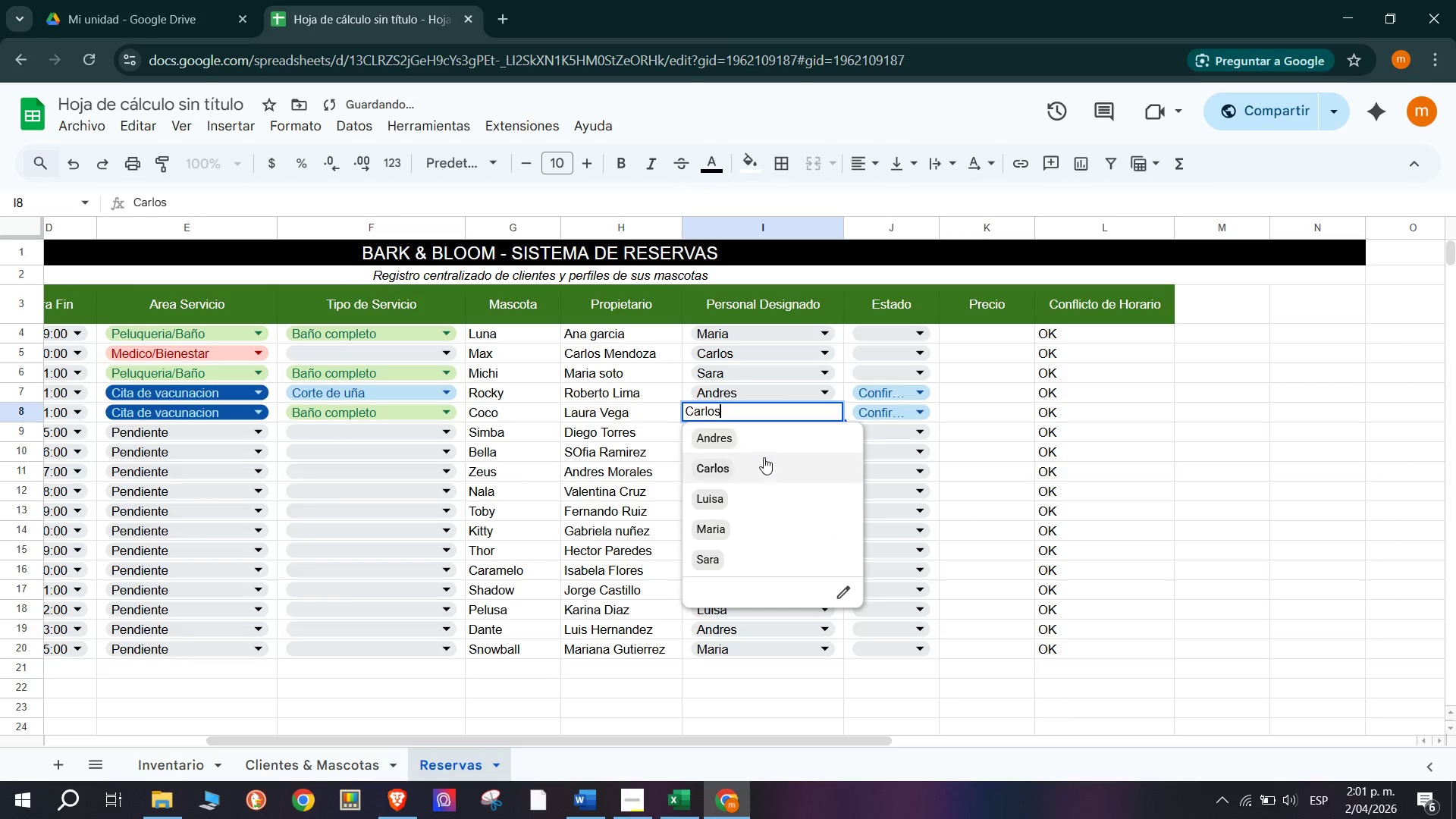 
left_click([763, 464])
 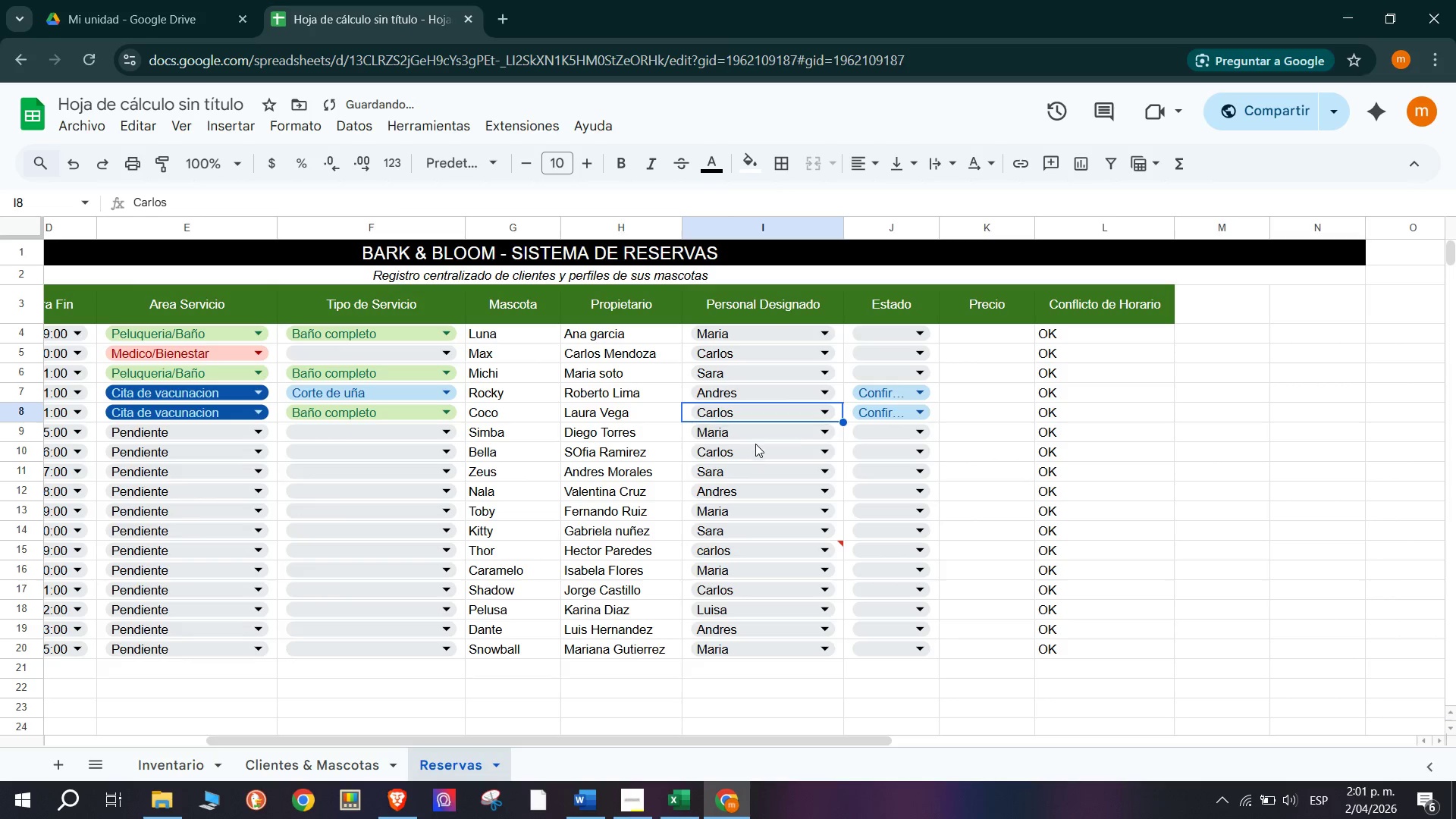 
left_click([758, 458])
 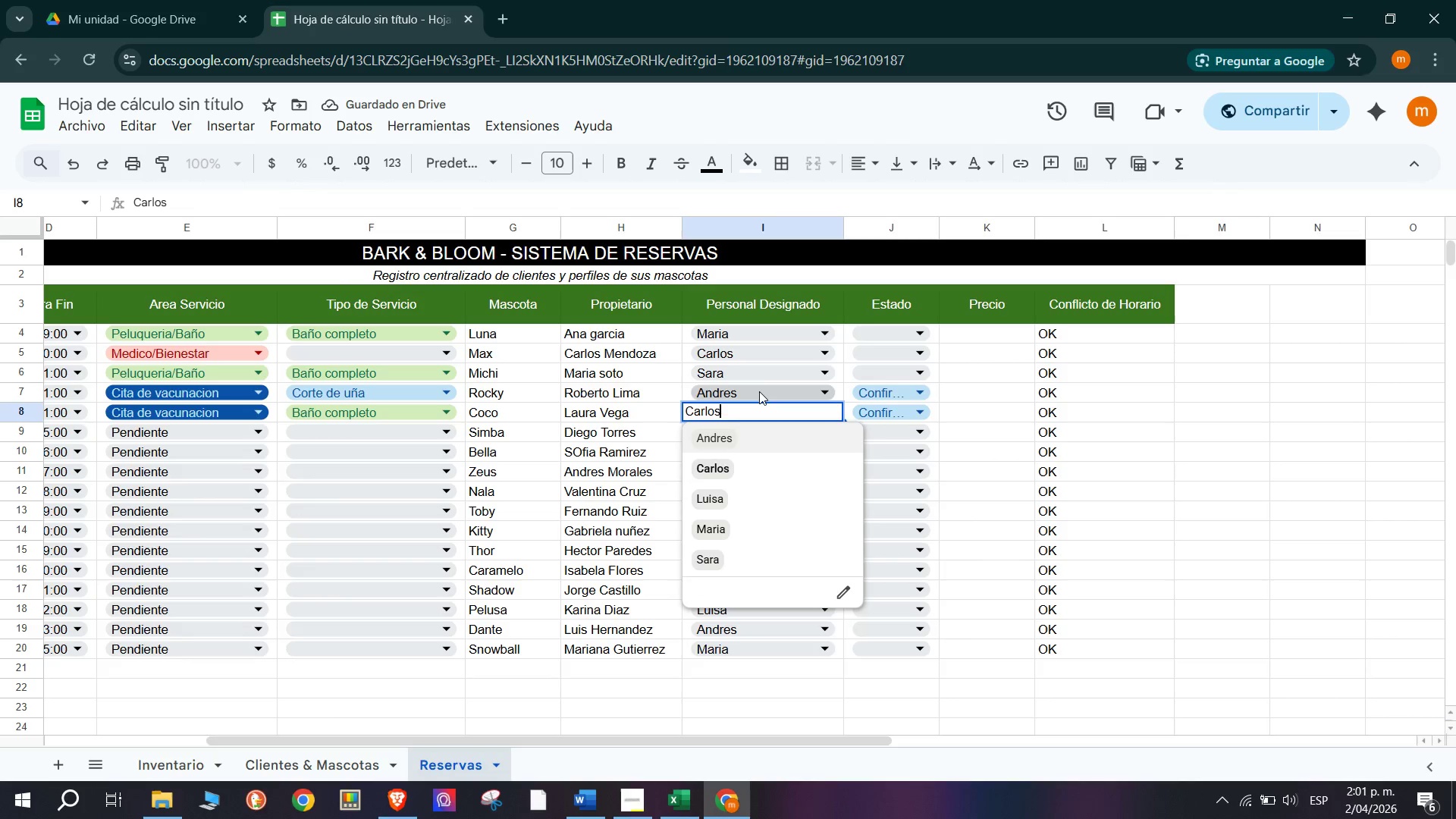 
left_click([657, 357])
 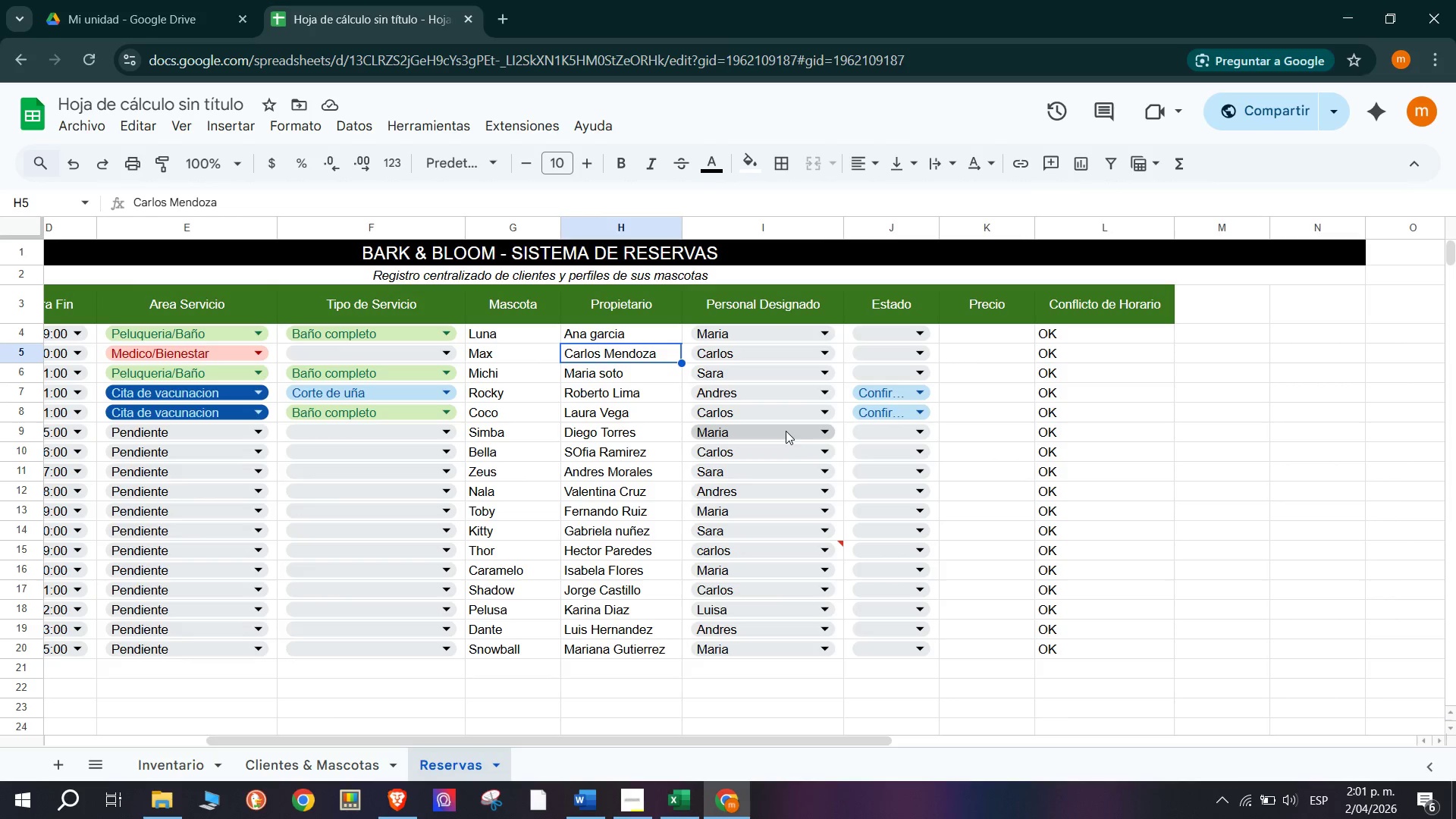 
left_click([794, 436])
 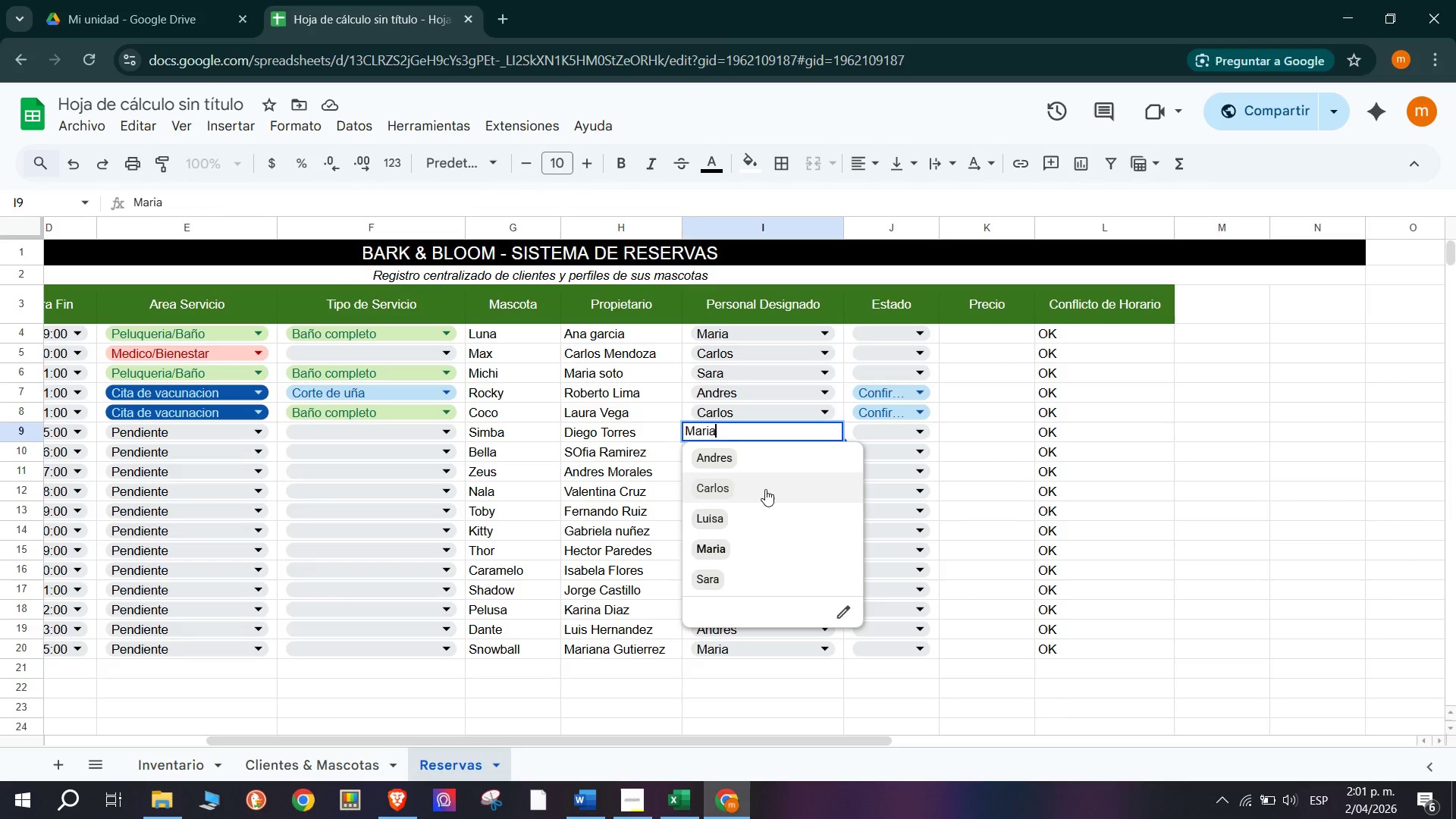 
left_click([764, 493])
 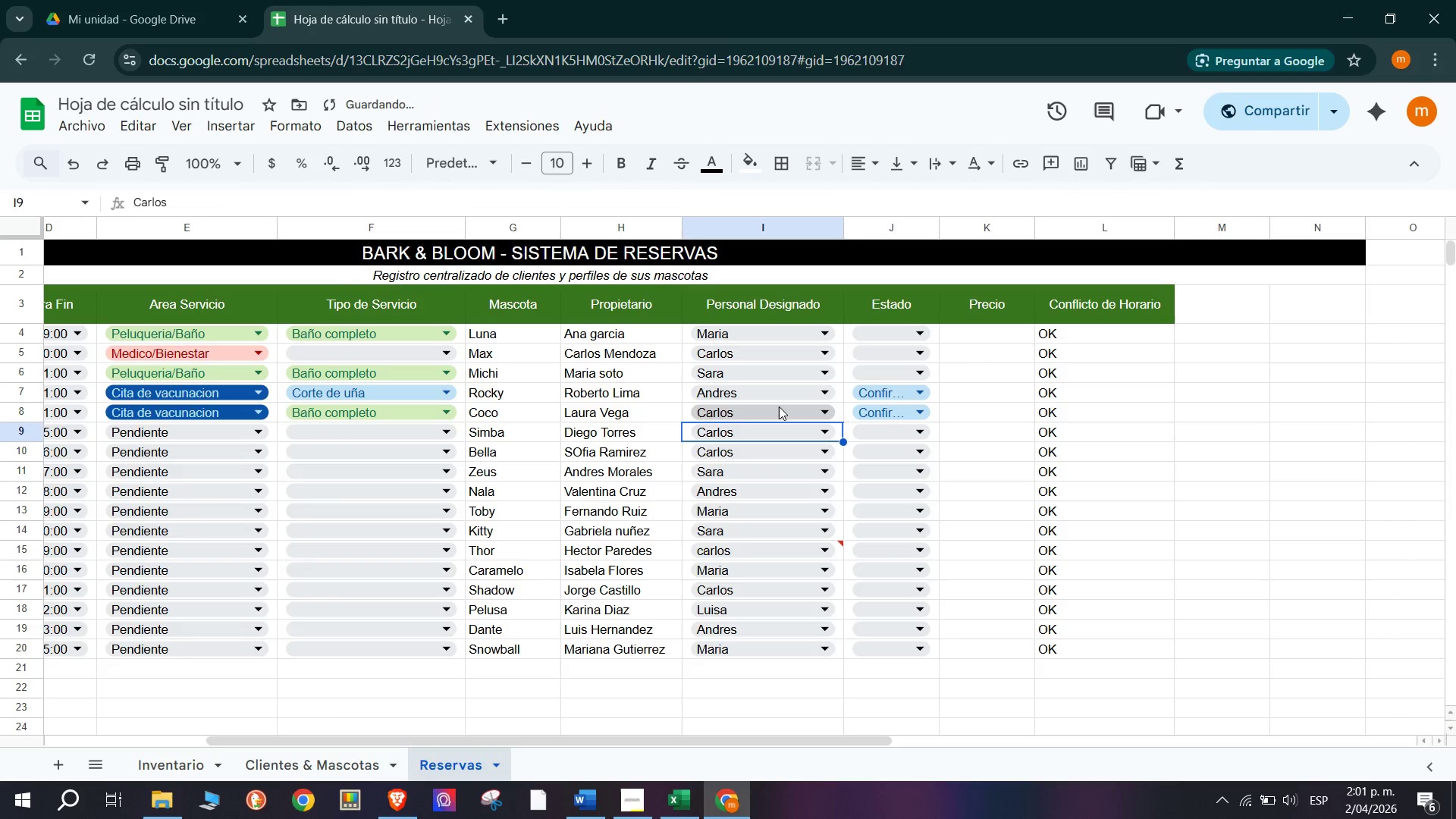 
left_click([784, 388])
 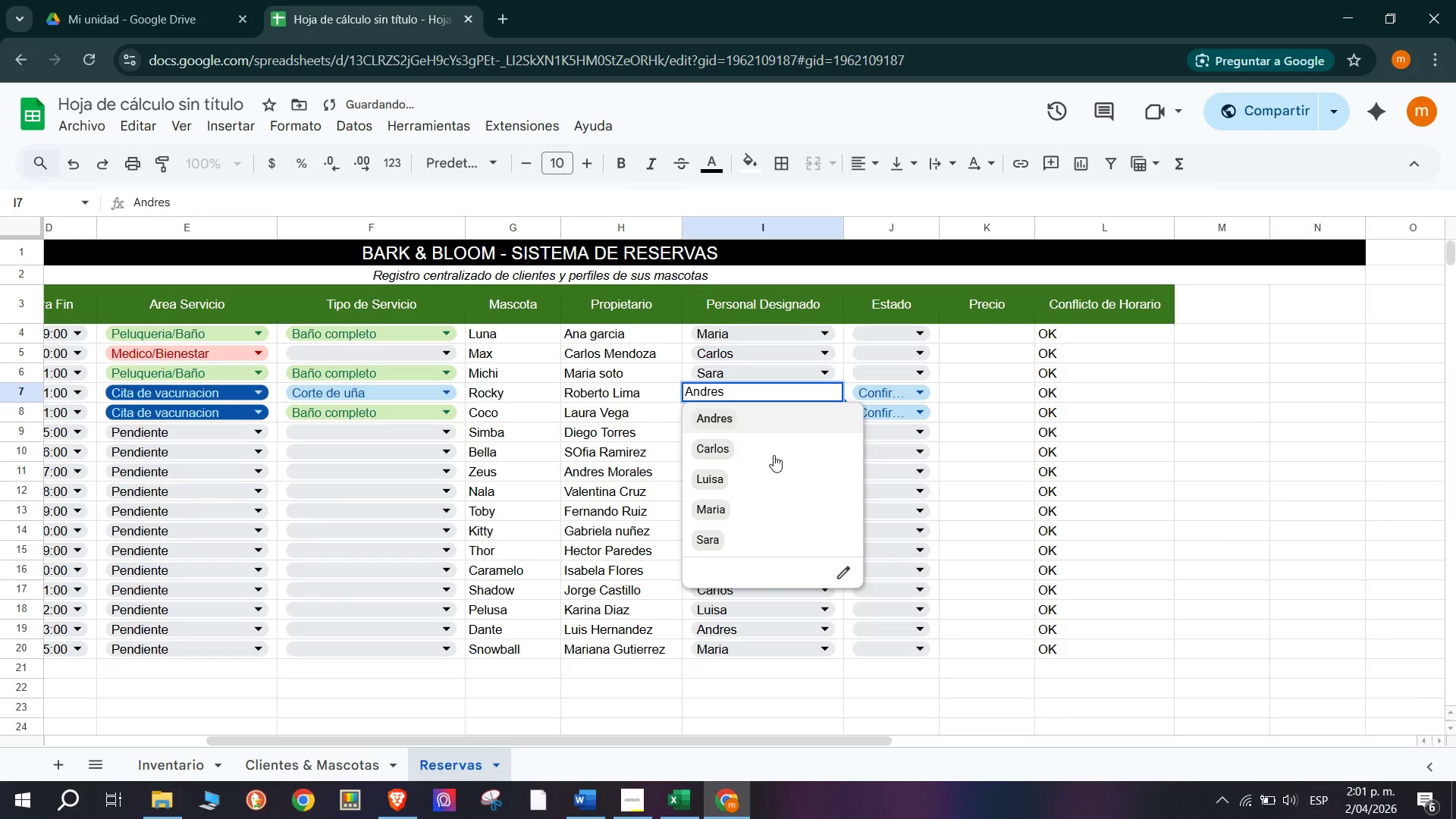 
left_click([774, 441])
 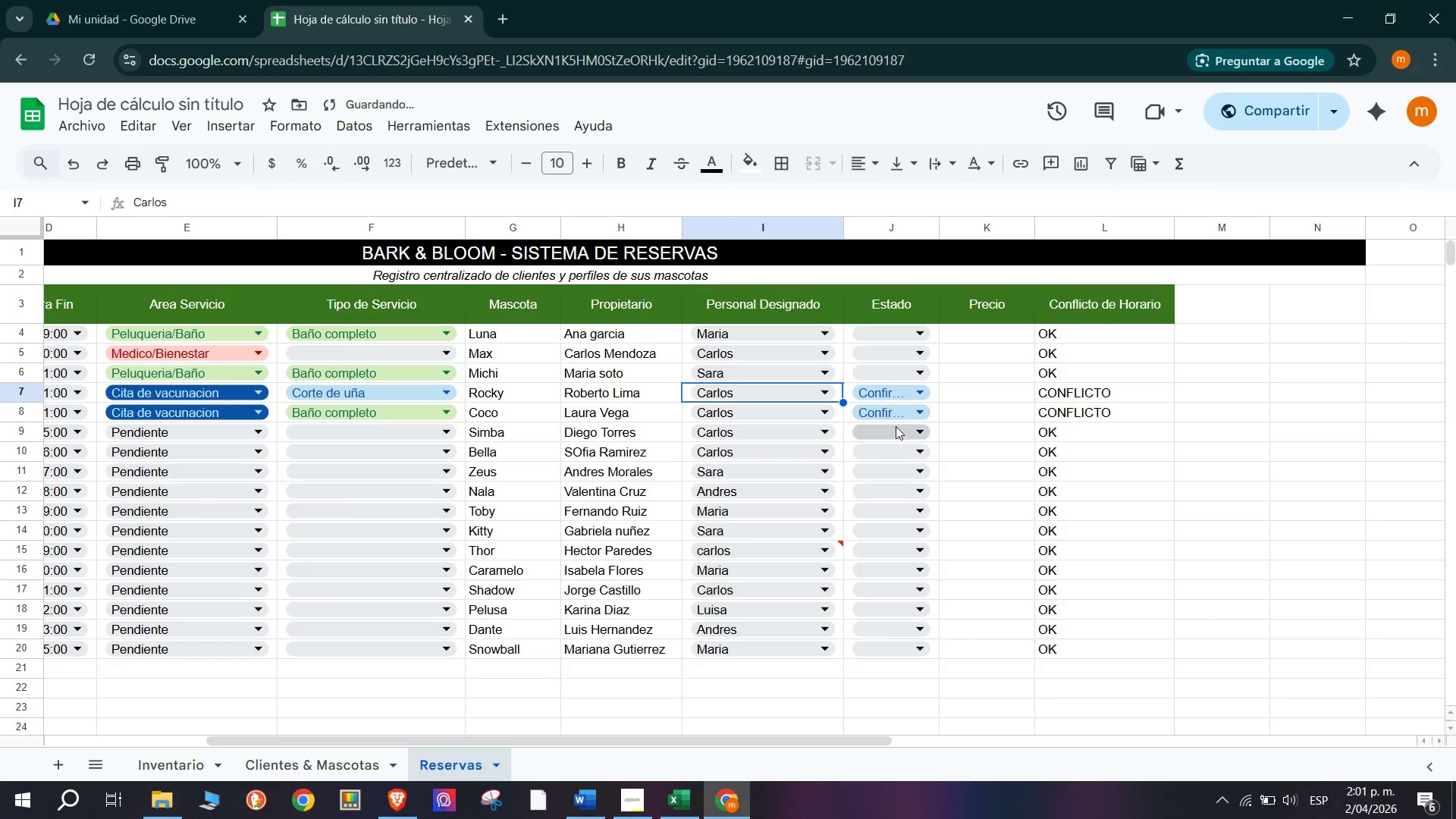 
left_click([914, 434])
 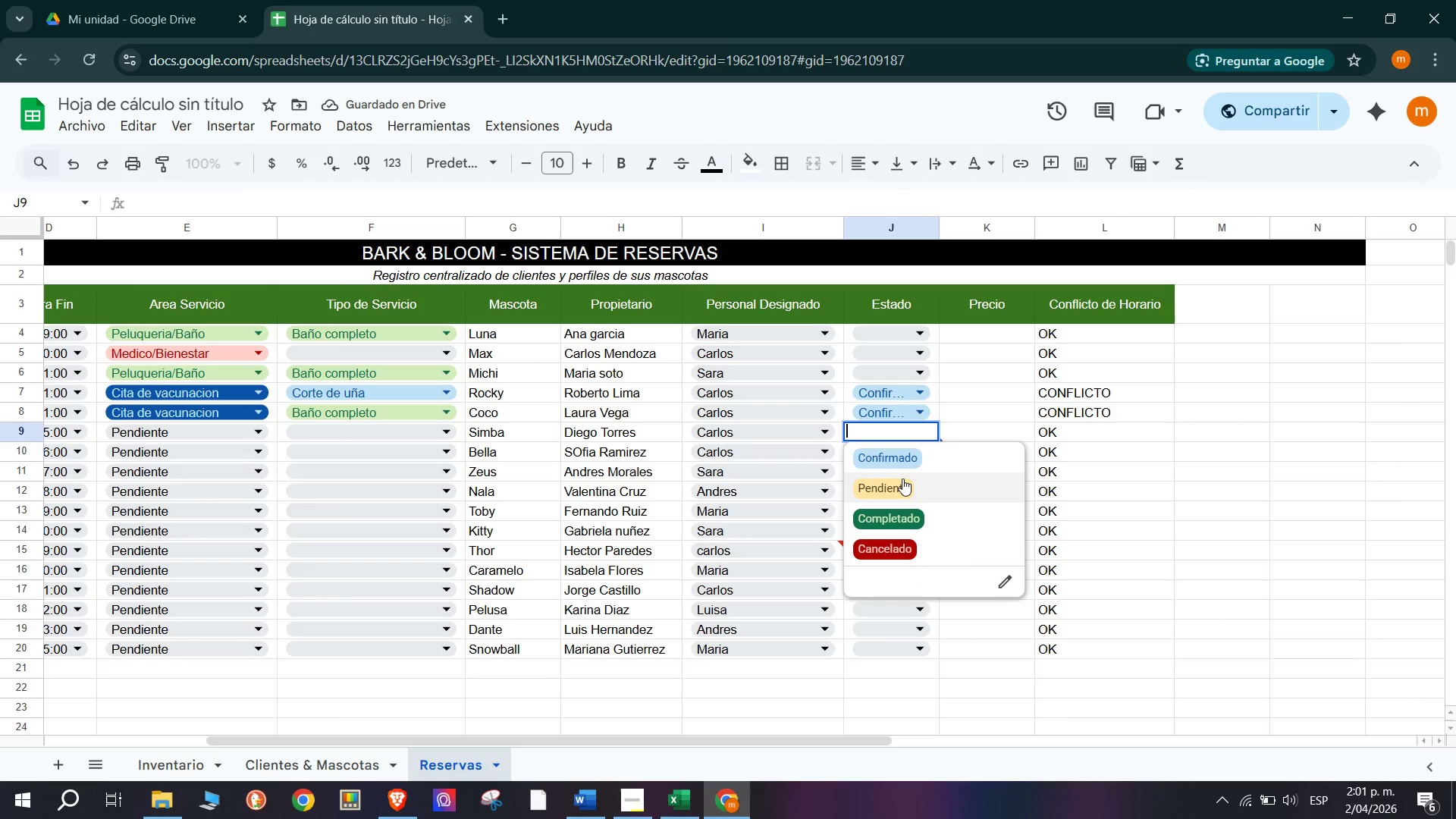 
left_click([902, 479])
 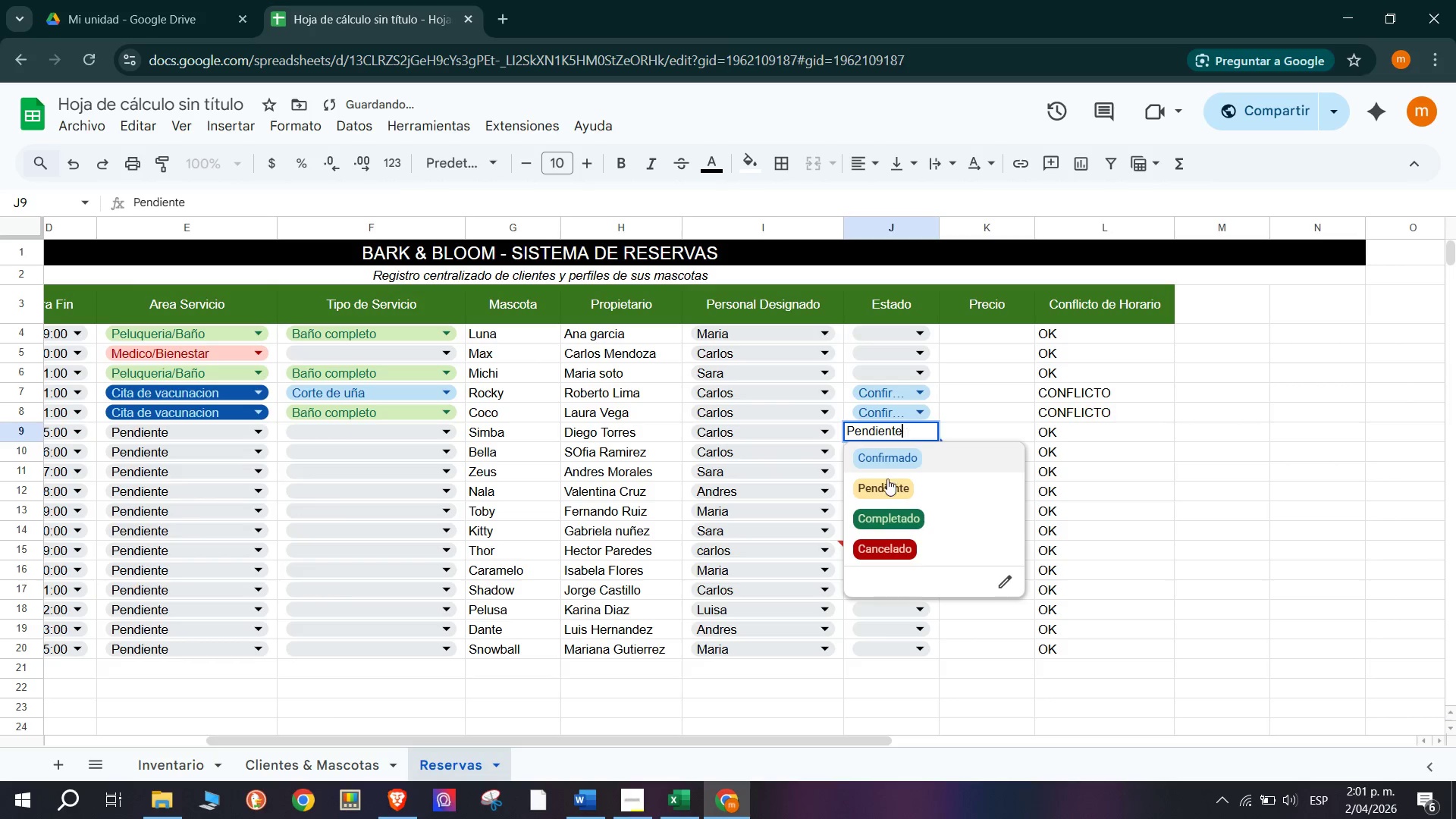 
left_click([901, 458])
 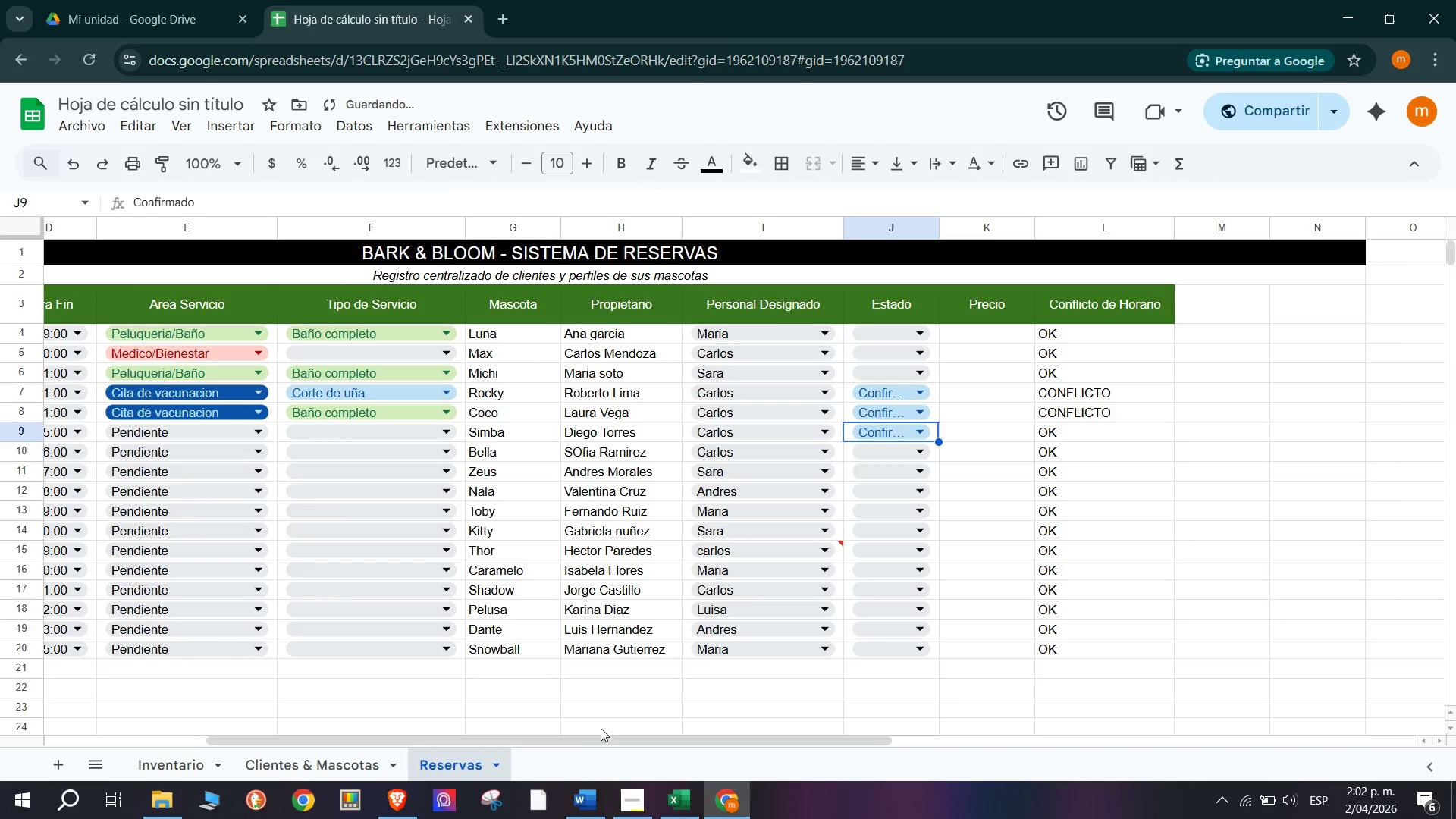 
left_click_drag(start_coordinate=[609, 738], to_coordinate=[376, 730])
 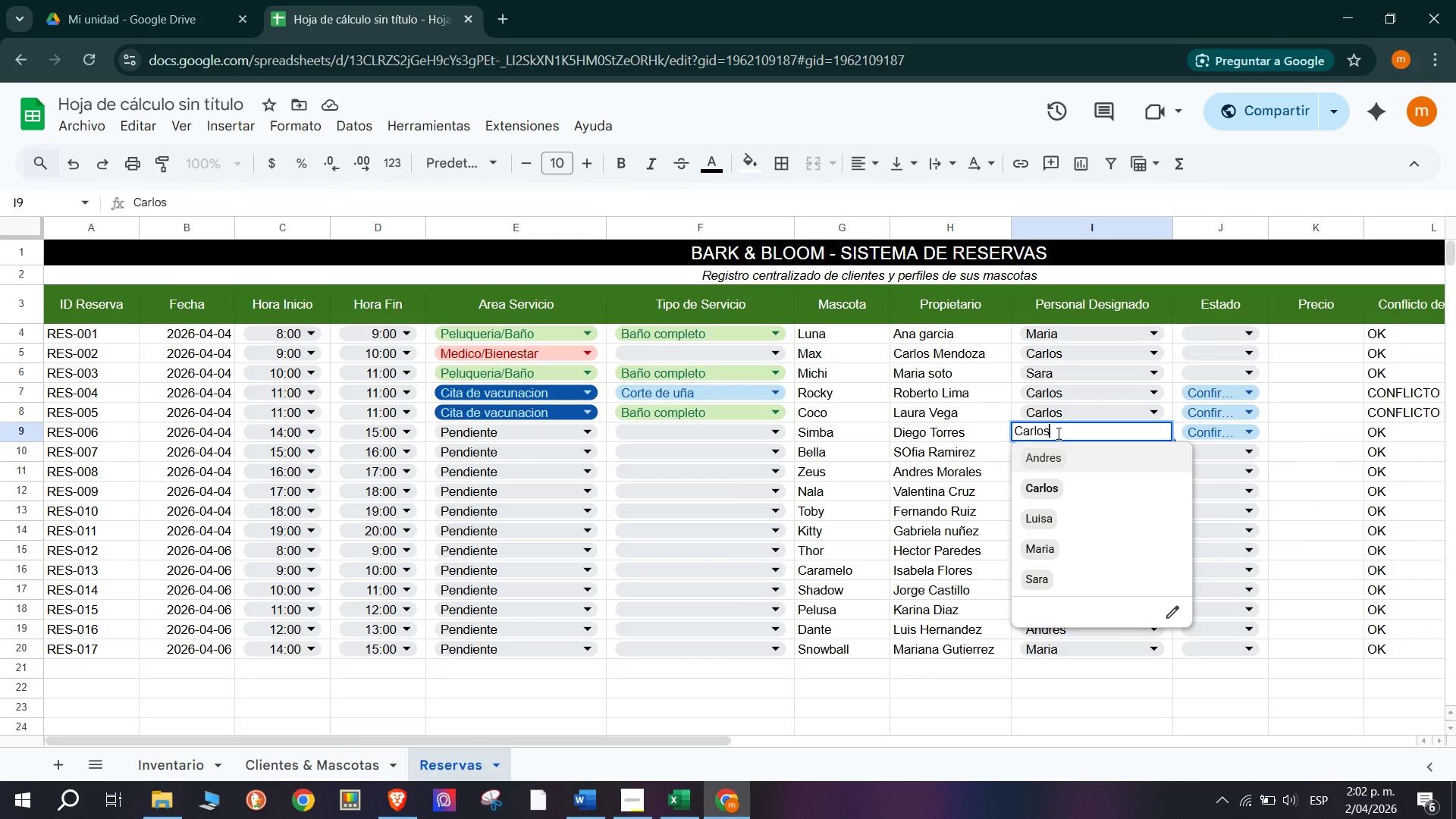 
left_click([1050, 479])
 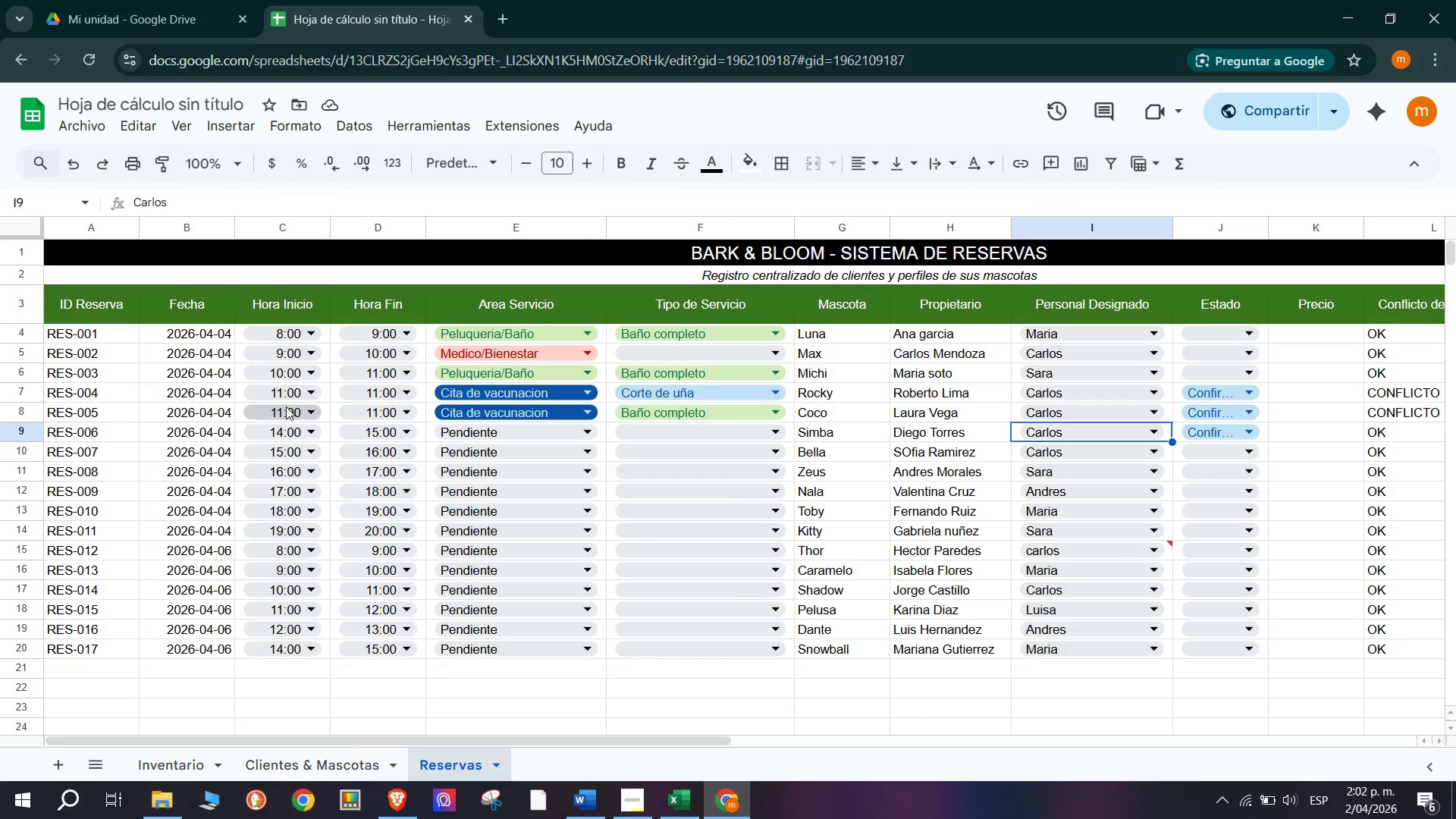 
mouse_move([302, 436])
 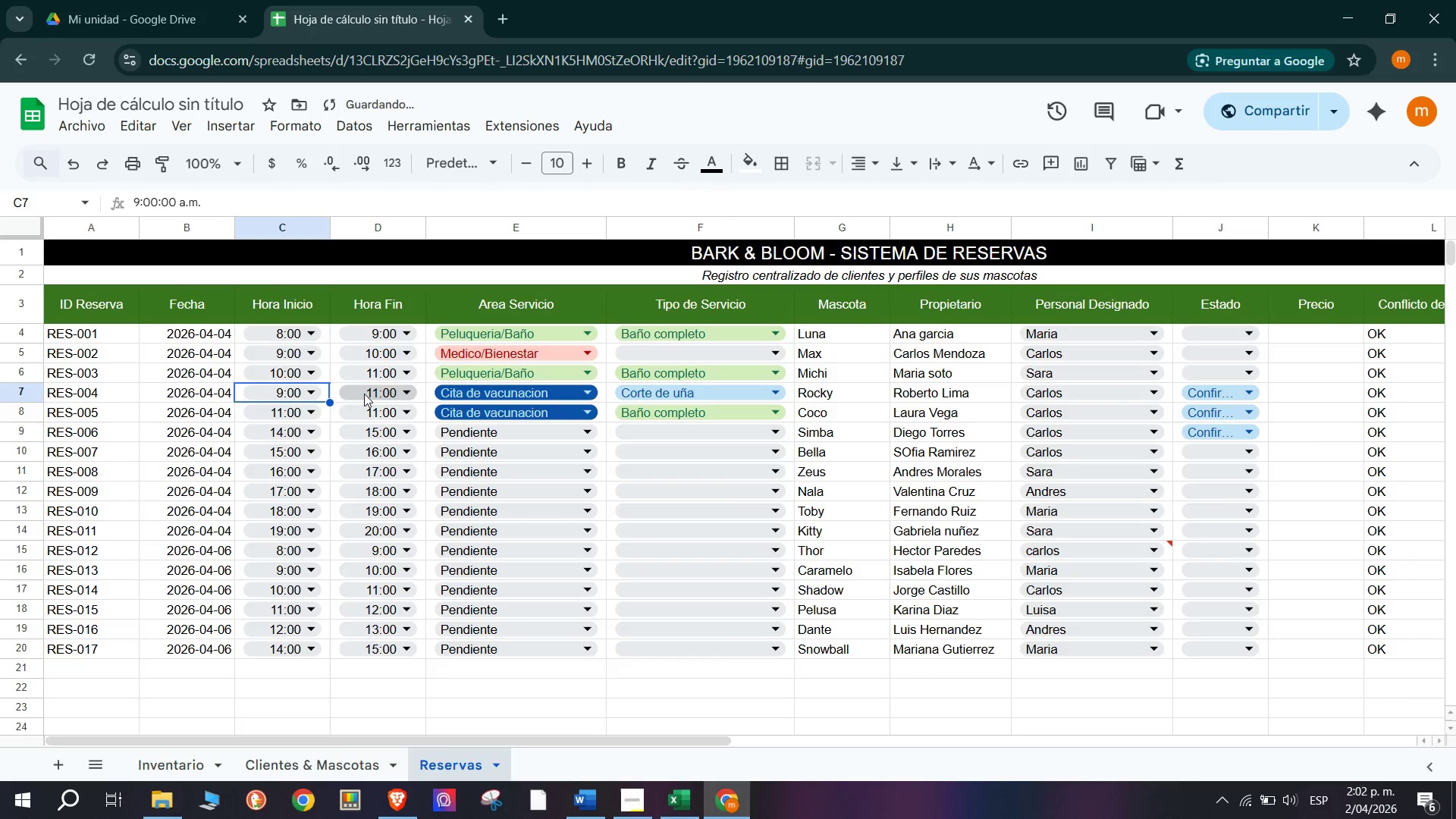 
left_click([313, 391])
 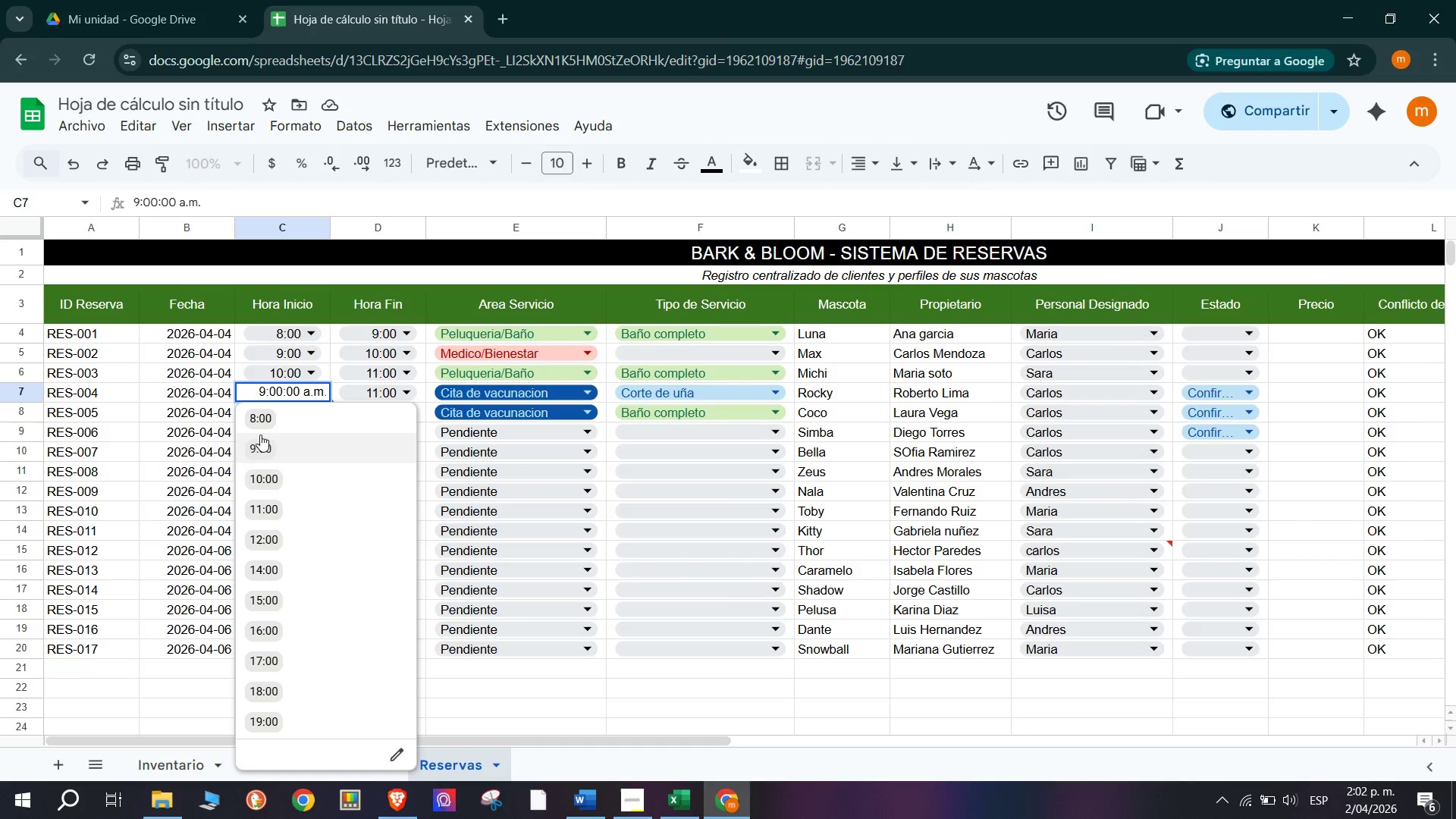 
wait(9.11)
 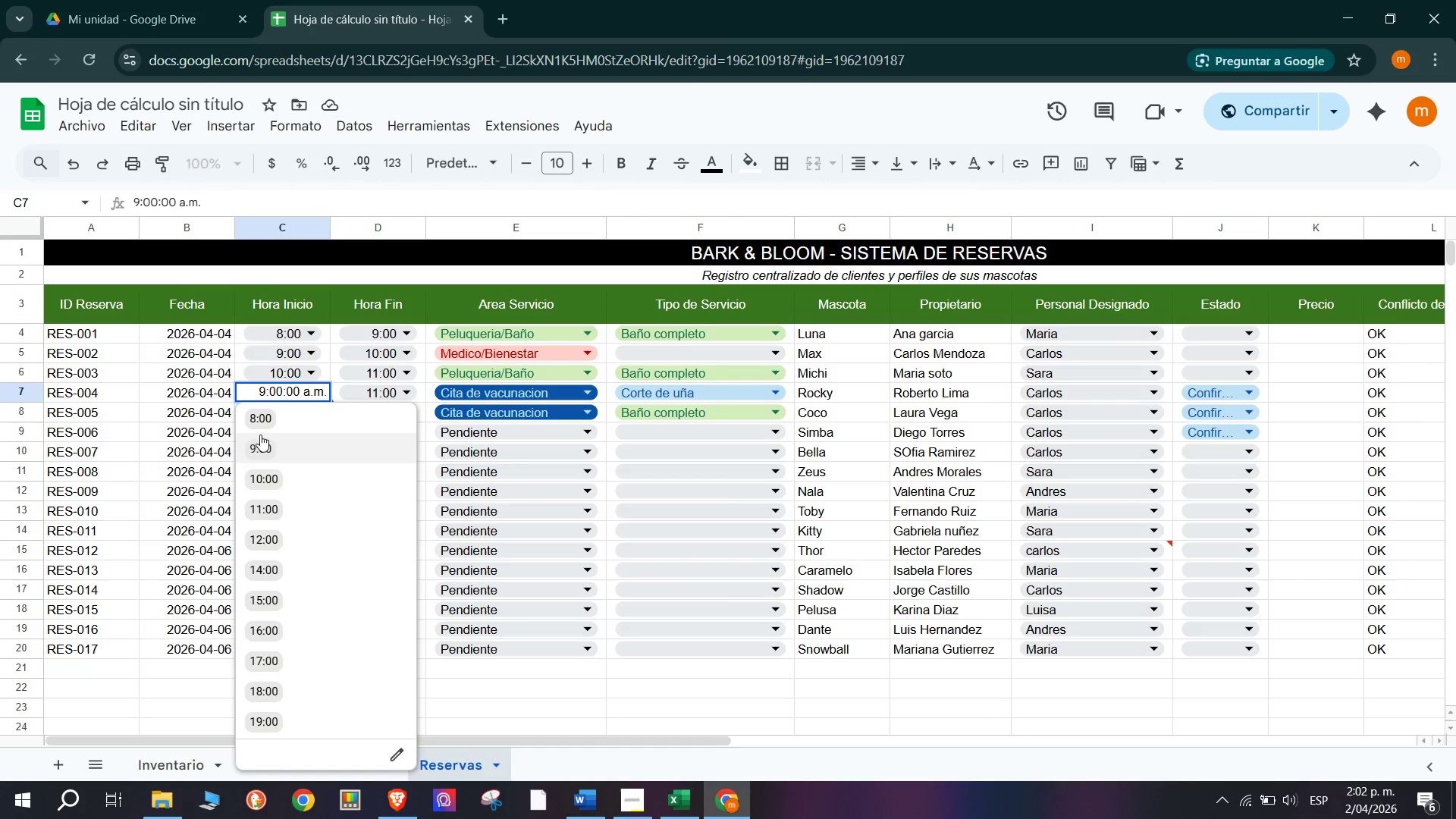 
left_click([253, 364])